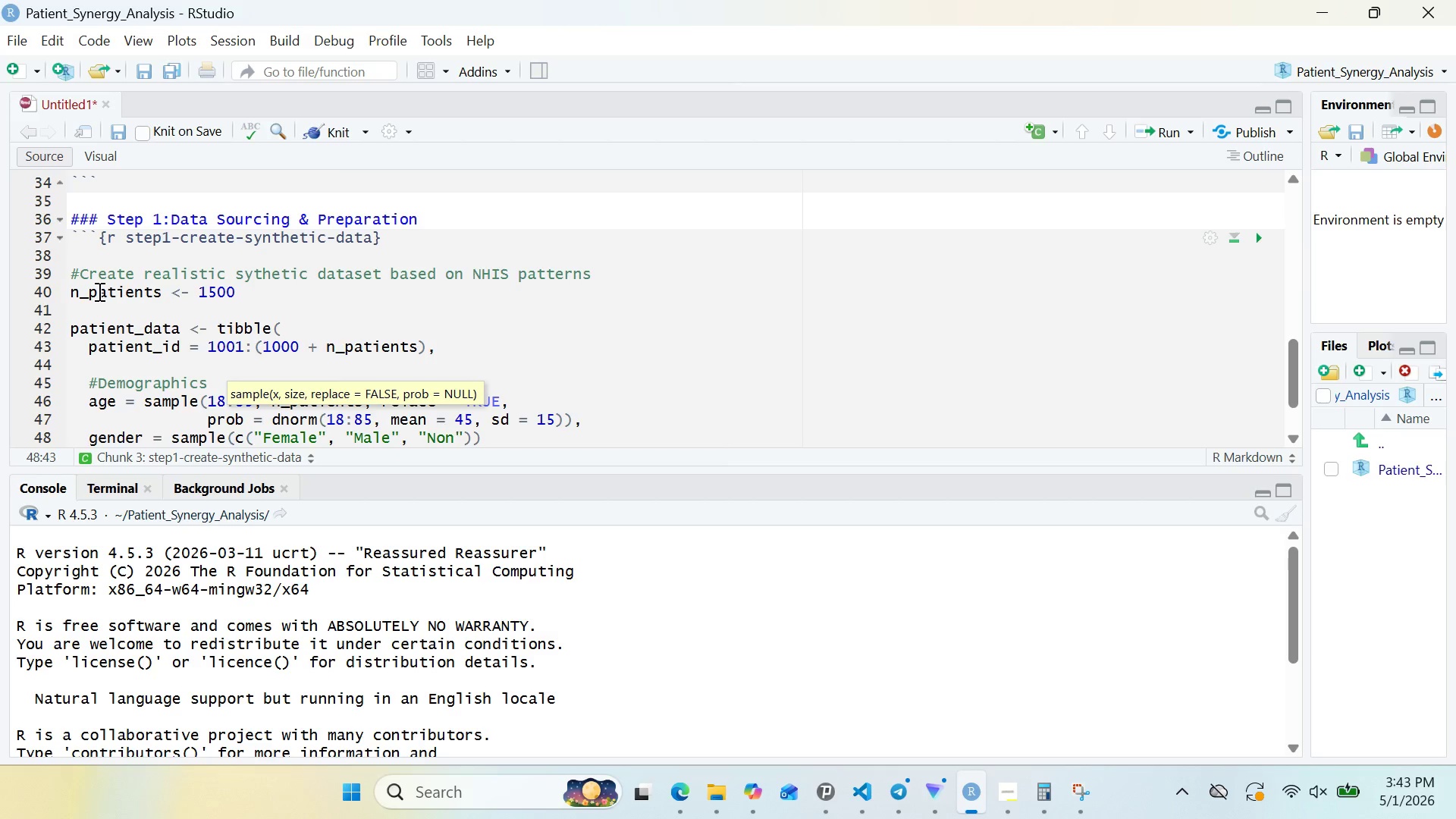 
type(-binary)
 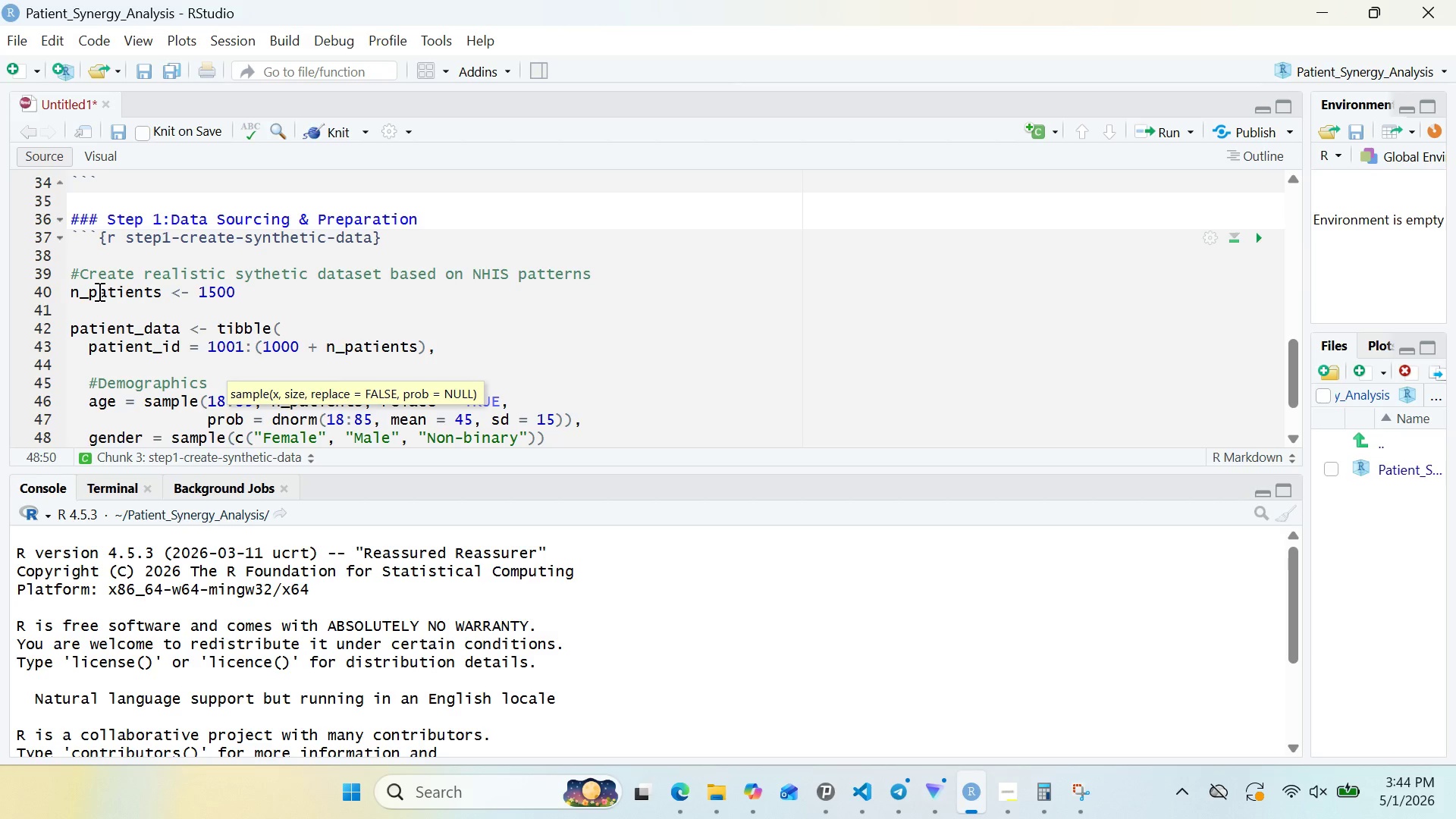 
key(ArrowRight)
 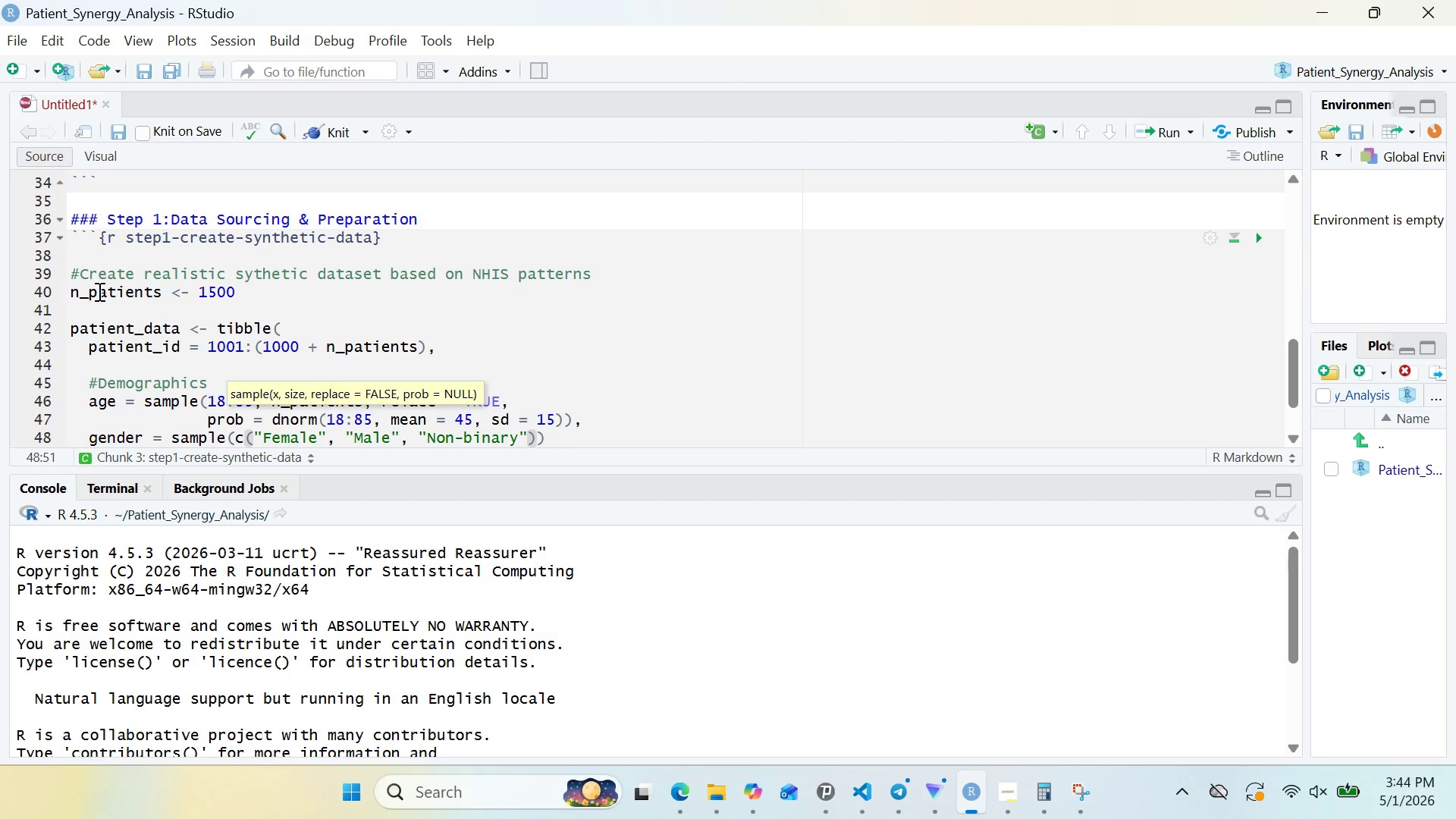 
key(ArrowRight)
 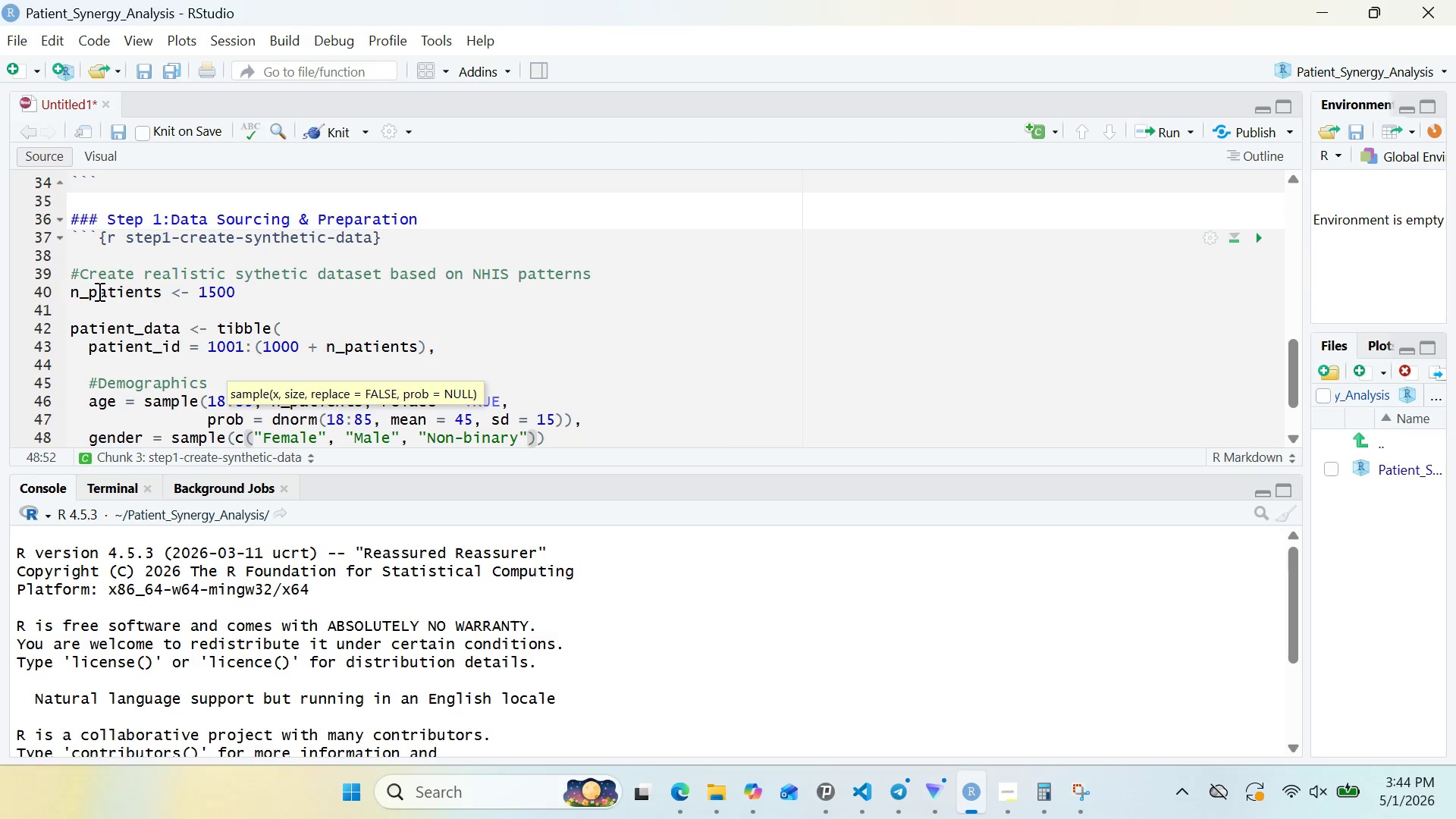 
type(, n_patients,)
 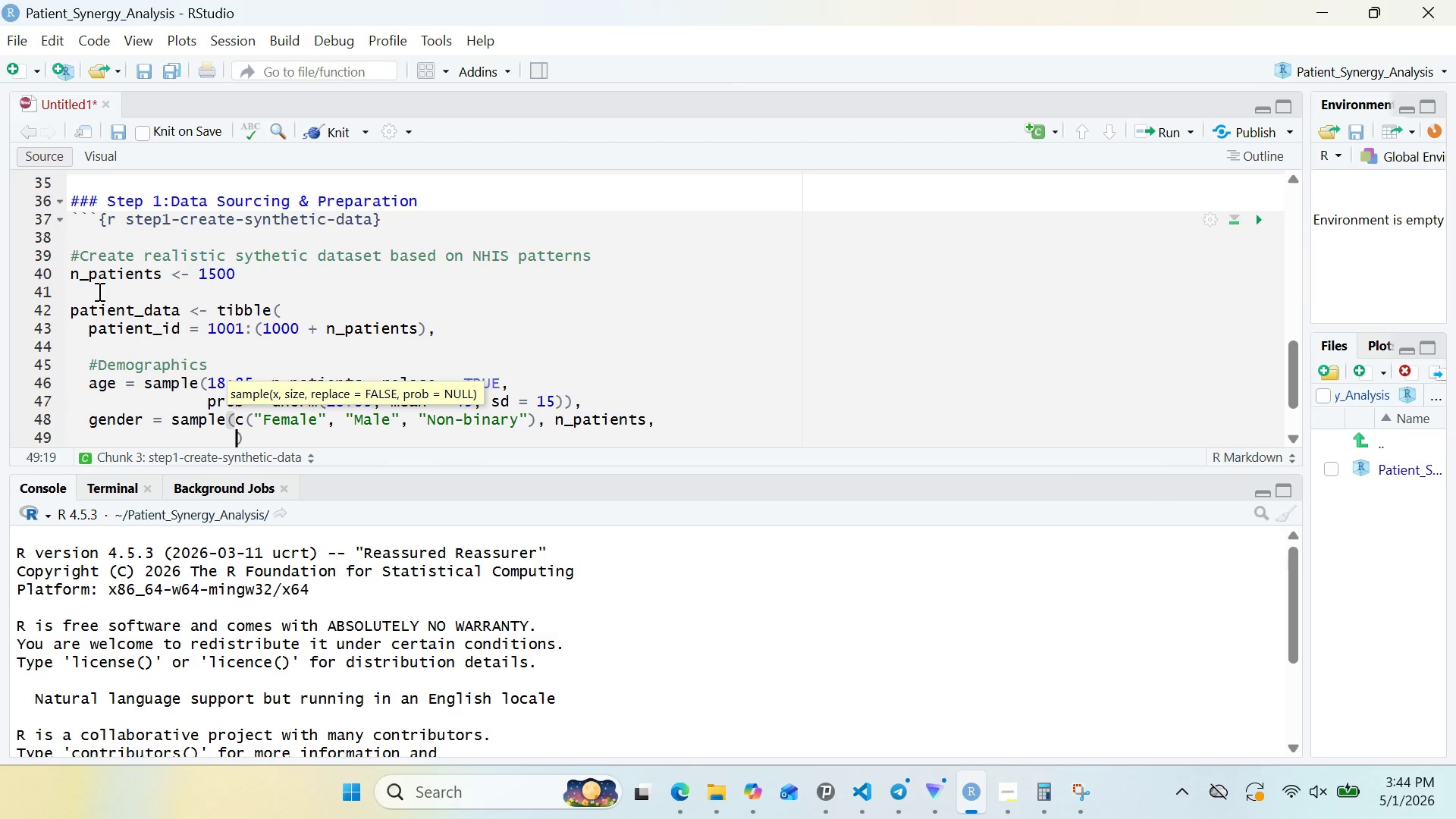 
 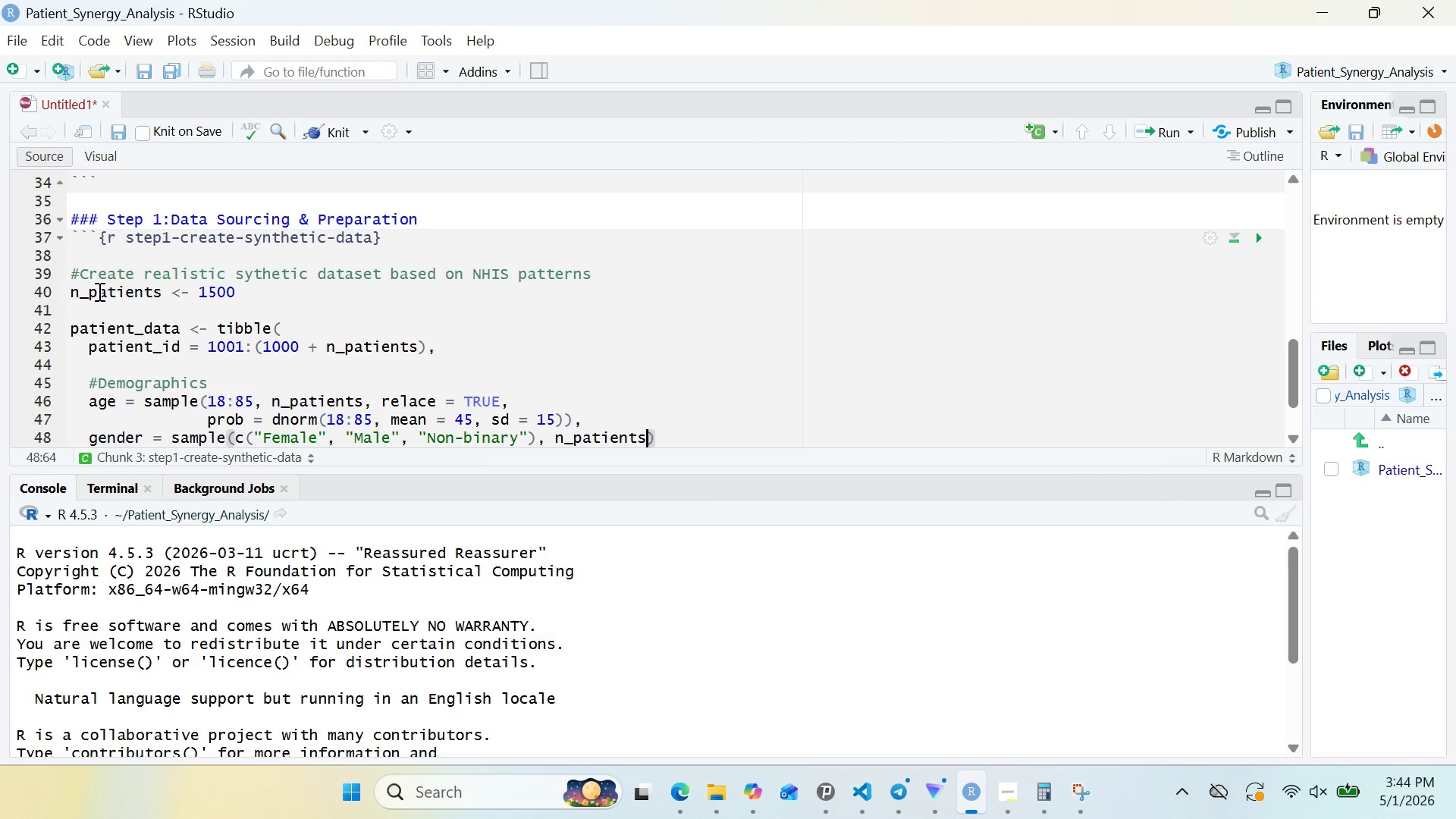 
key(Enter)
 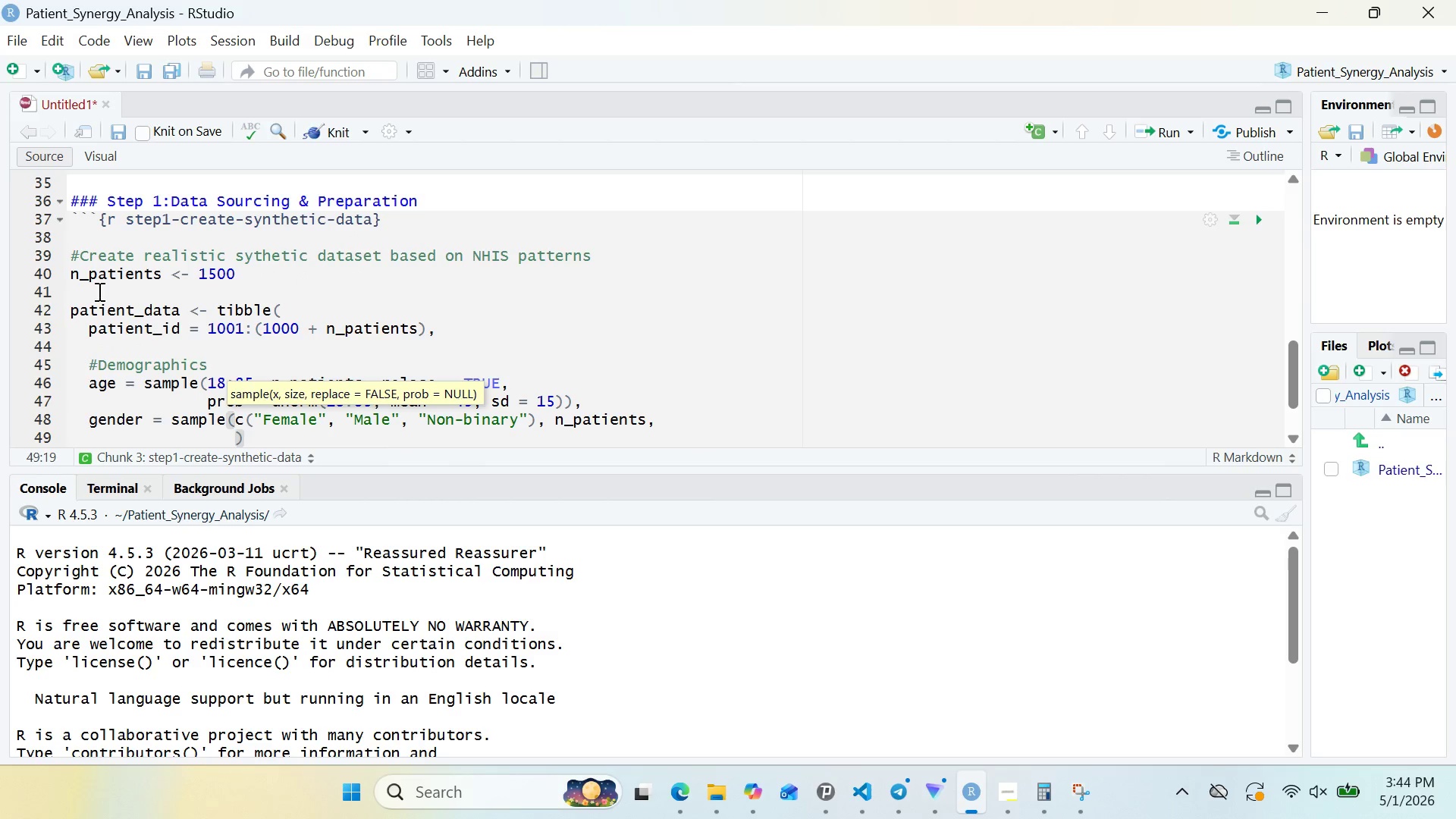 
type(replace = TRUE< prob)
 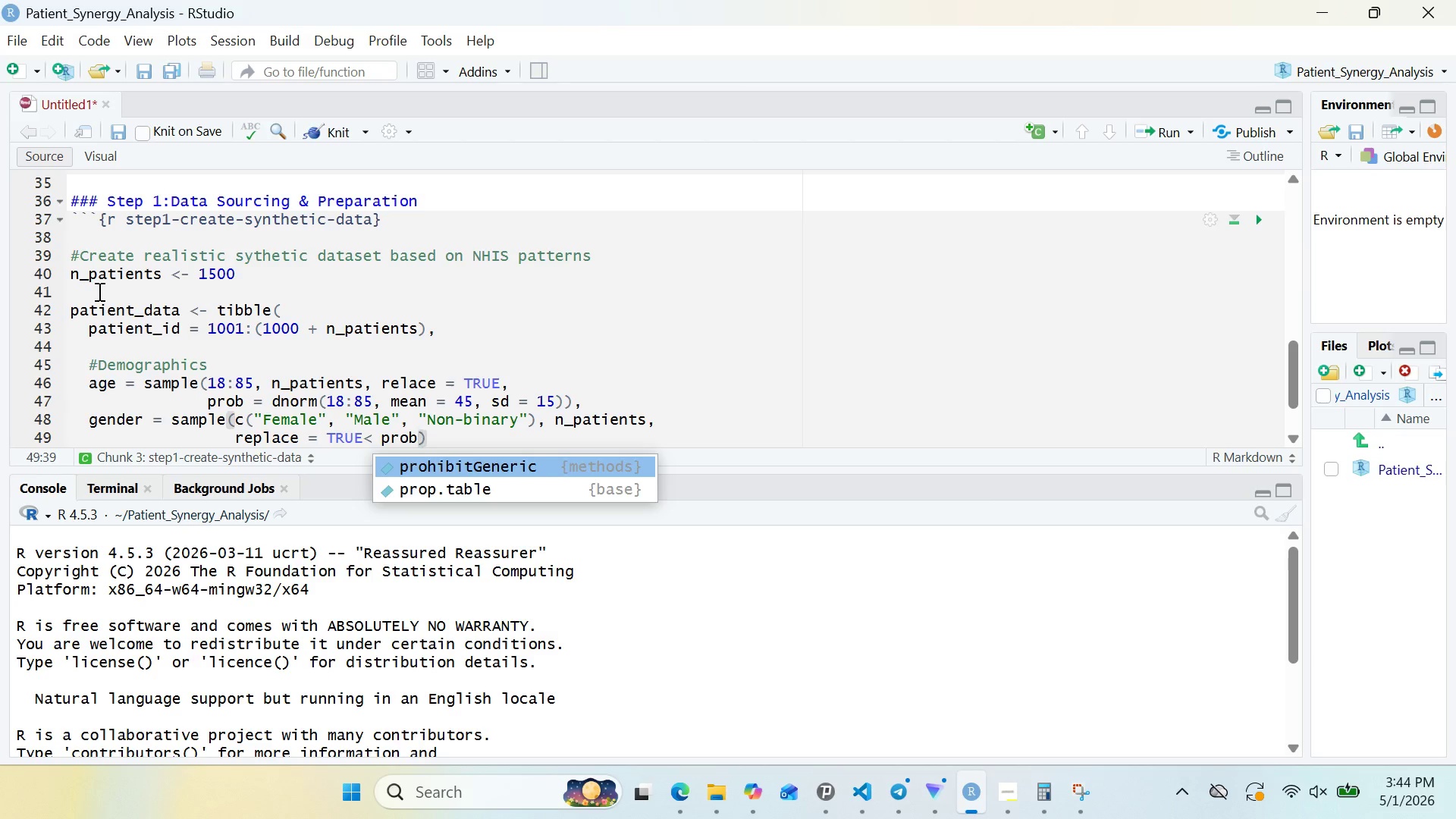 
left_click([371, 438])
 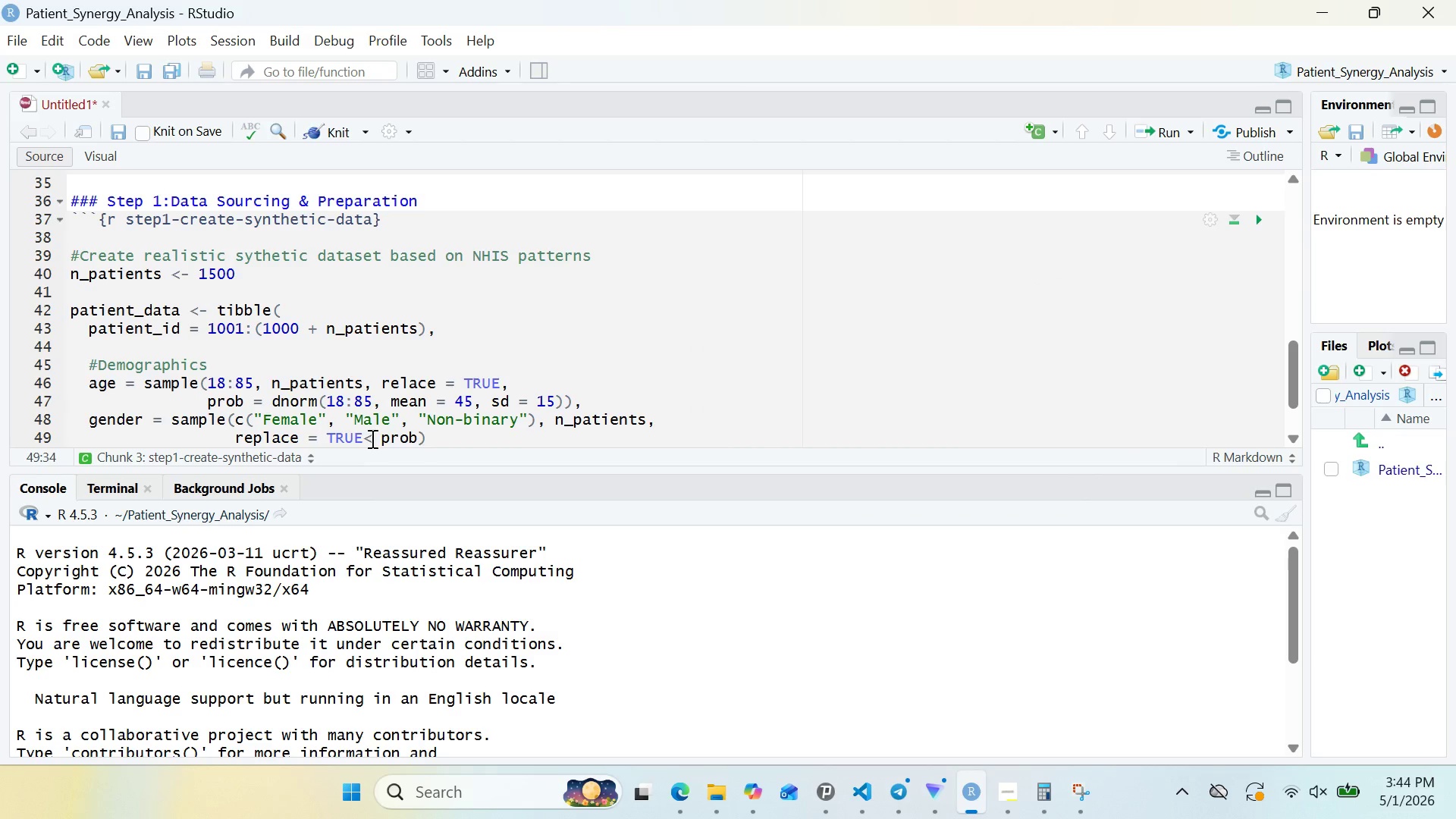 
key(Backspace)
 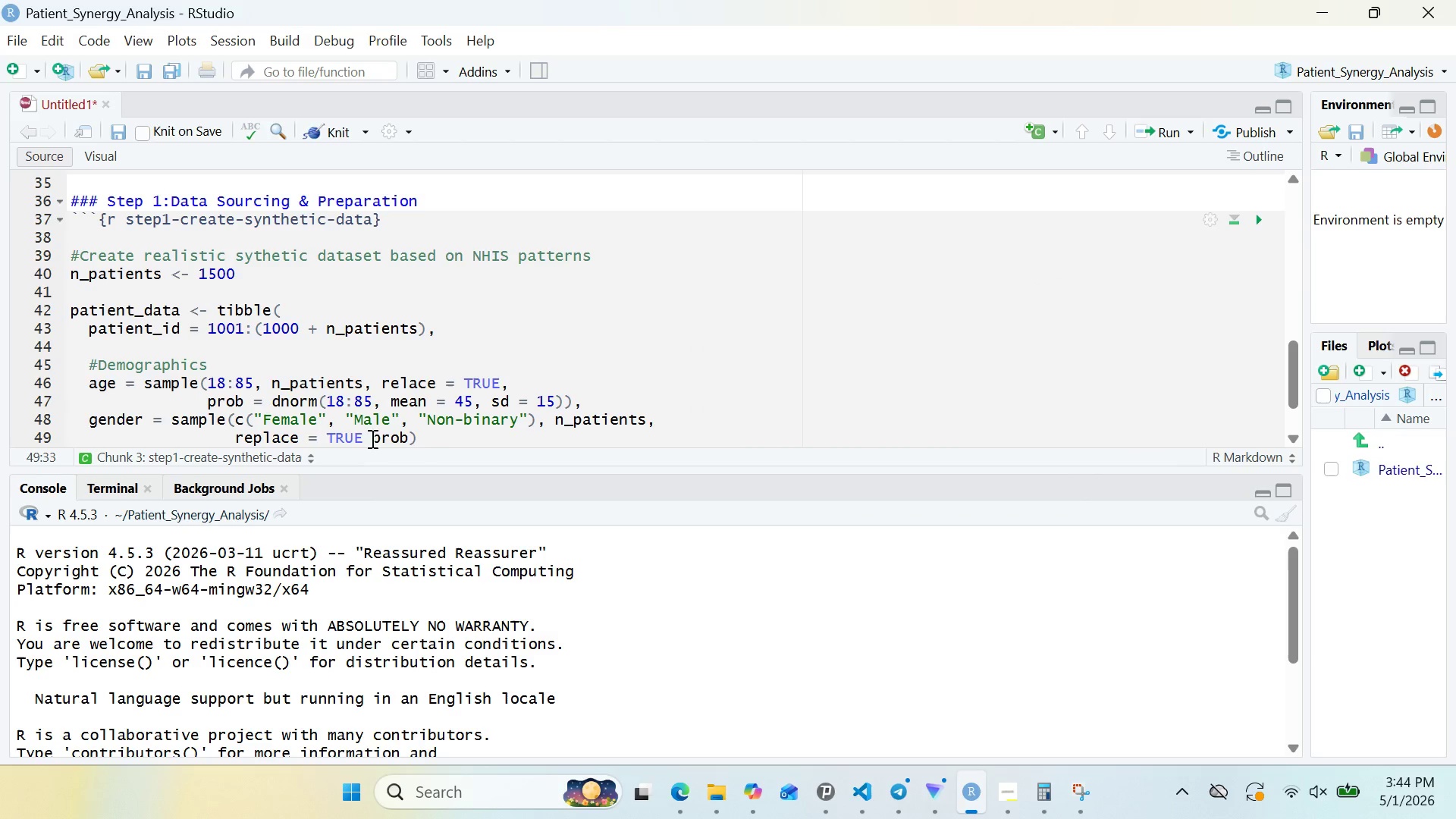 
key(Comma)
 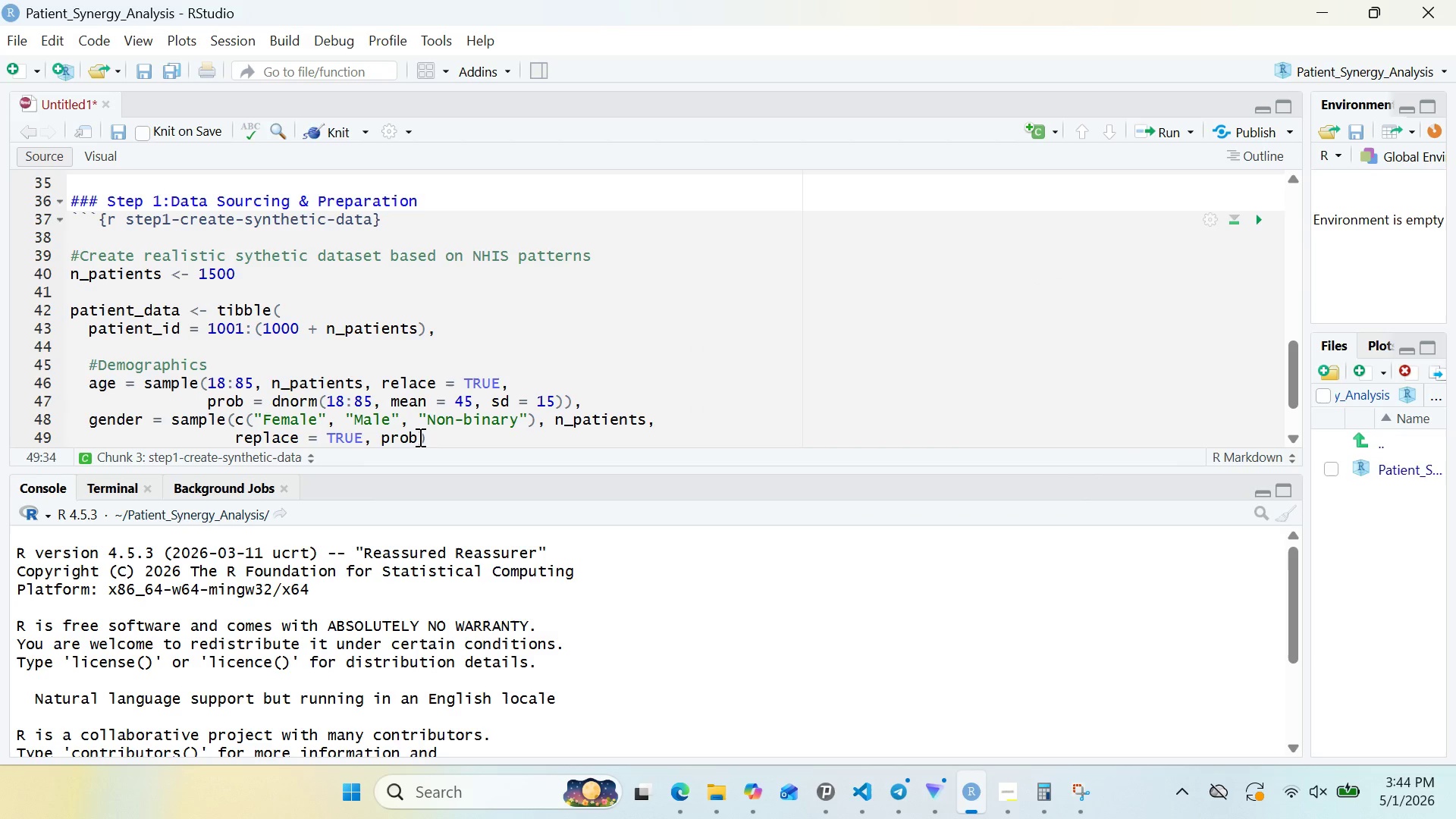 
left_click([419, 437])
 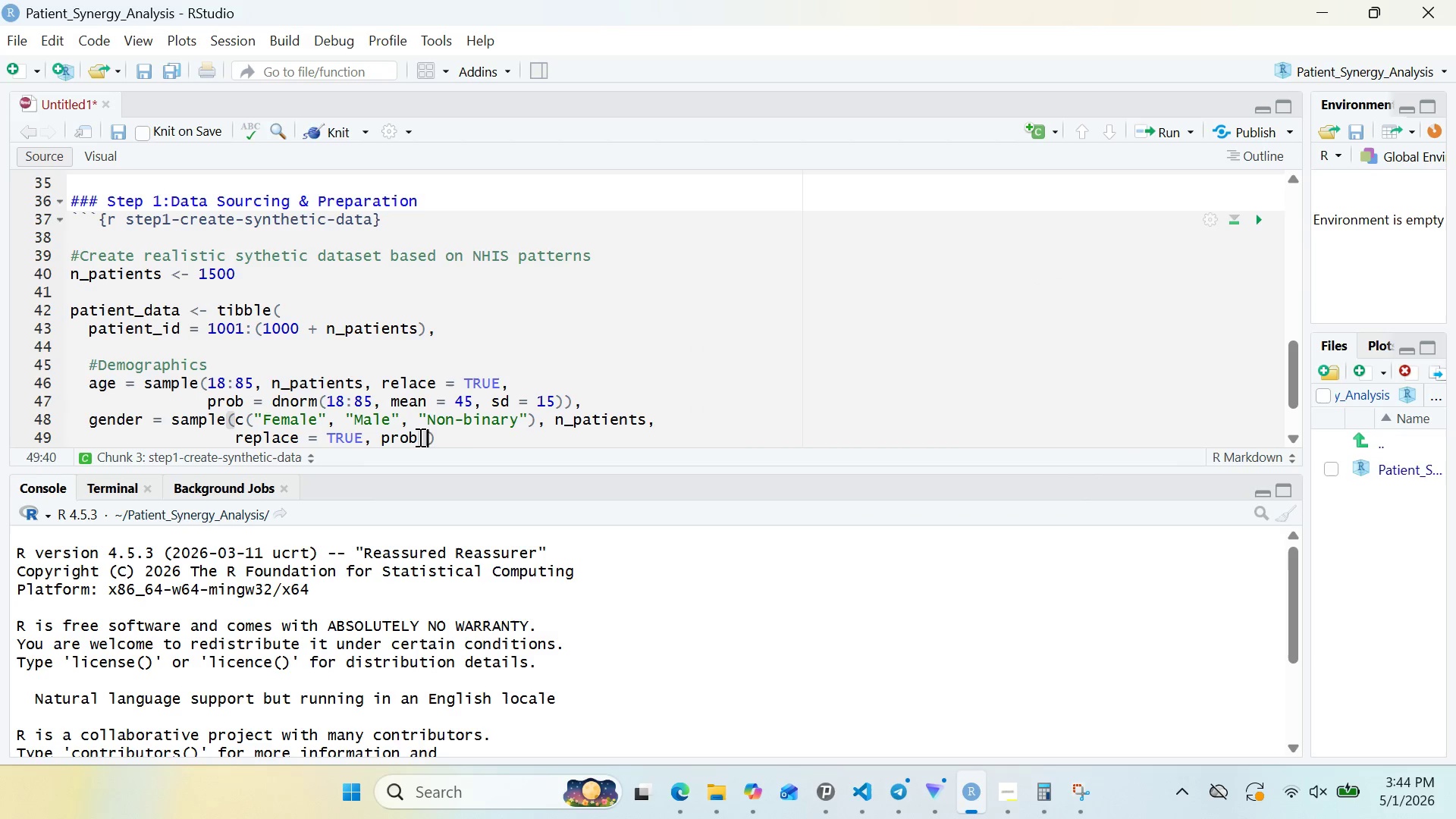 
type( = c(0.65, 0.32, -.03)
 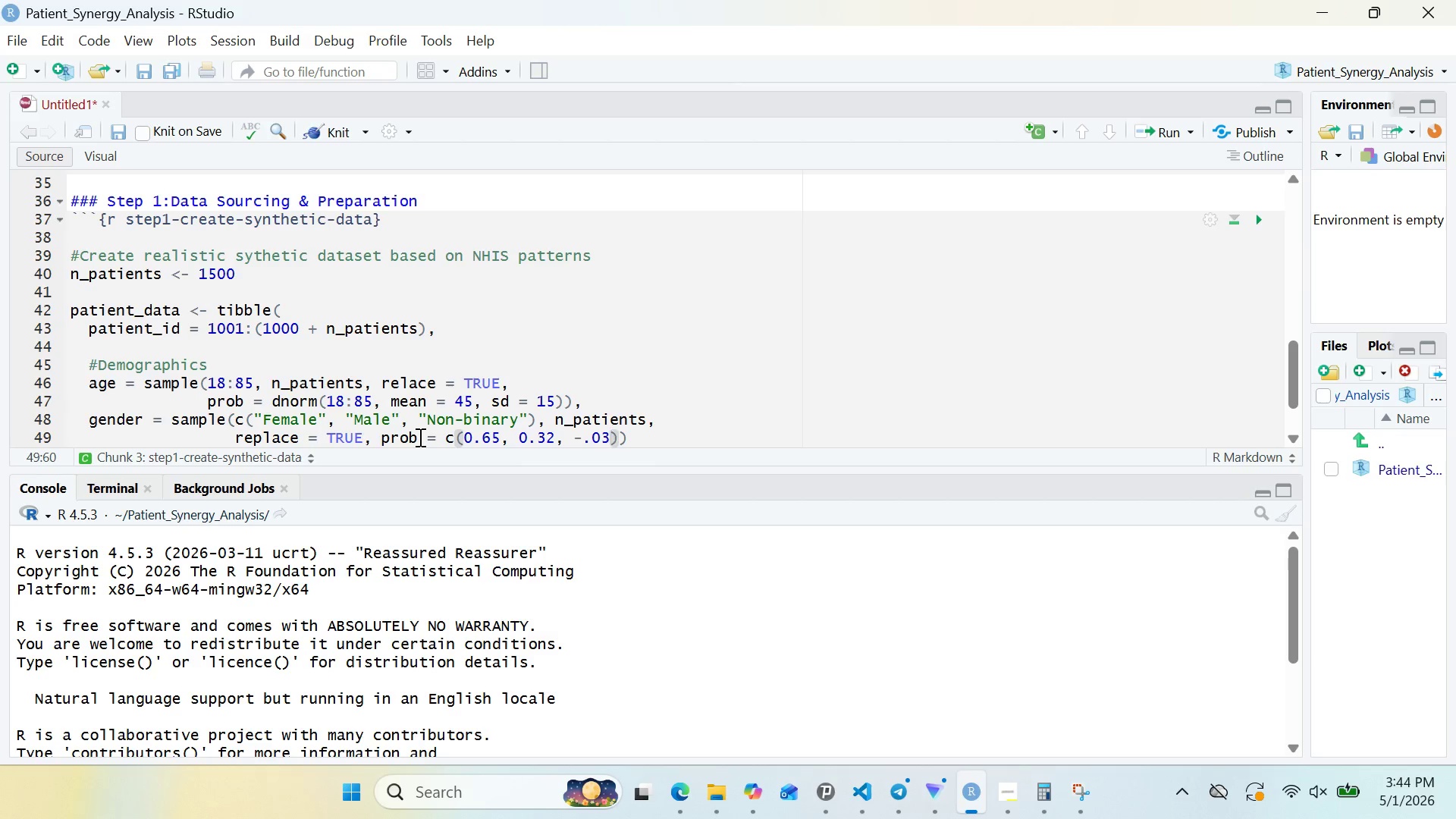 
key(ArrowRight)
 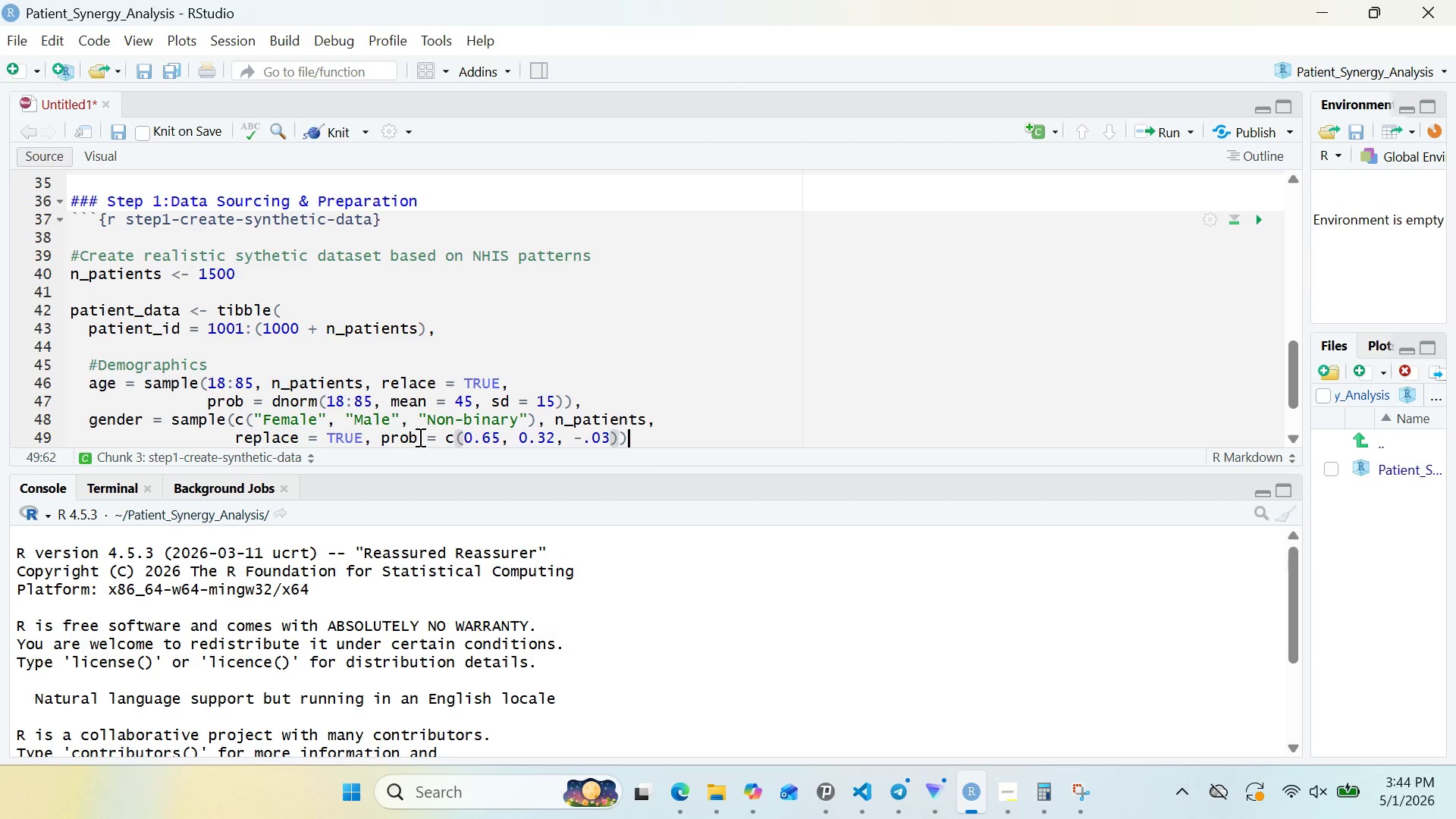 
key(ArrowRight)
 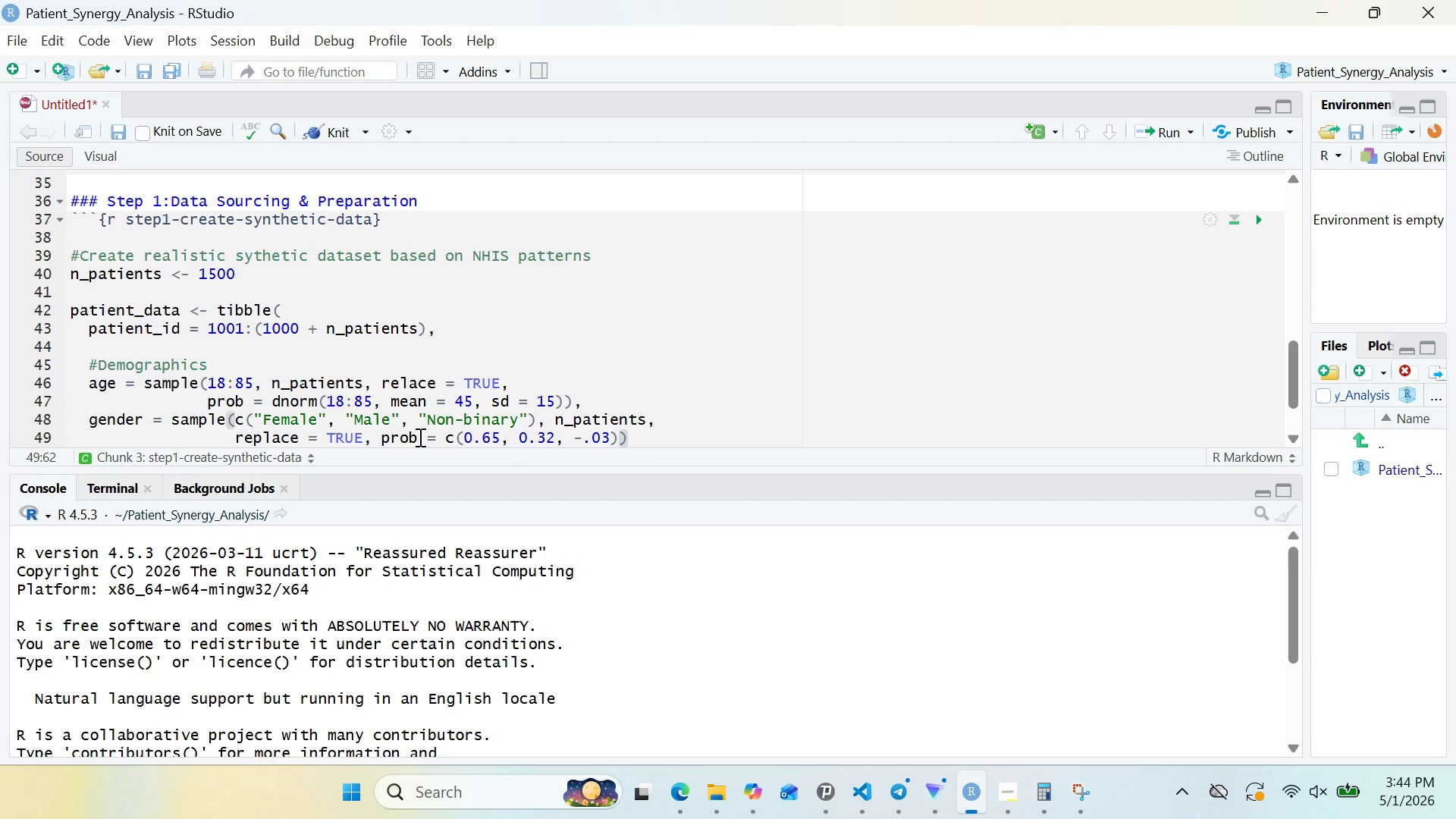 
key(Comma)
 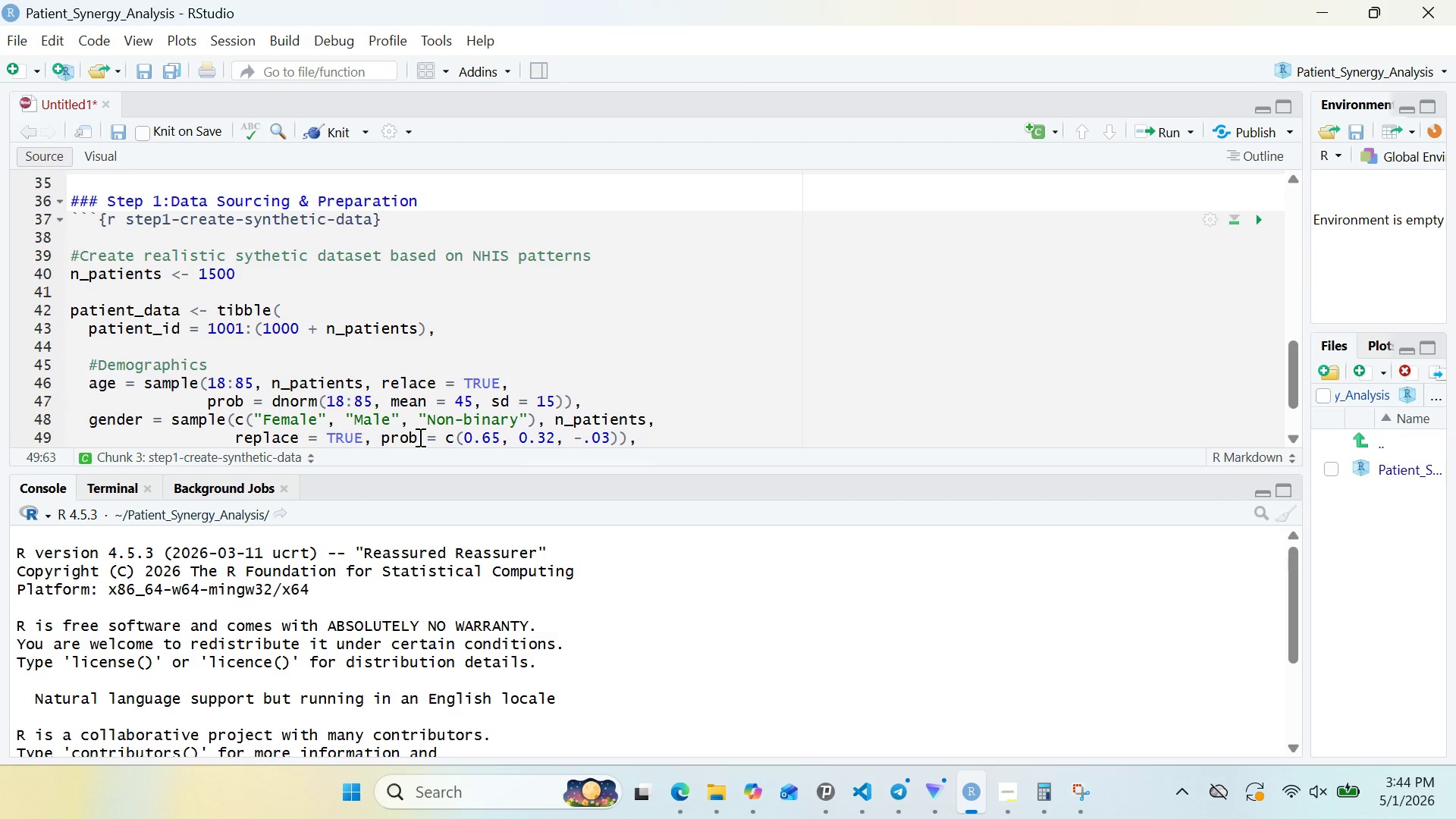 
key(Enter)
 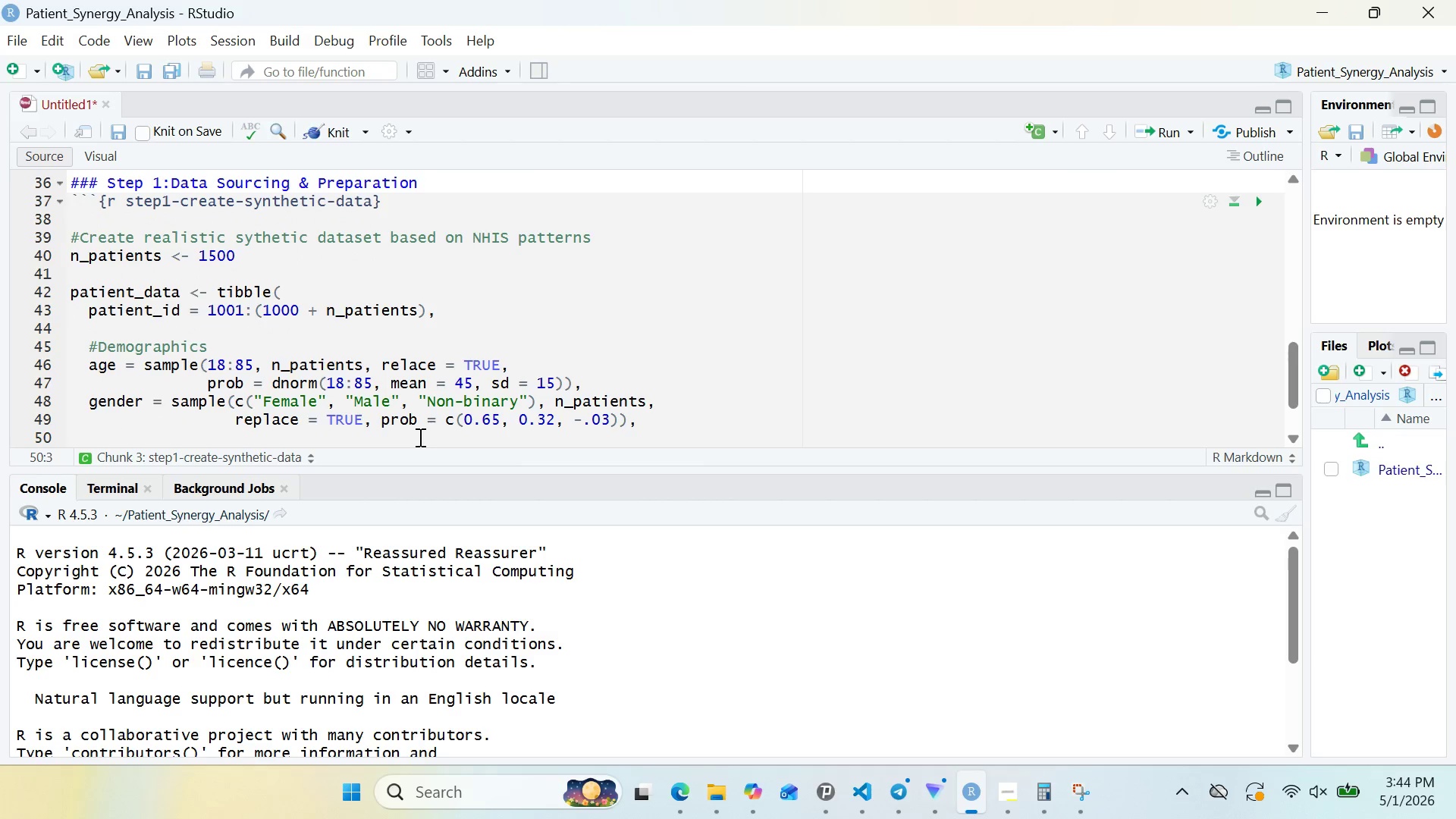 
key(Enter)
 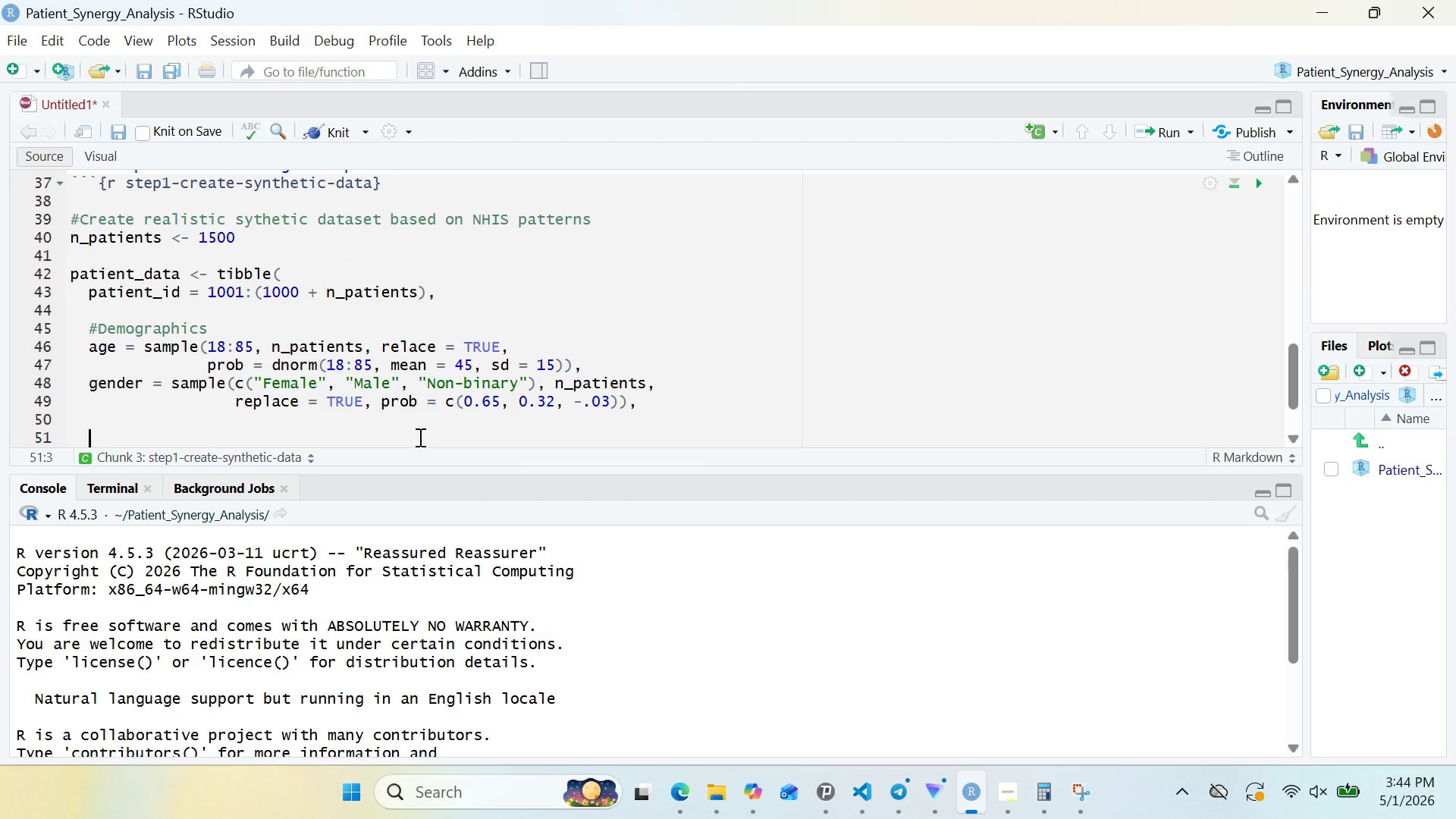 
type(# Primary reasonfor care)
 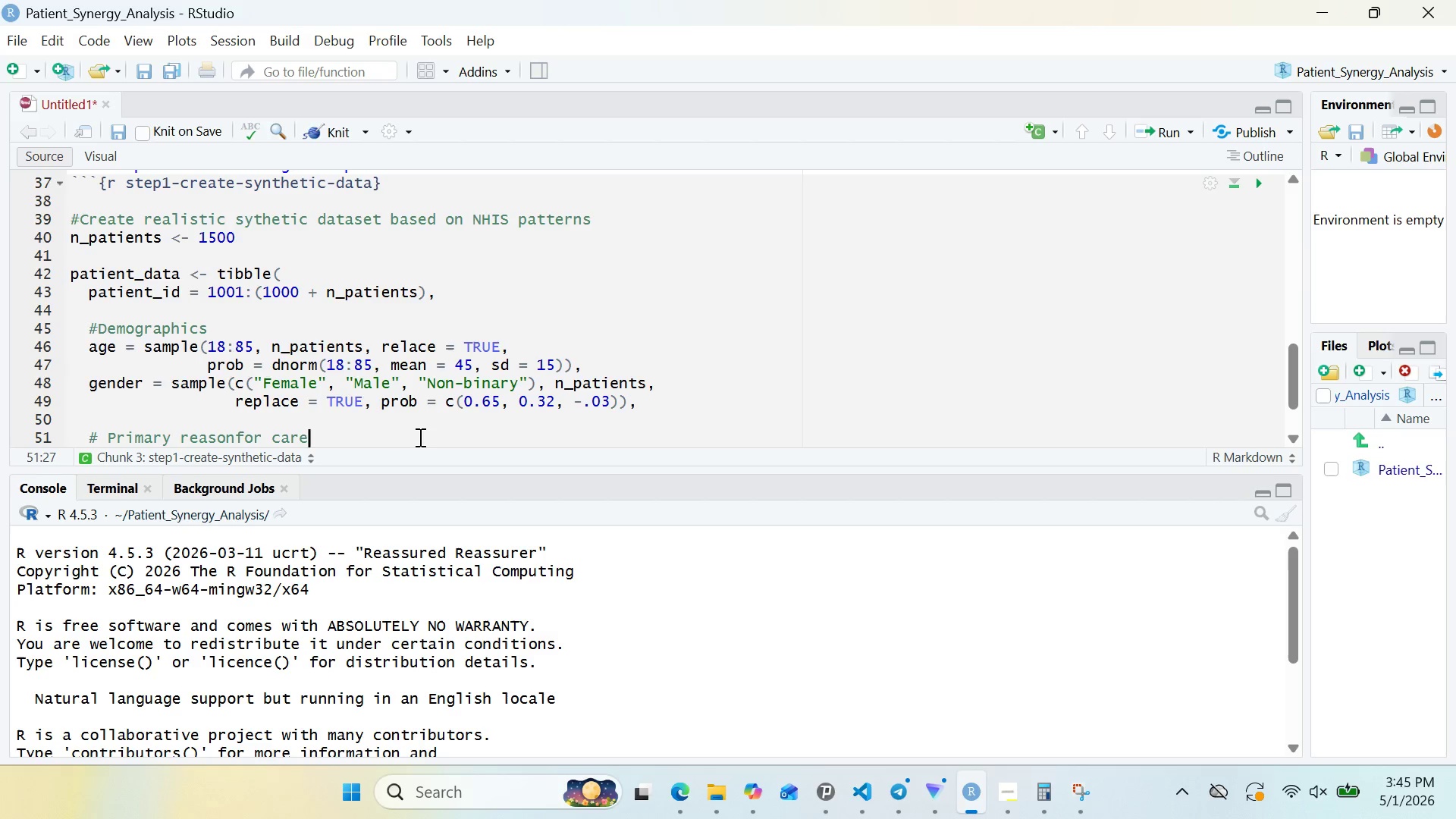 
key(Enter)
 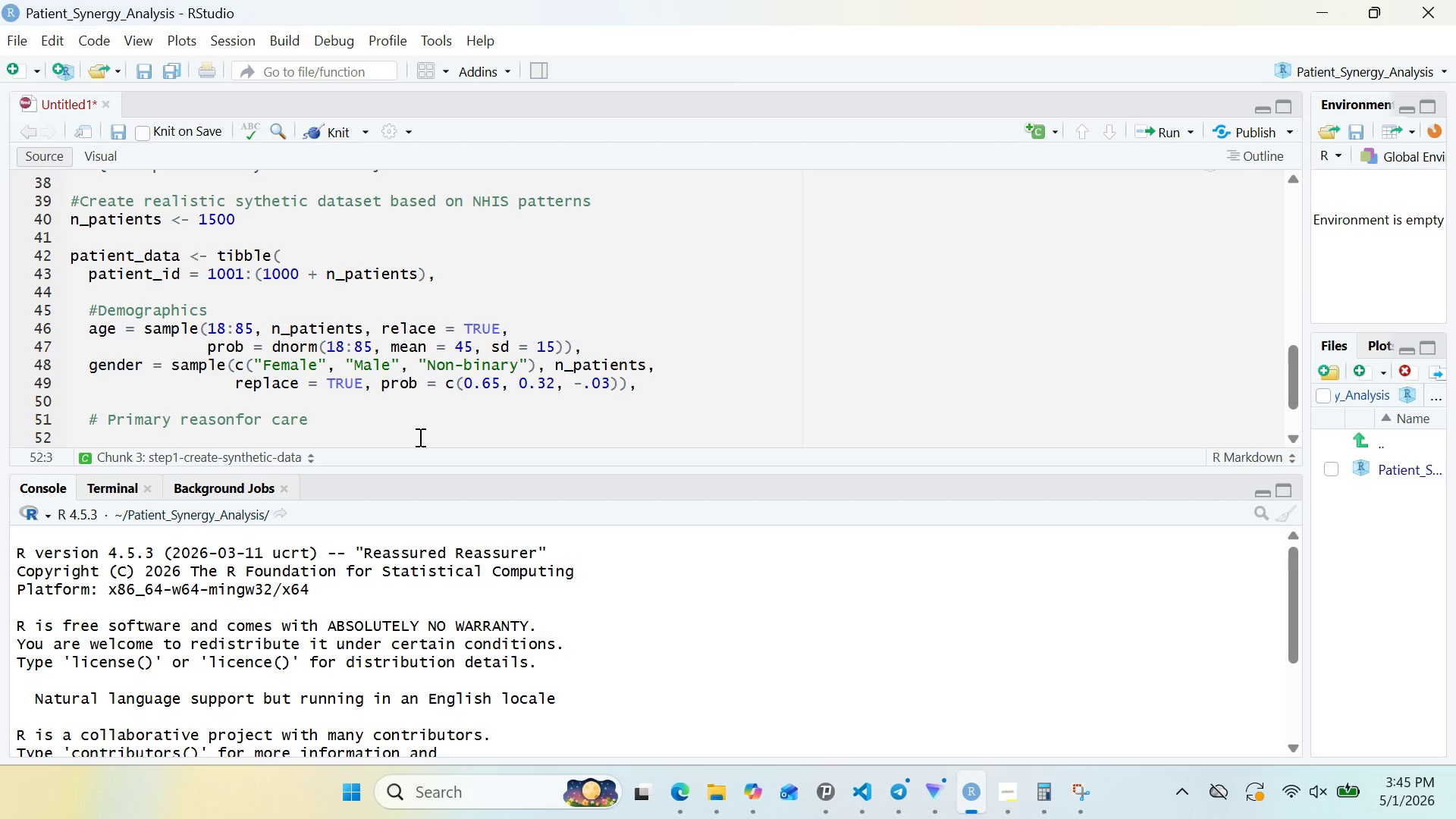 
type(primary_reasi)
key(Backspace)
type(on = sample()
 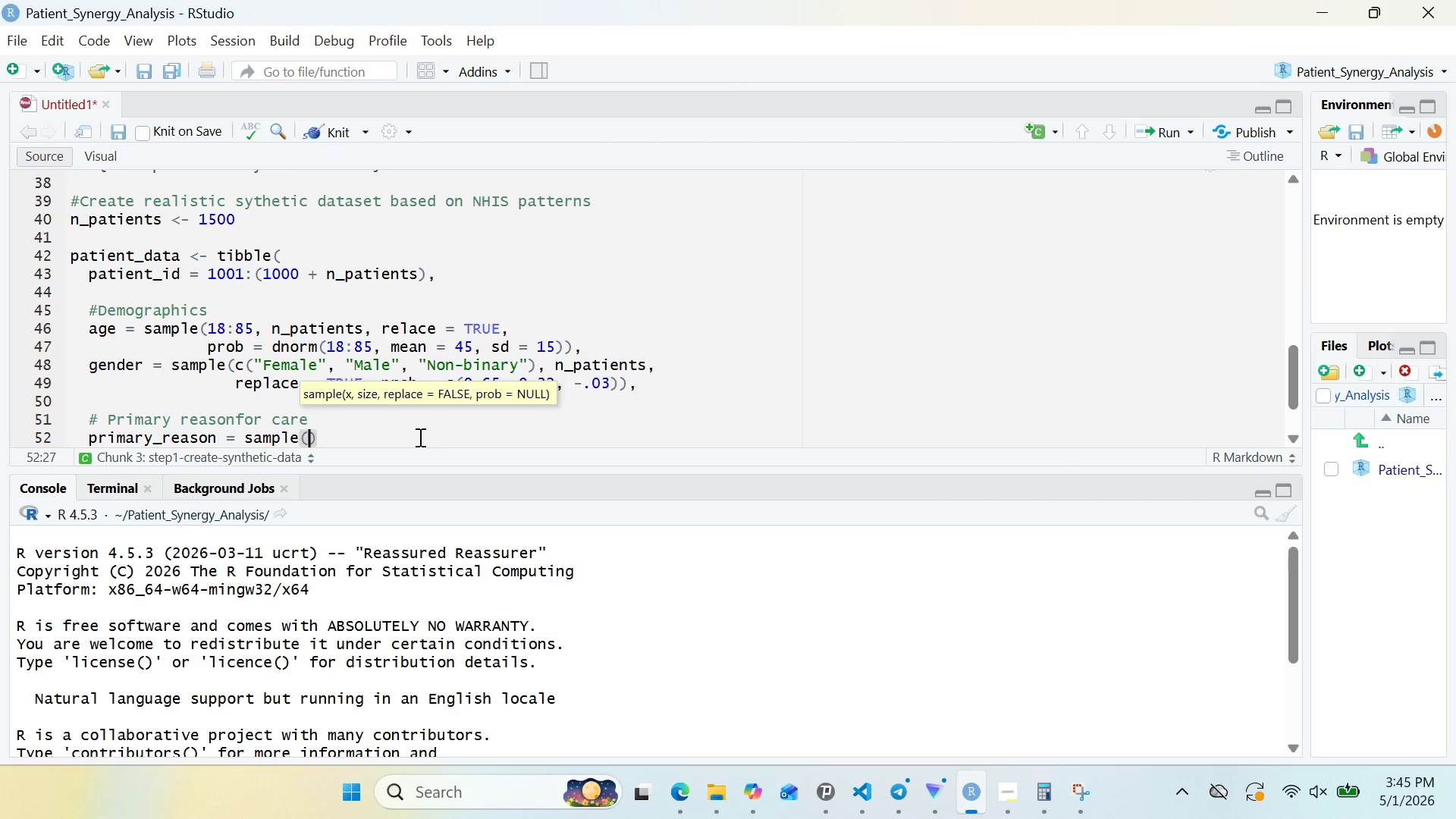 
key(Enter)
 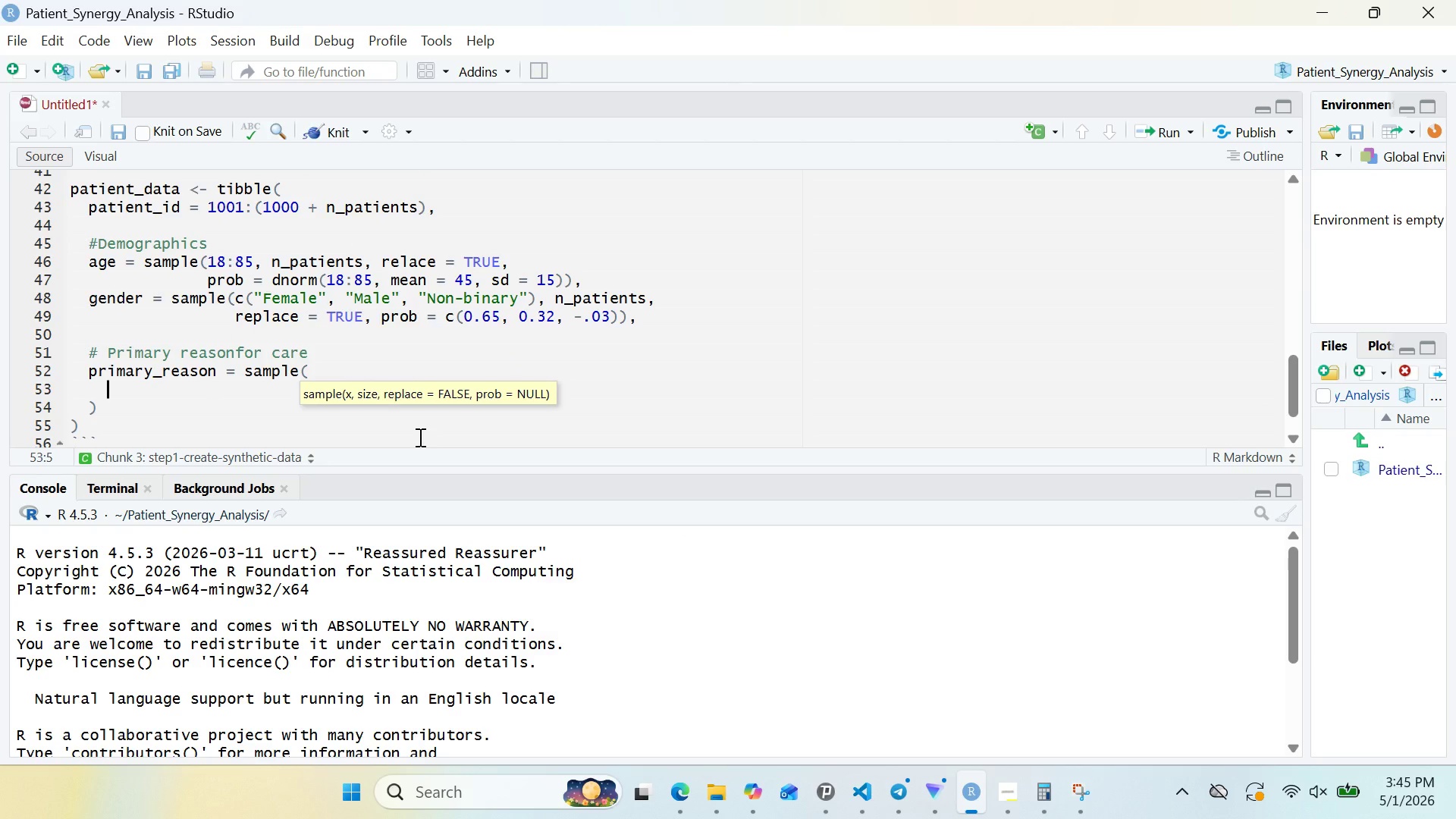 
type(c(")
 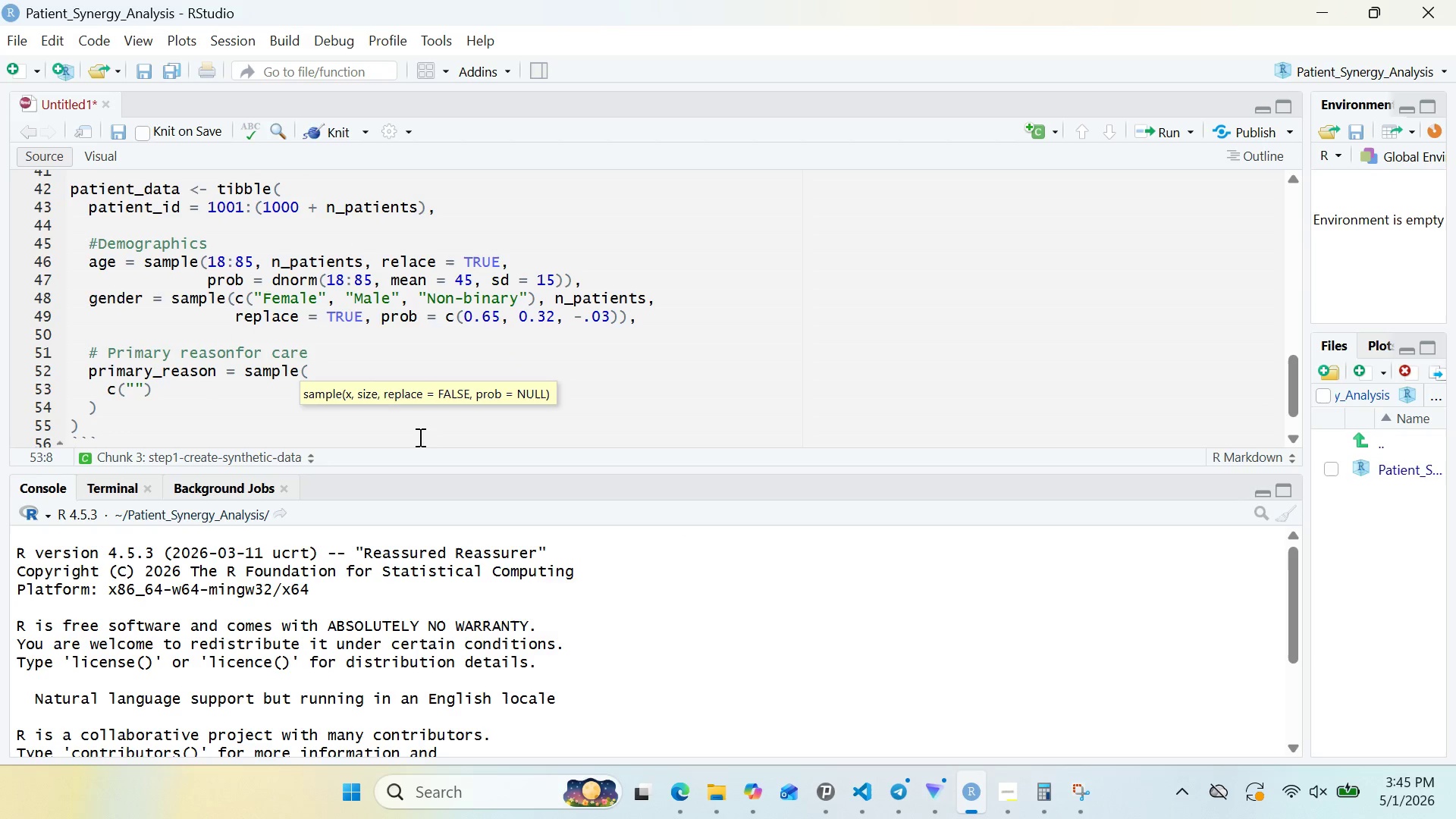 
wait(11.06)
 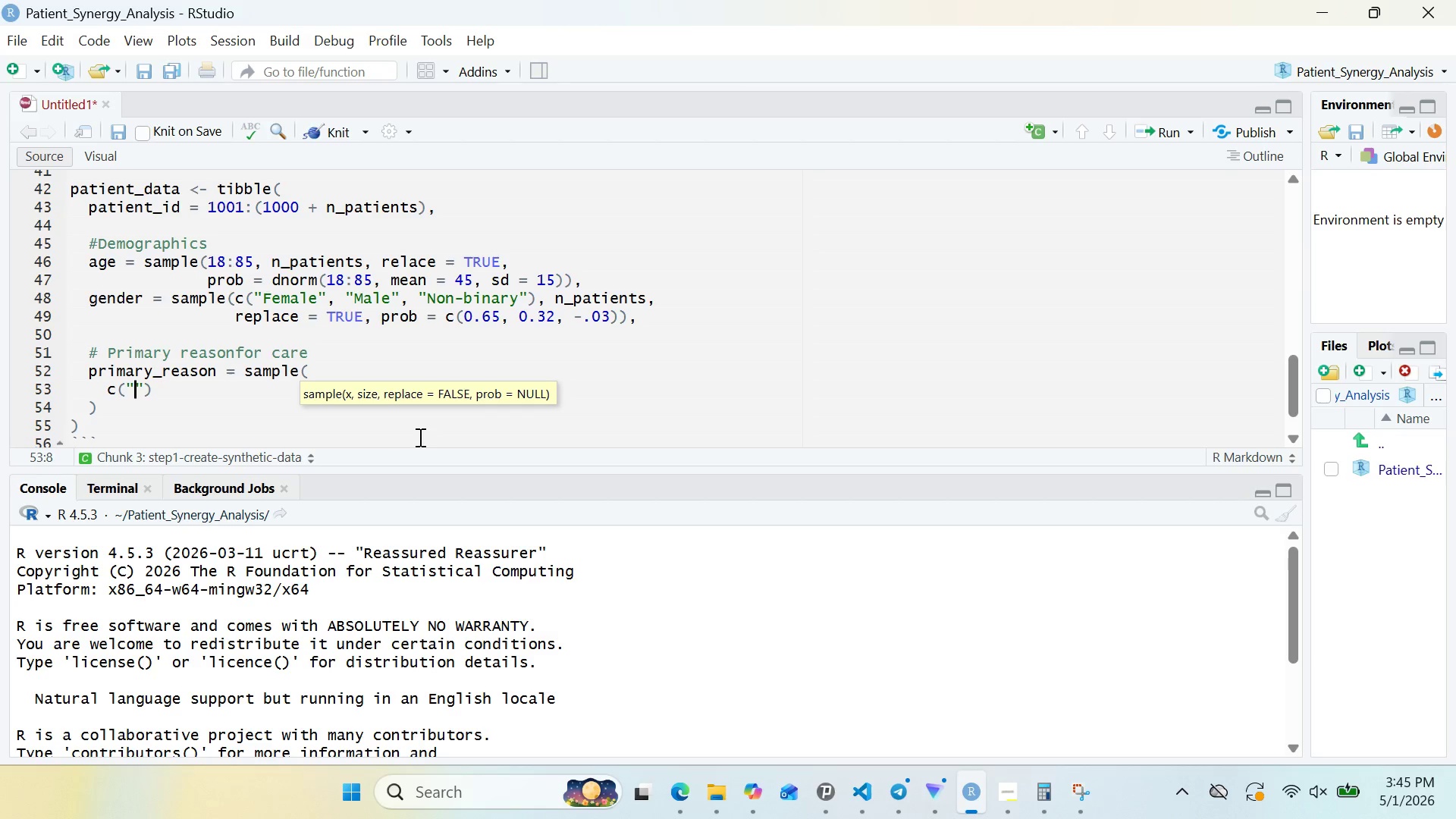 
type(Chronic Pain)
 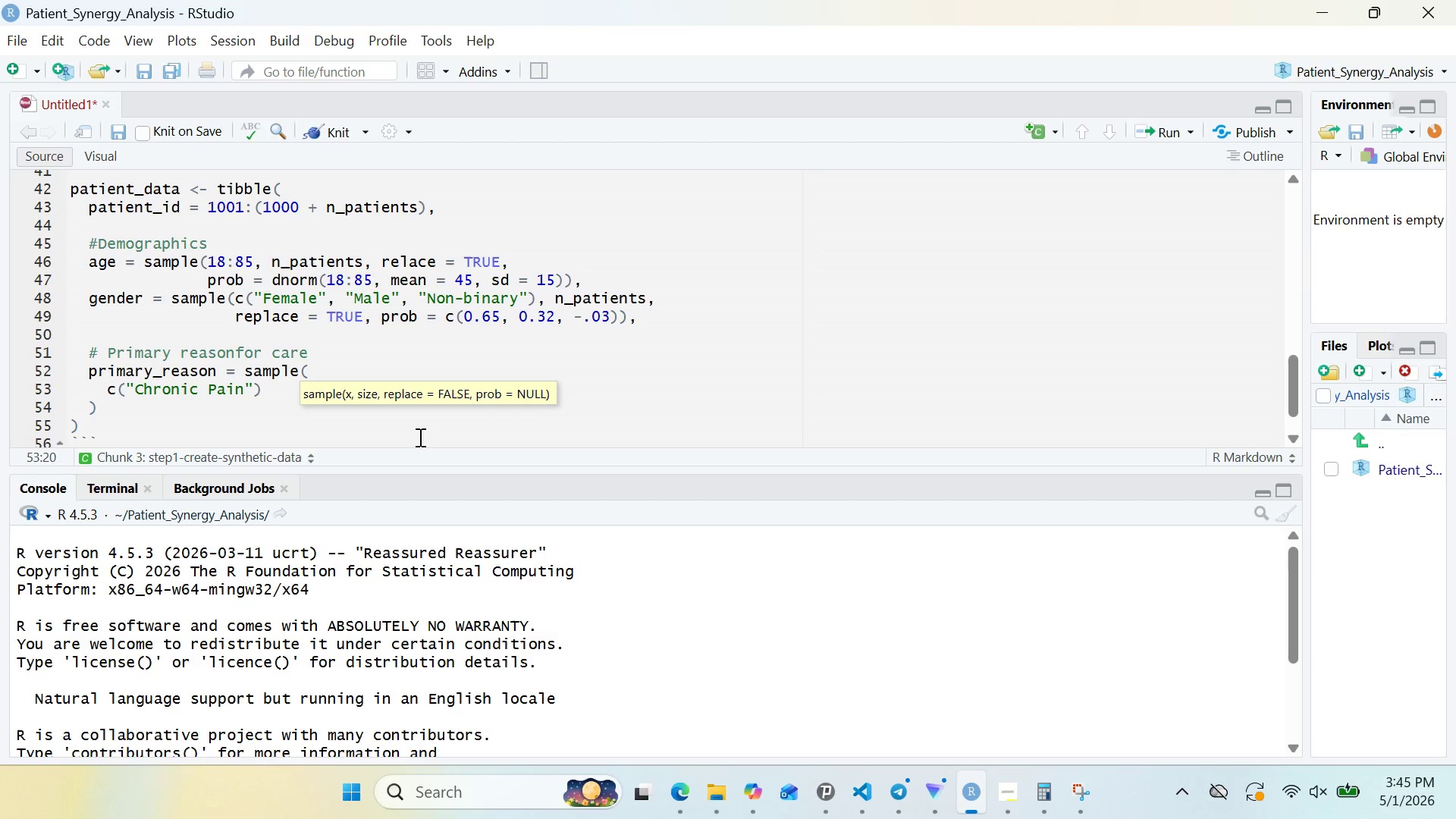 
key(ArrowRight)
 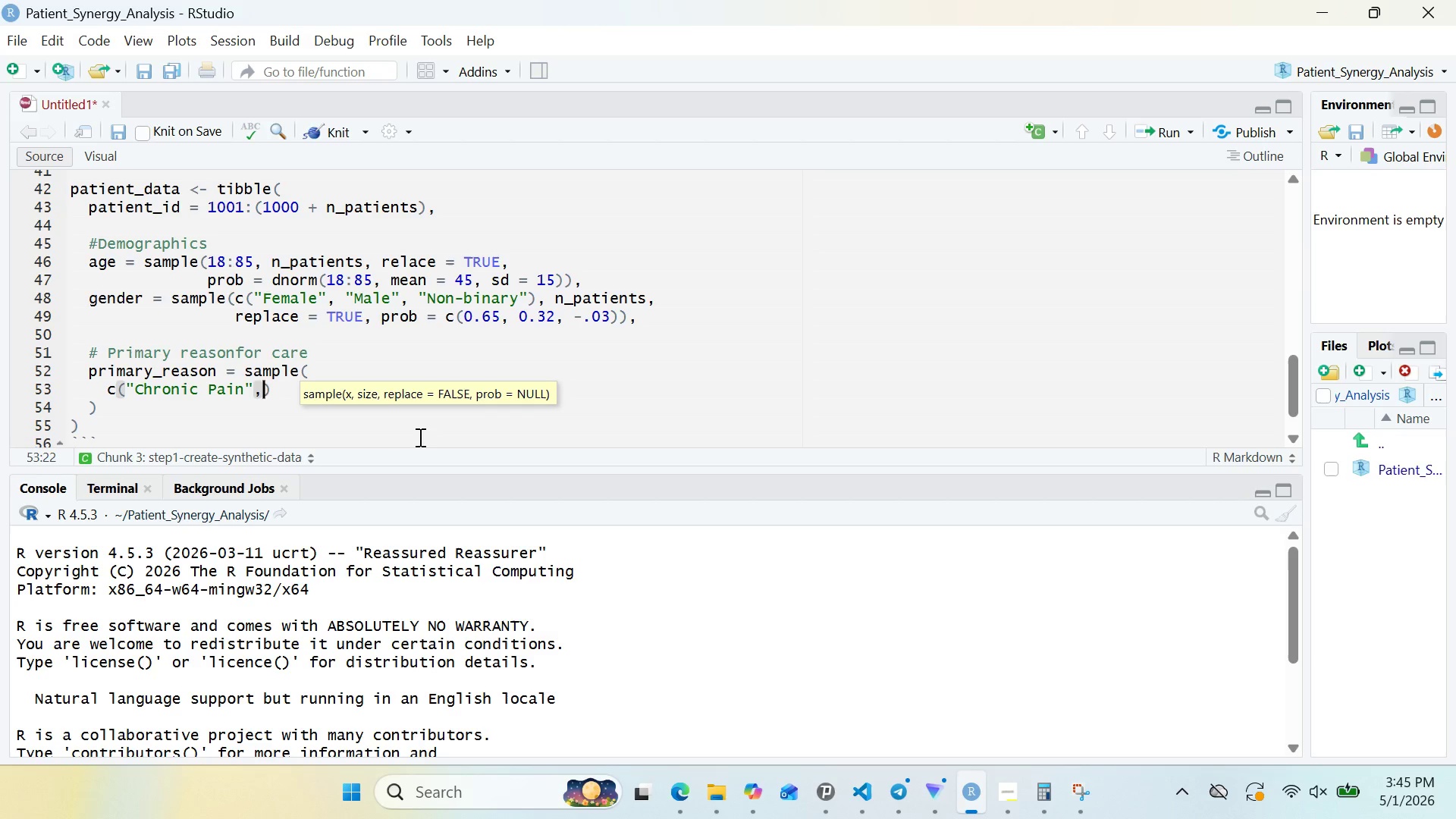 
type(, "Post-surgical )
 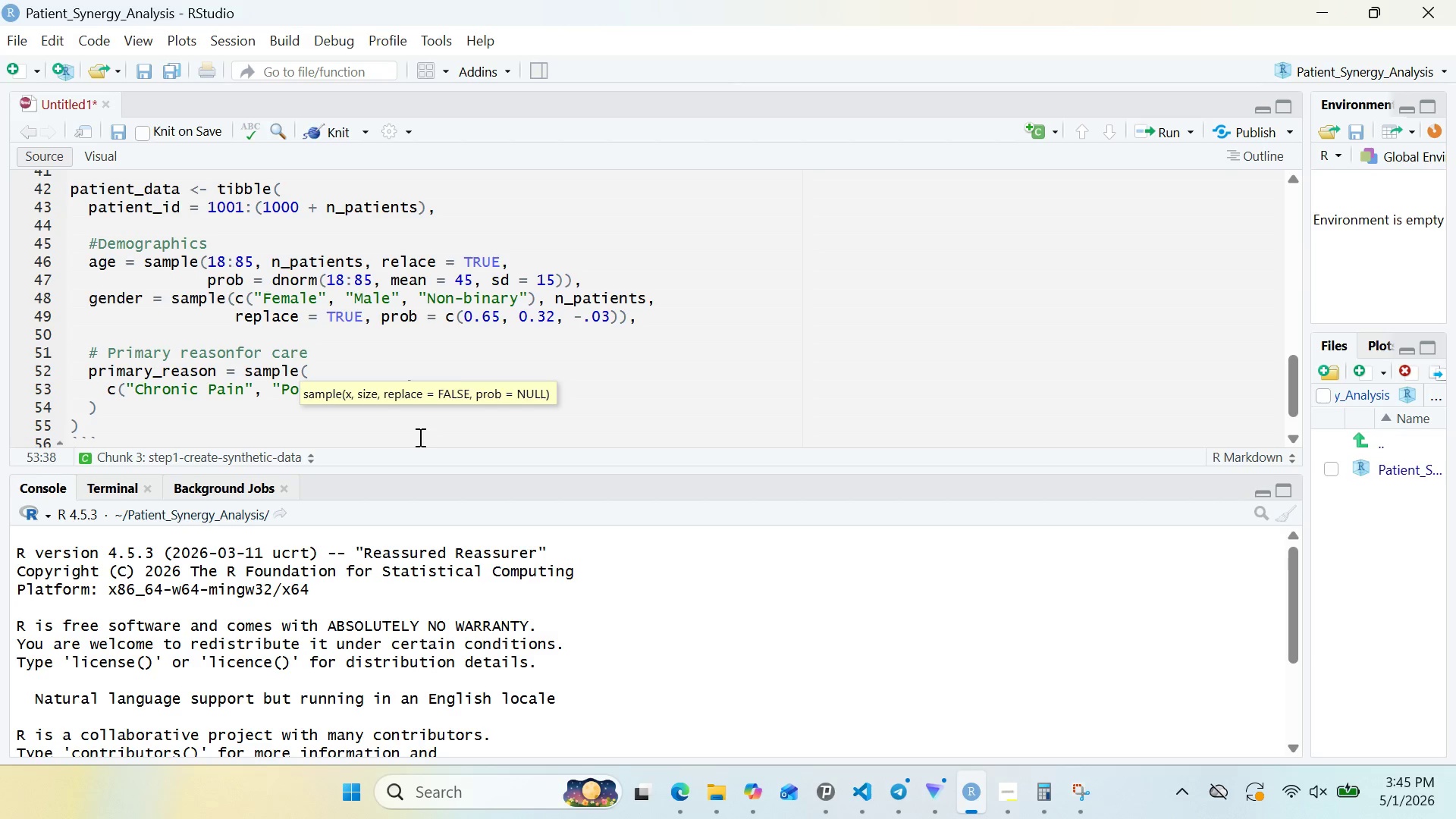 
left_click([449, 328])
 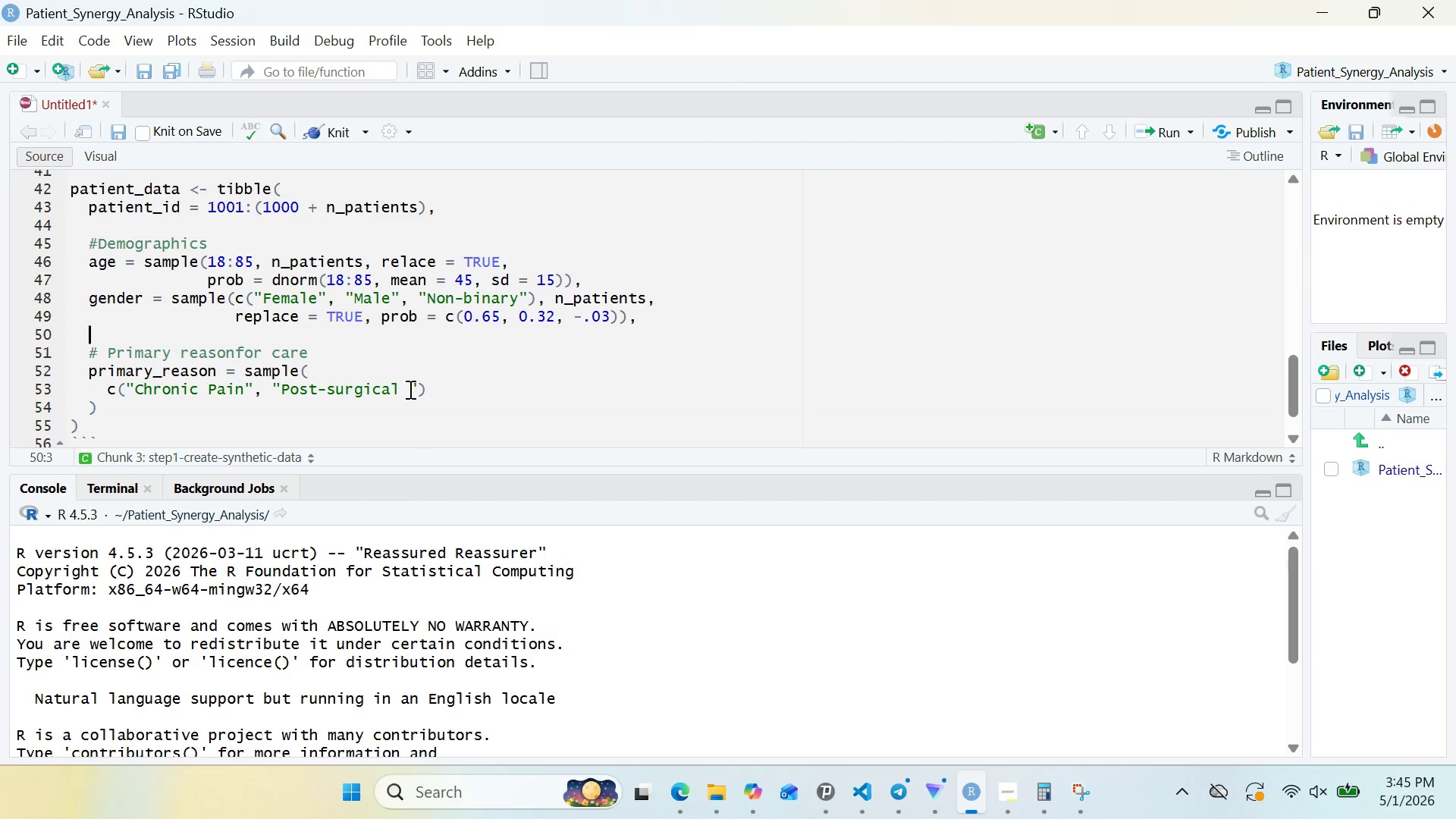 
left_click([409, 389])
 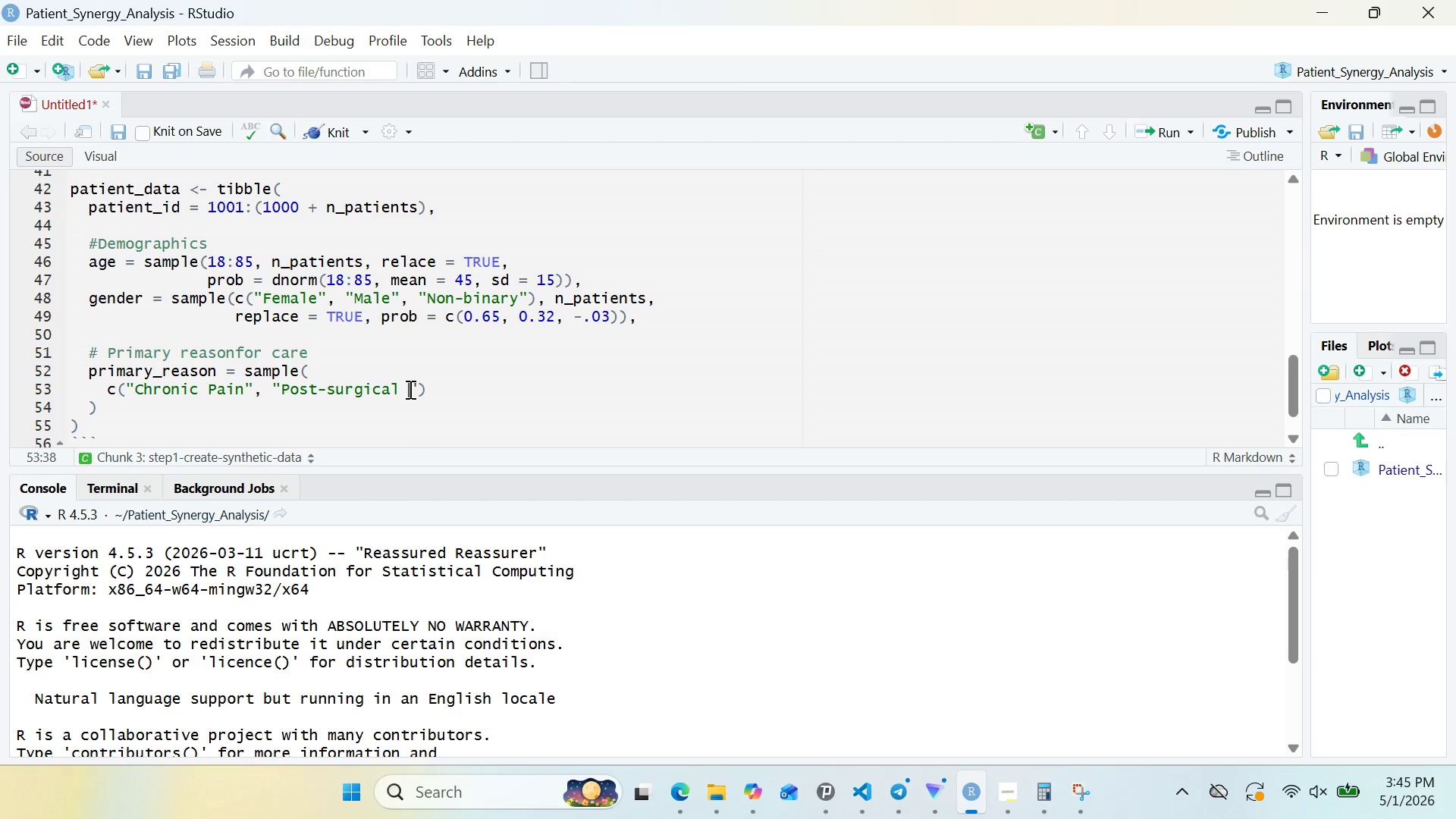 
type(Recovery)
 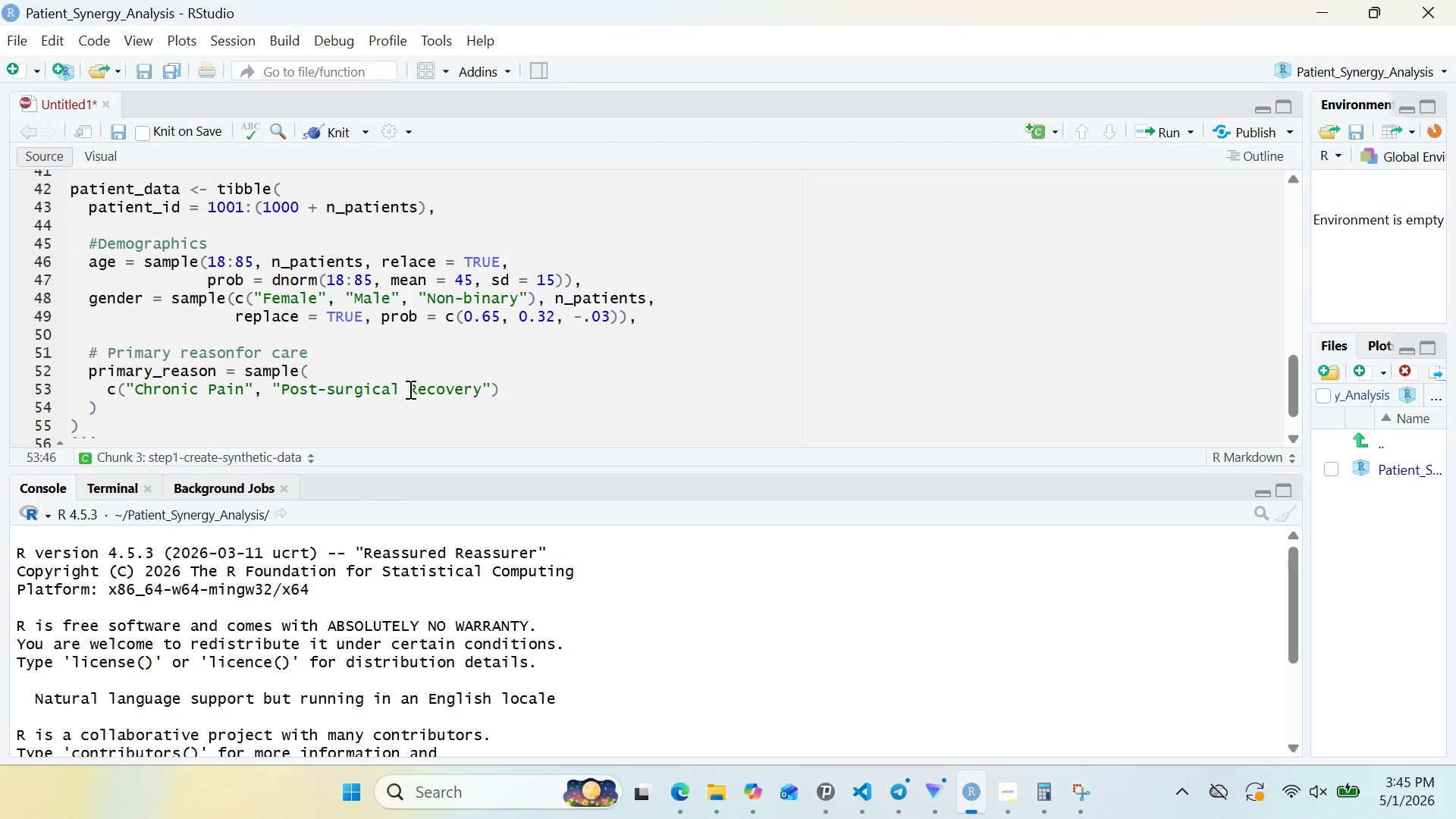 
left_click([409, 389])
 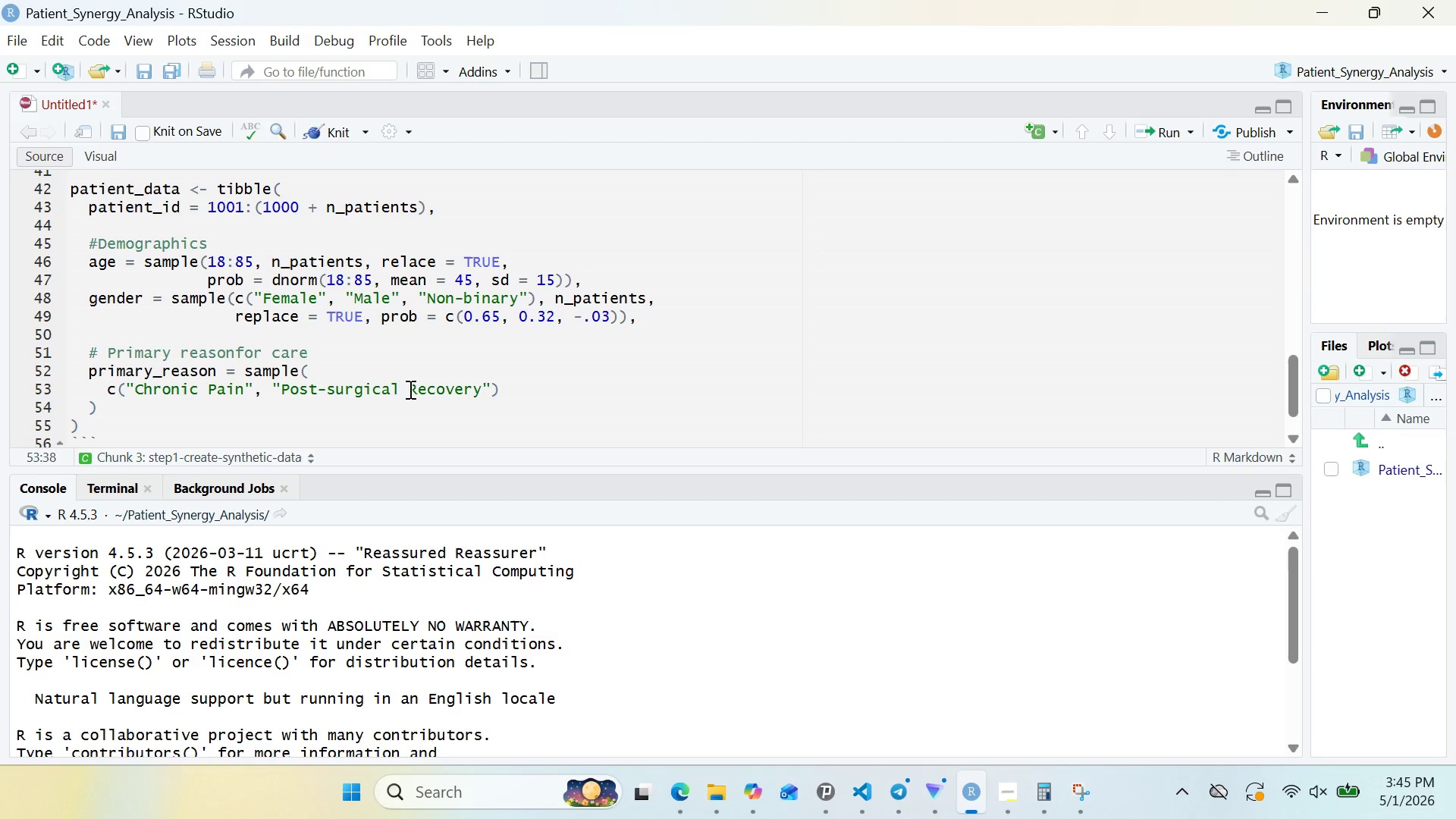 
key(Backspace)
 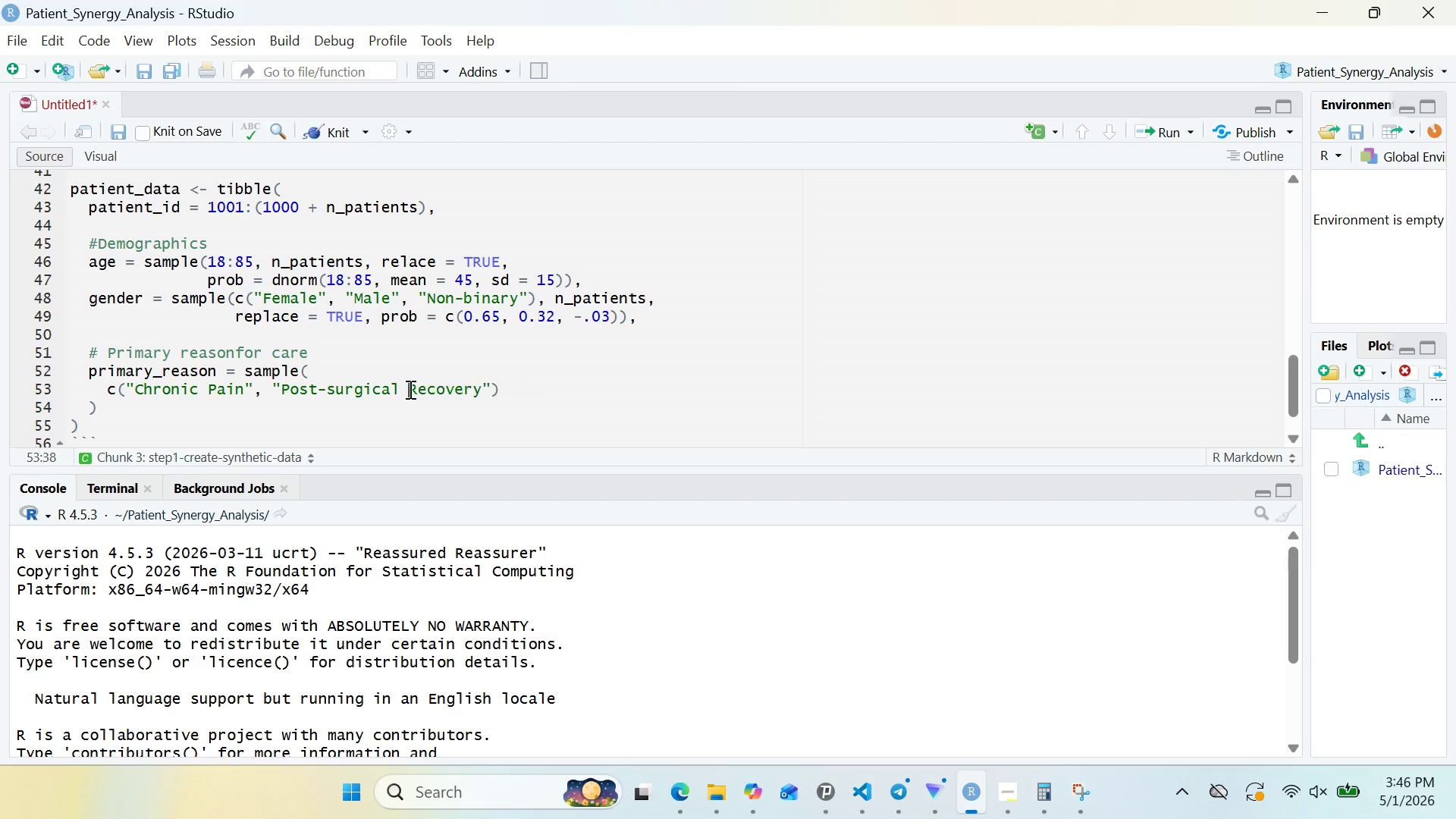 
key(Space)
 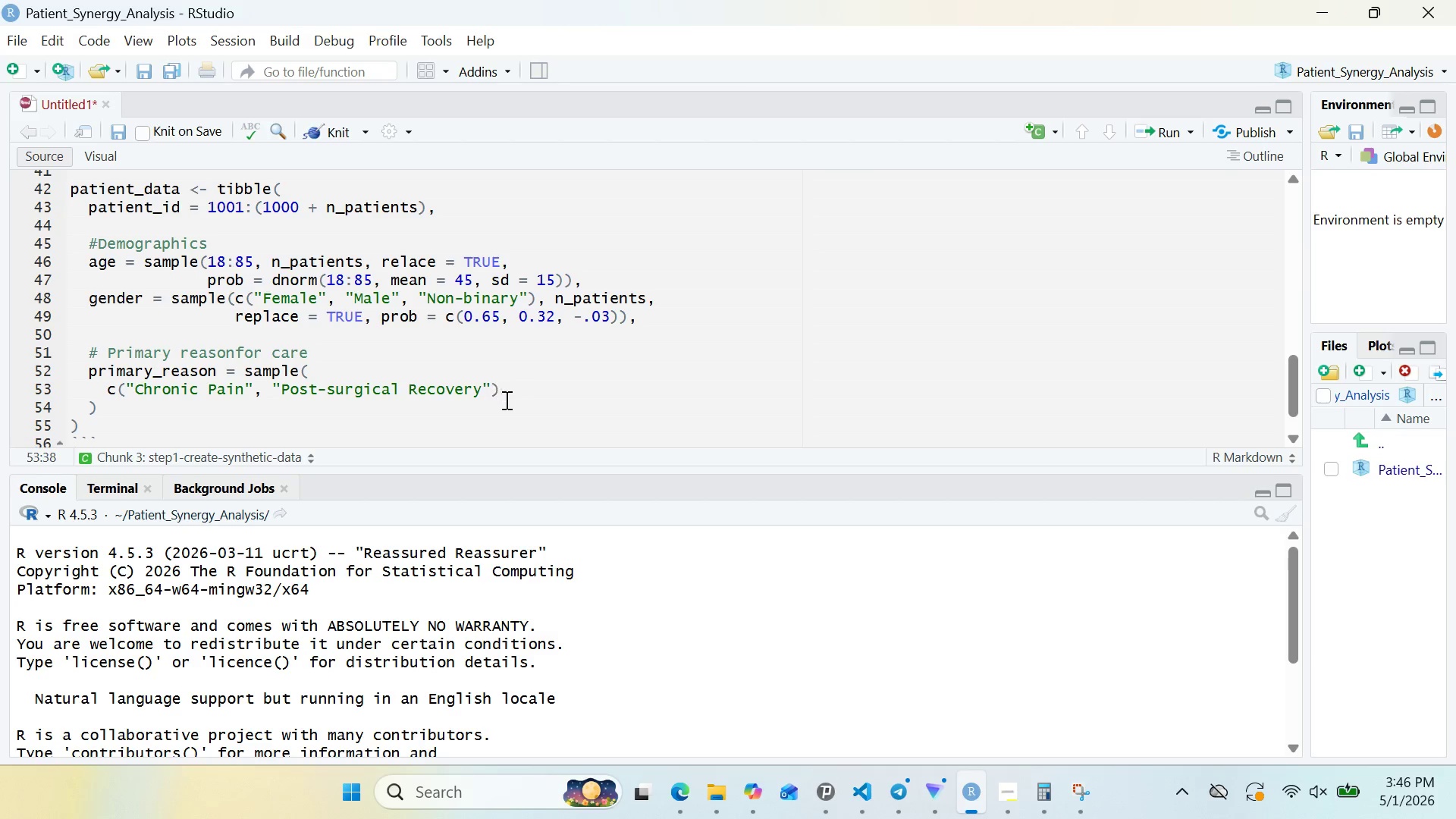 
left_click([492, 387])
 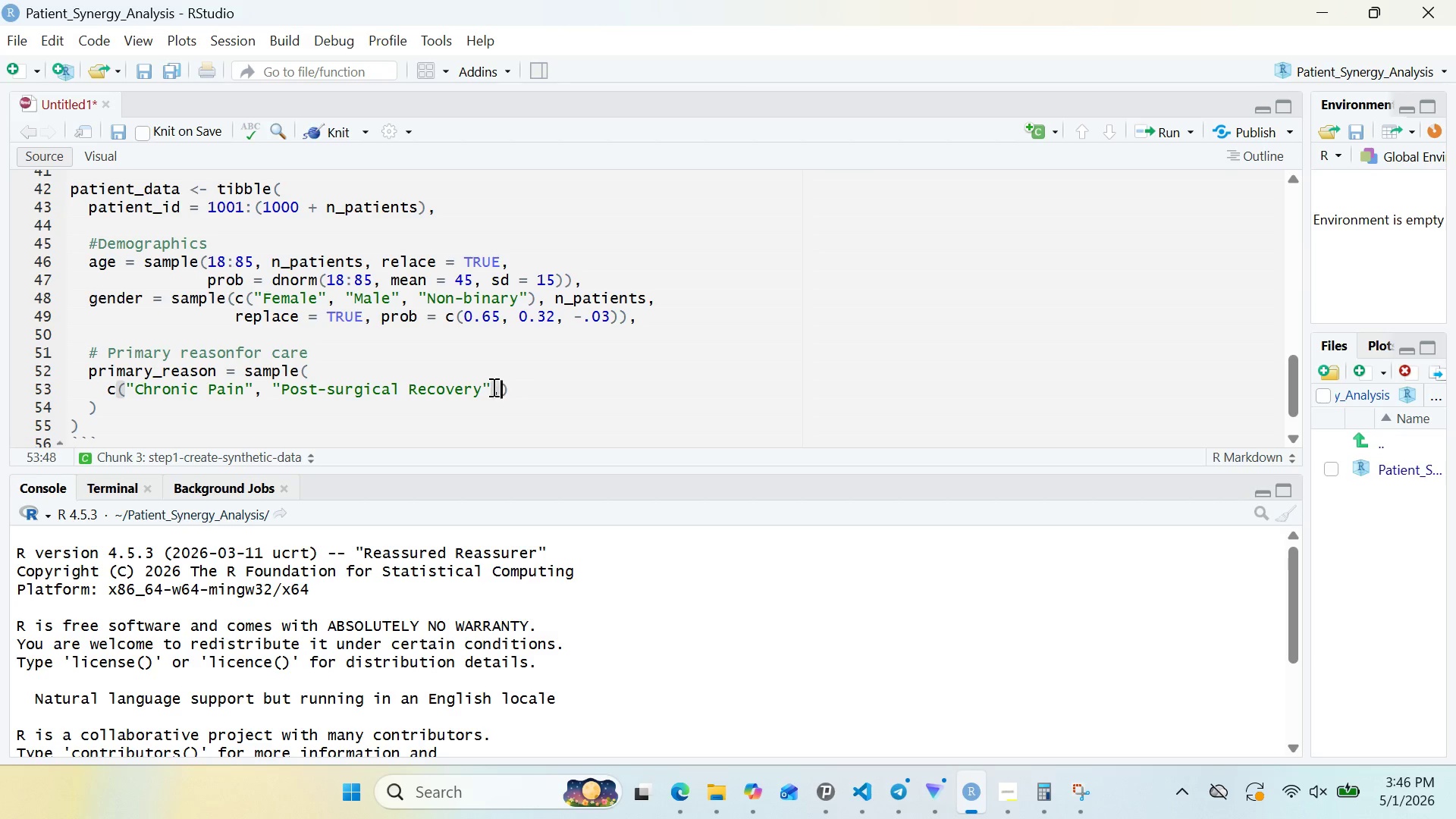 
type(, "Sports Performance)
 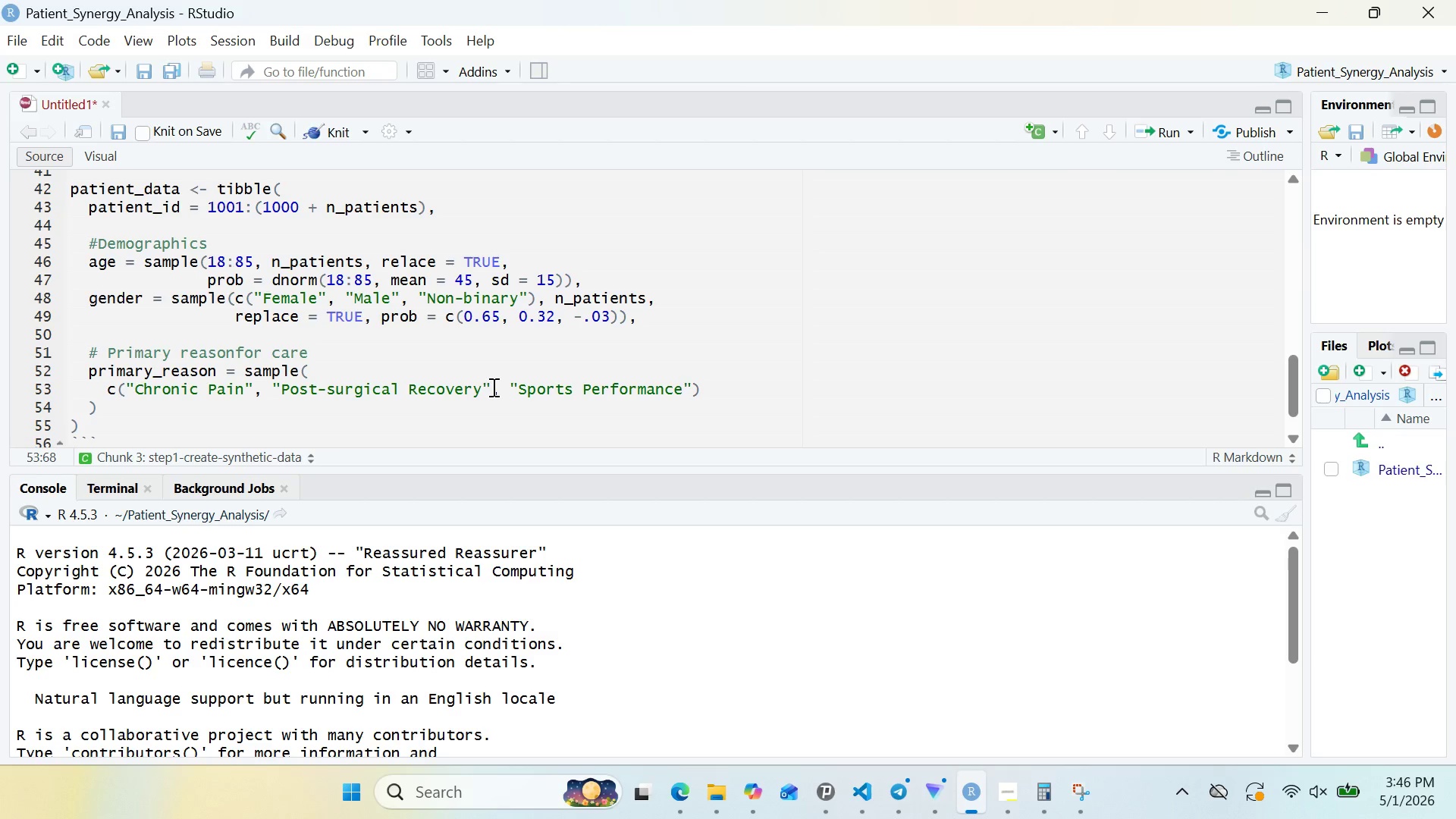 
key(ArrowRight)
 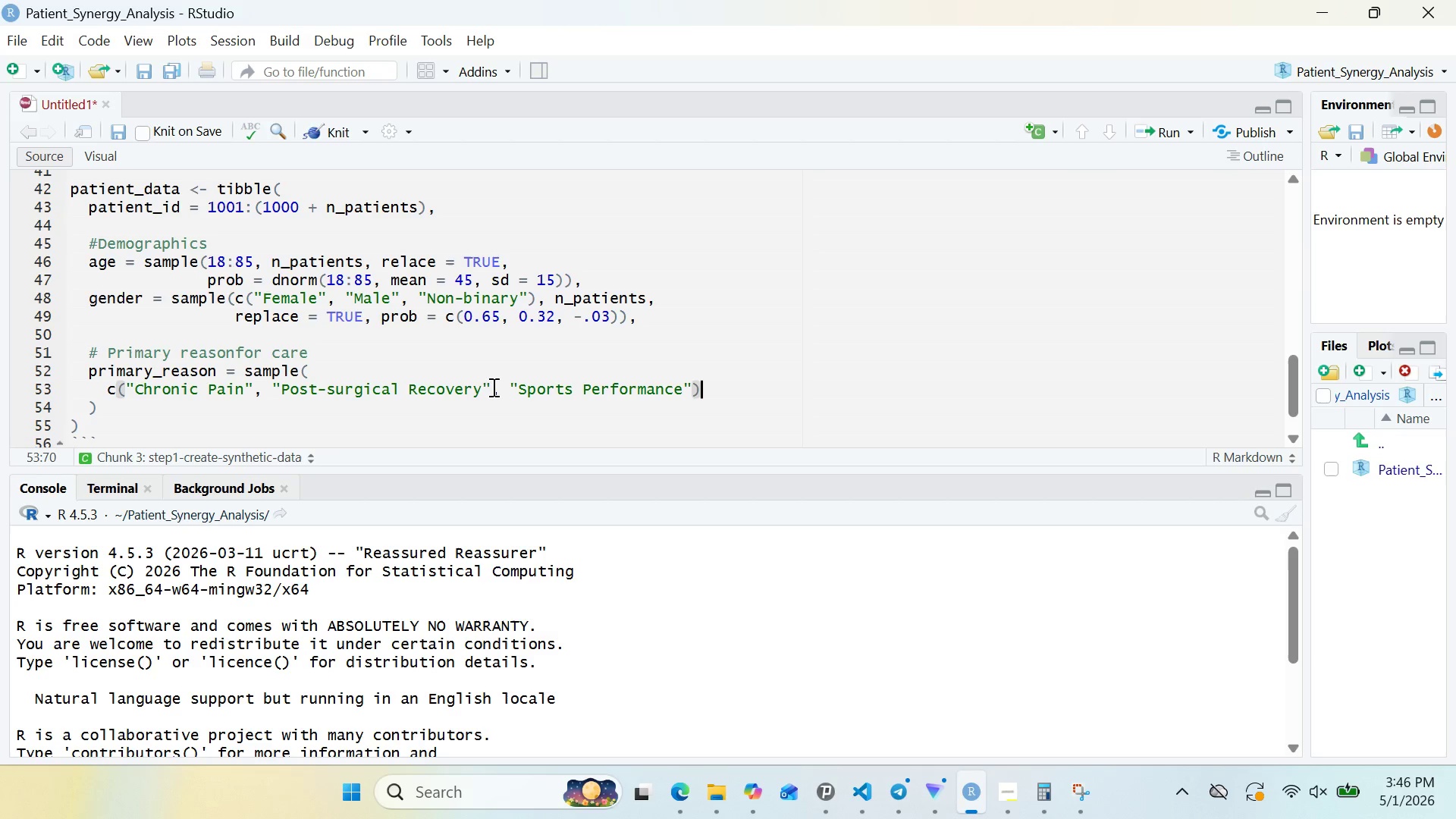 
key(ArrowRight)
 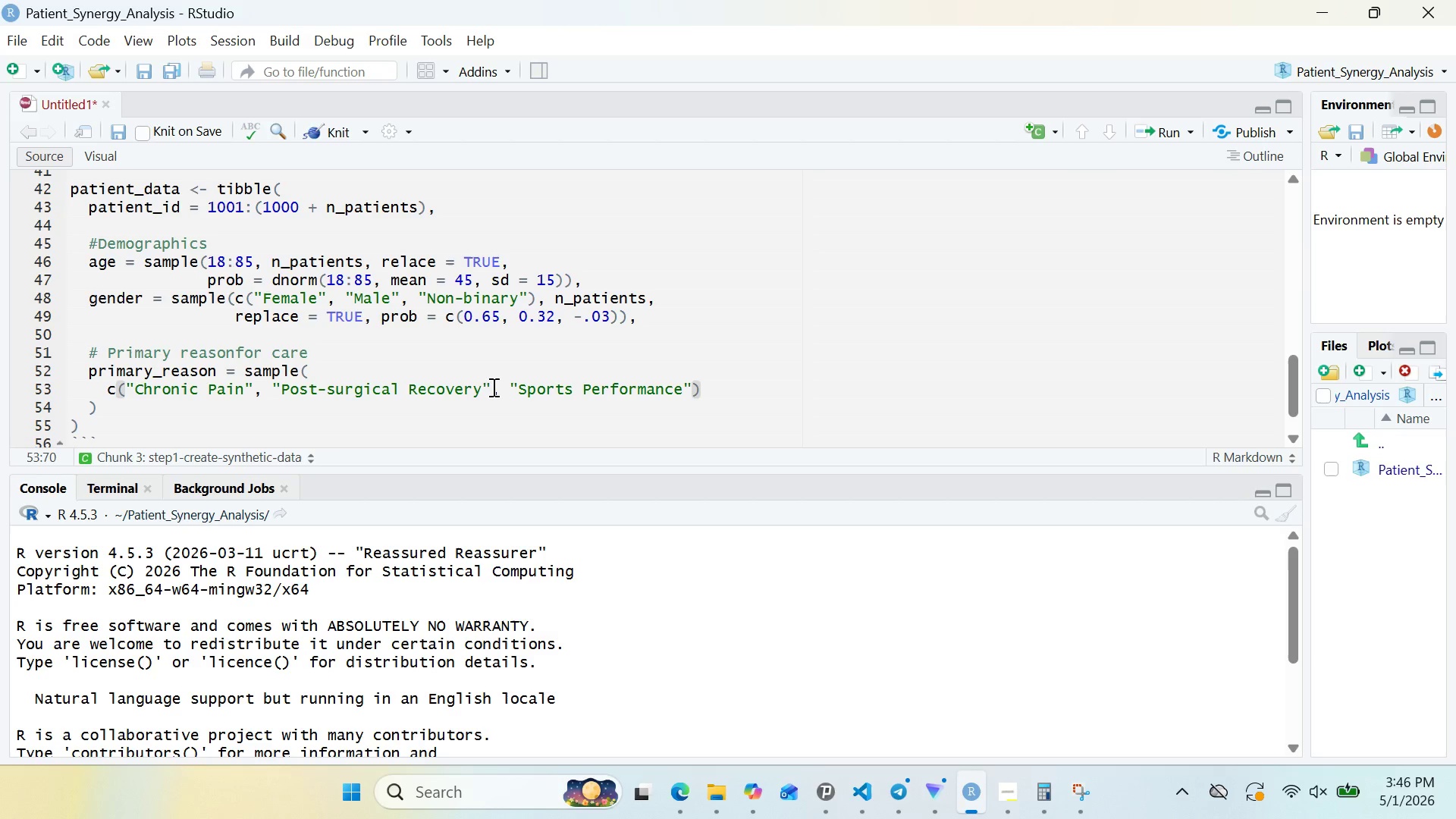 
key(Comma)
 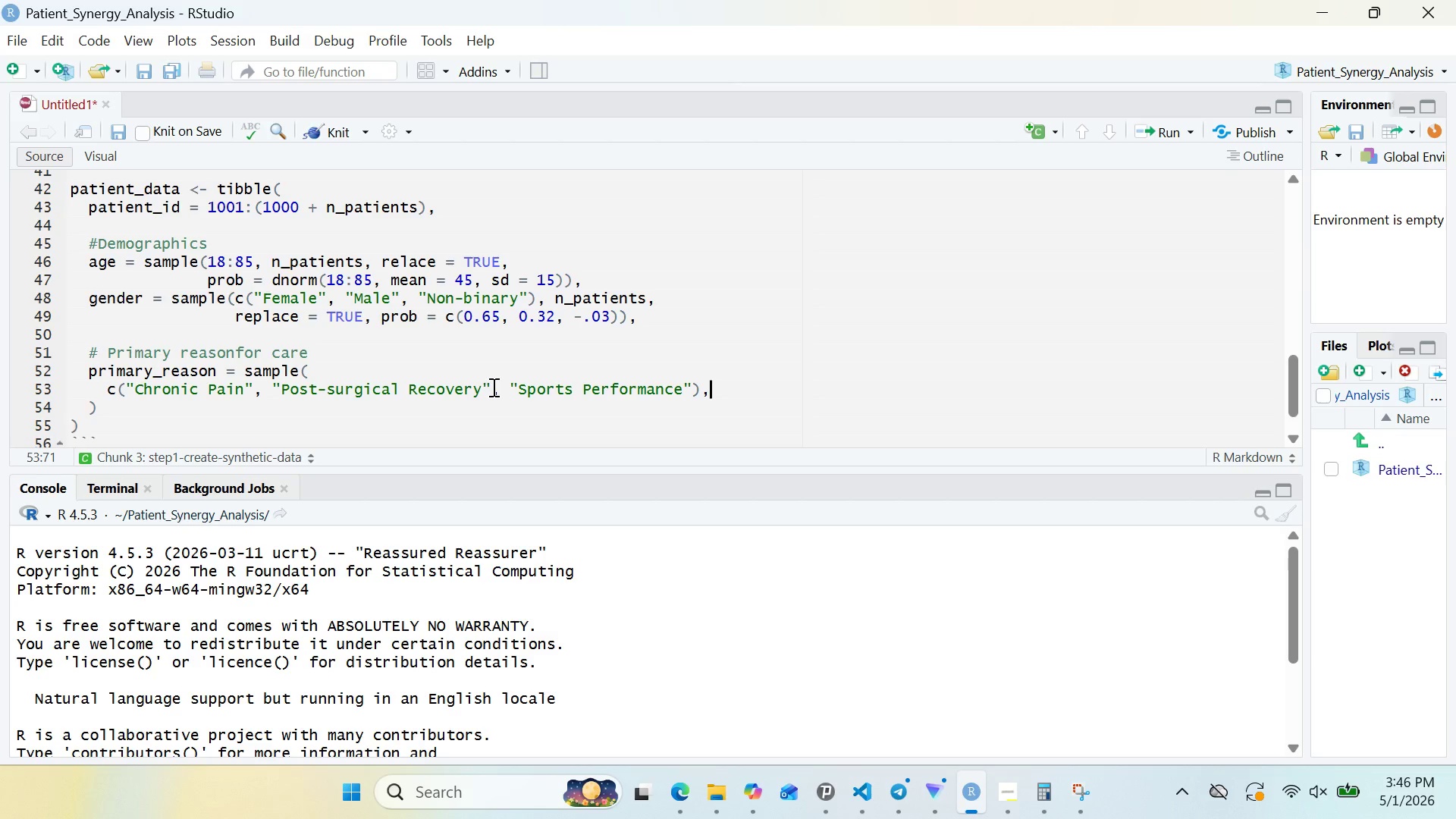 
key(Enter)
 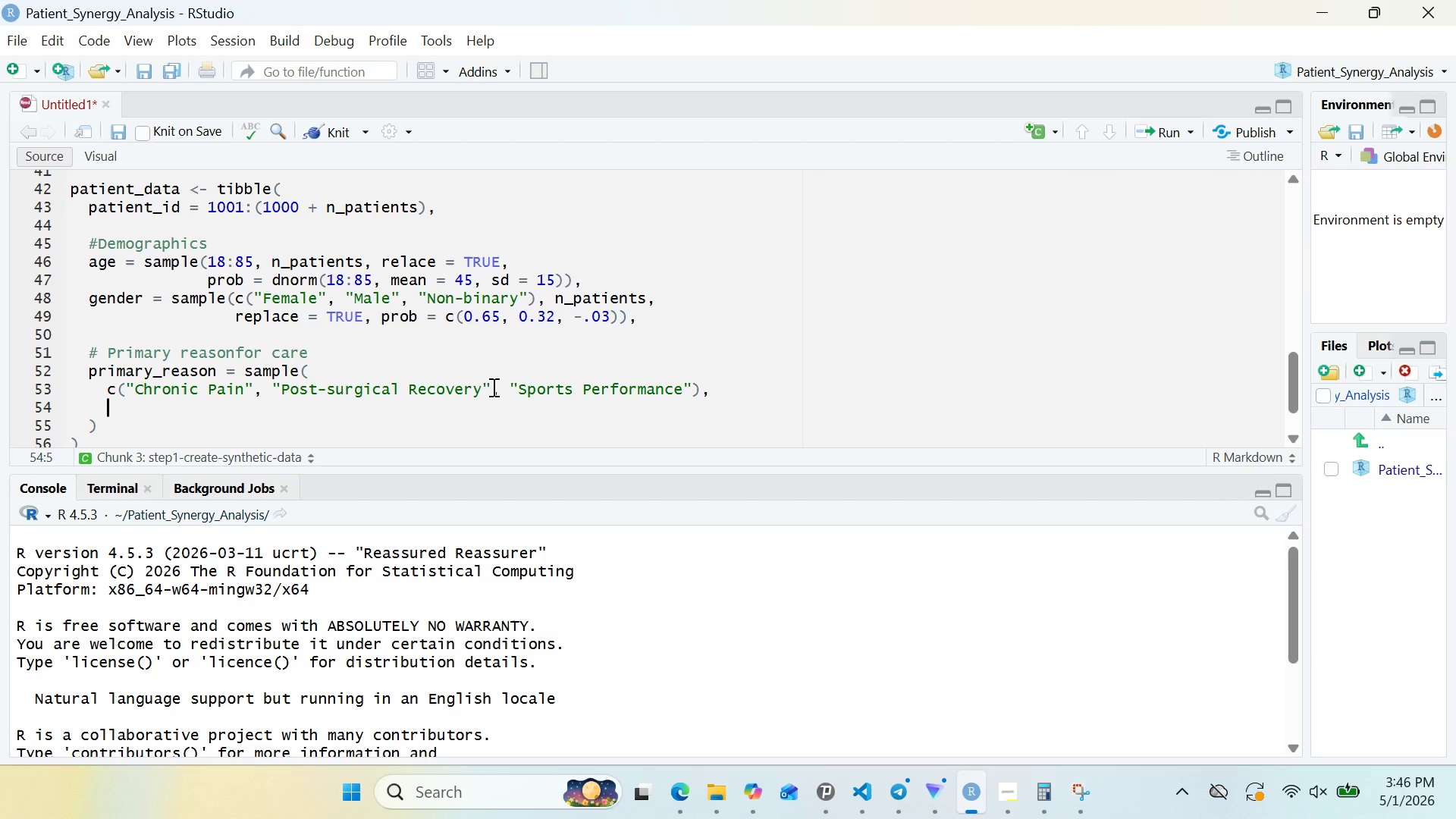 
wait(9.38)
 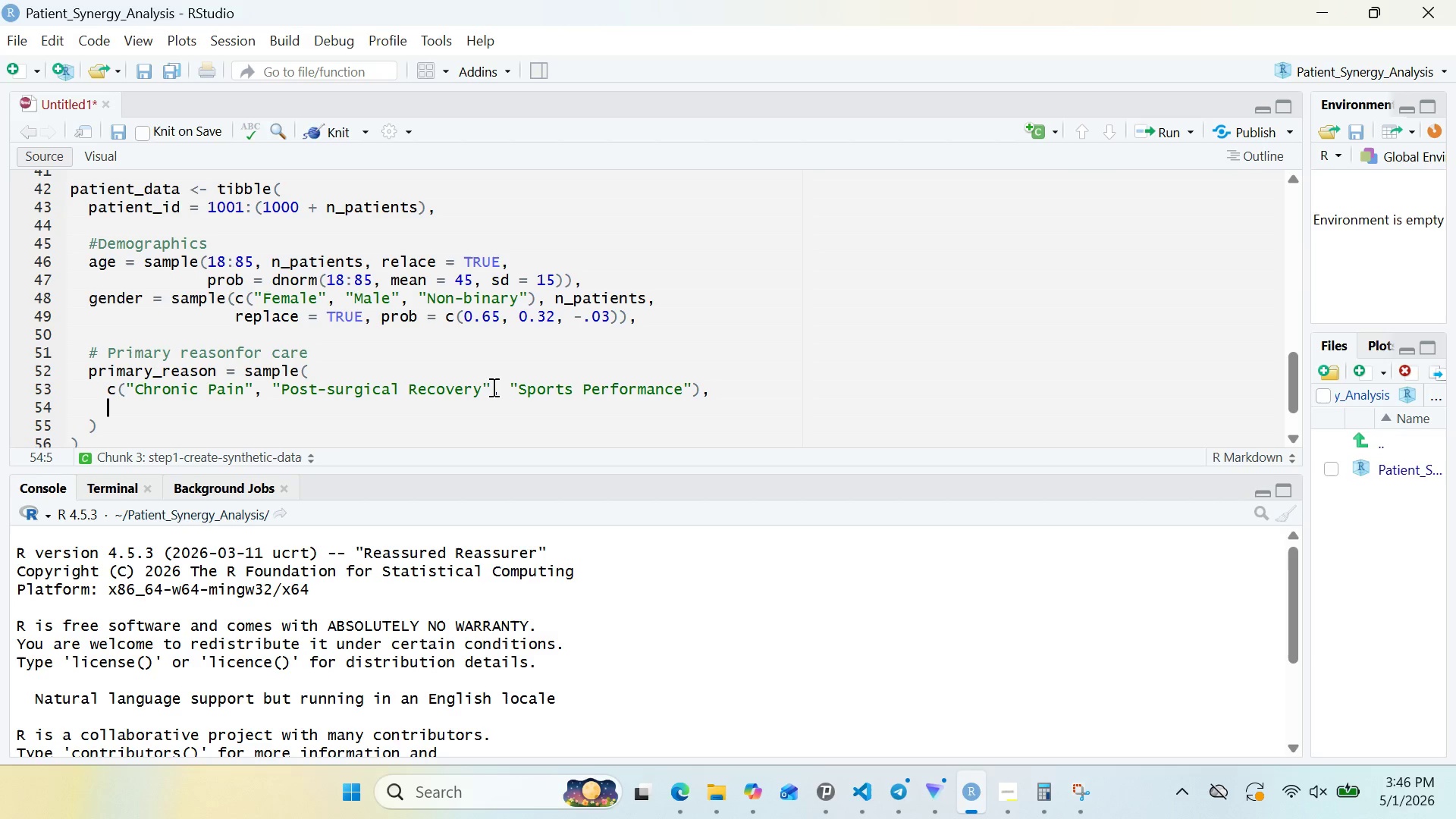 
left_click([269, 390])
 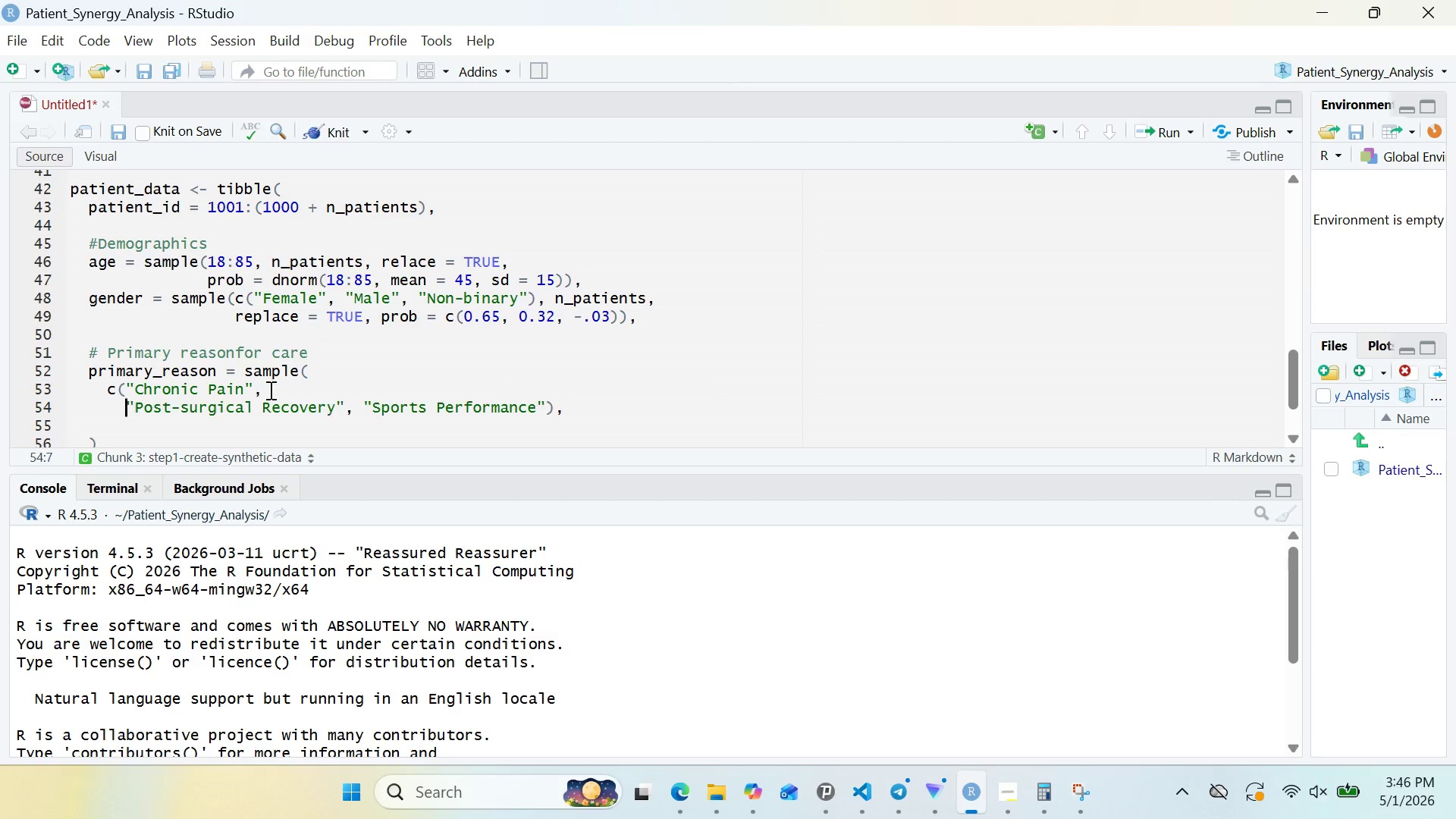 
key(Enter)
 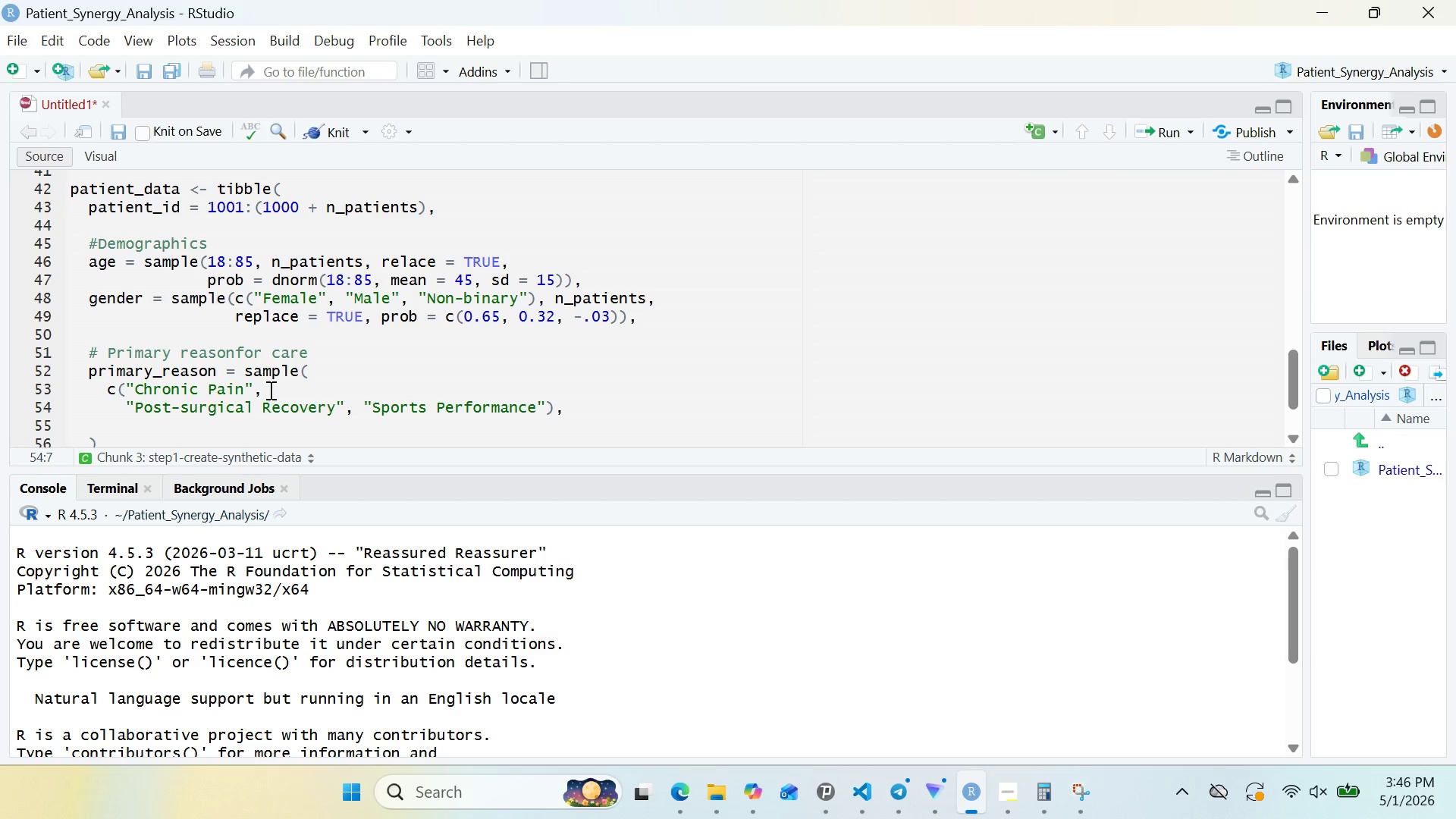 
left_click([269, 390])
 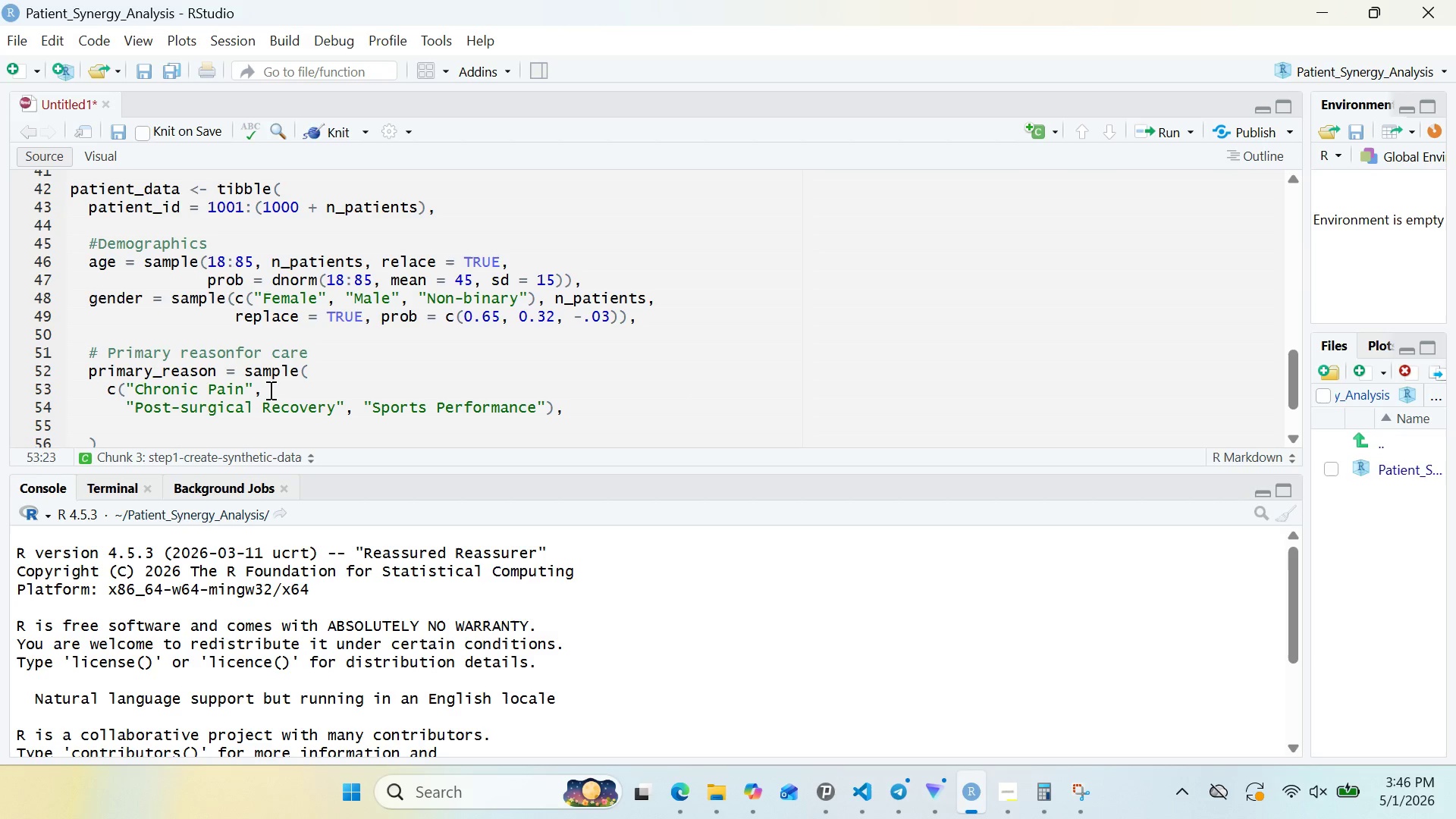 
type("Acute Injury)
 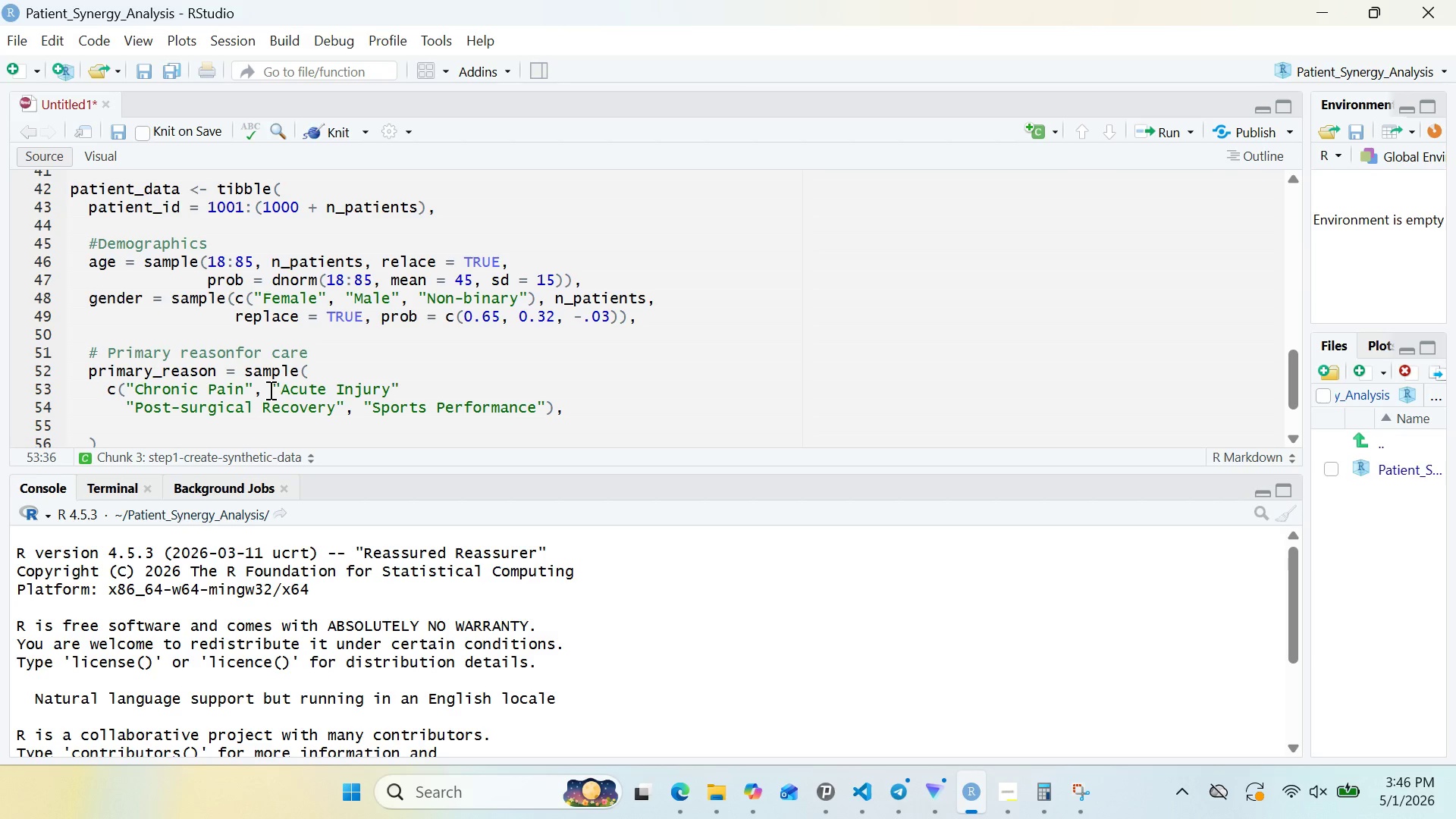 
key(ArrowRight)
 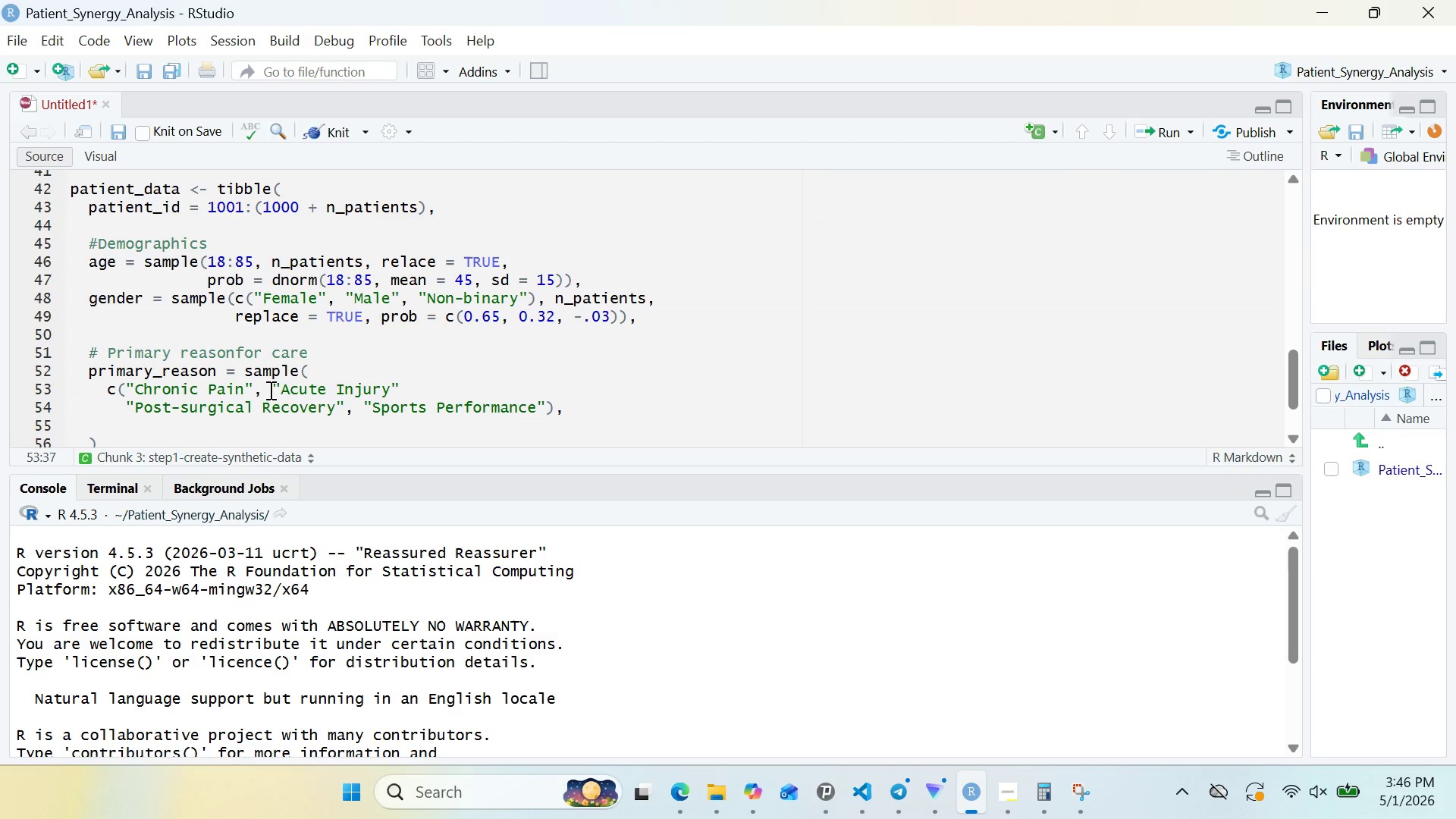 
type(, "Wellness <A)
key(Backspace)
key(Backspace)
type(Maintenance)
 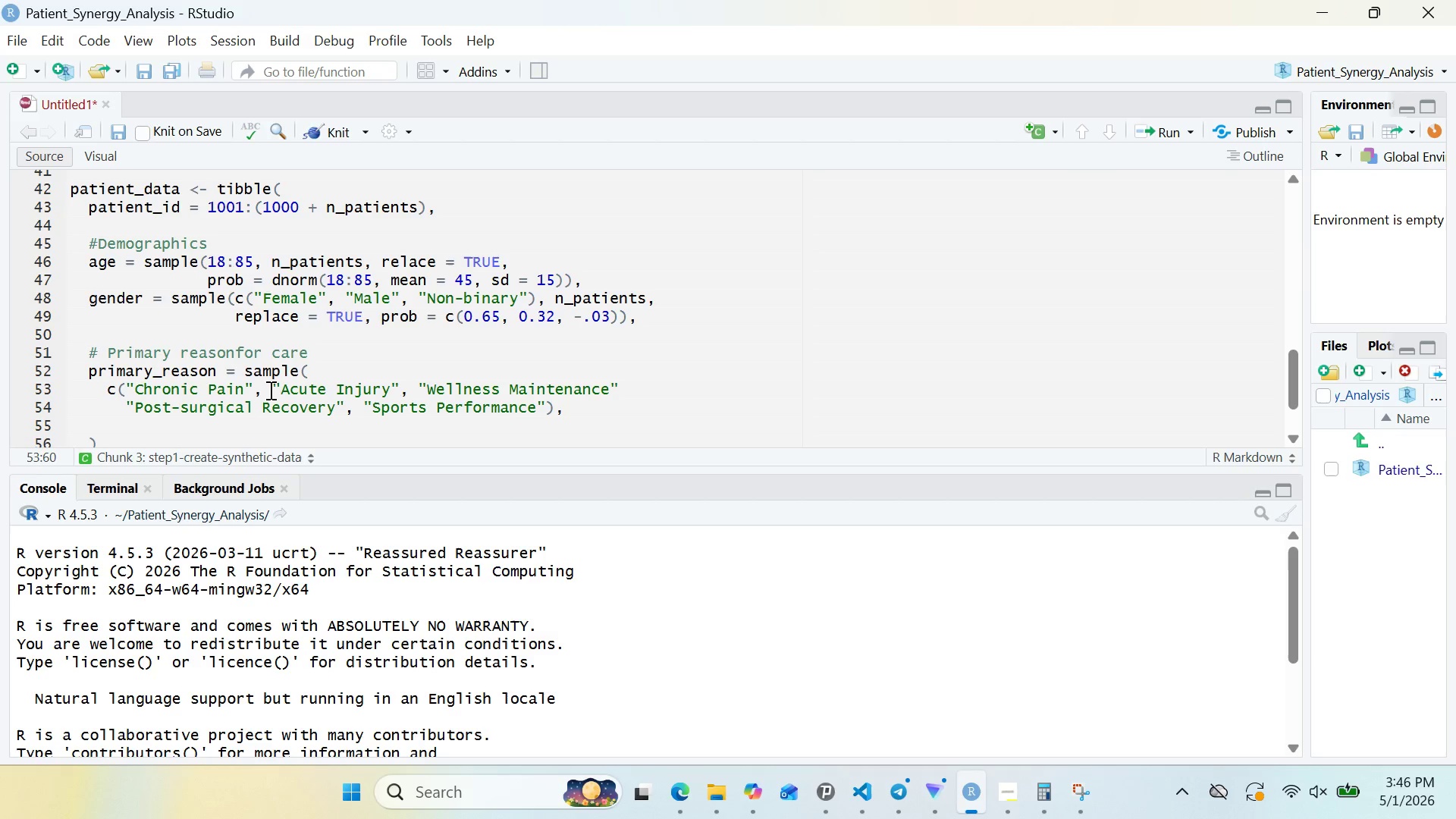 
key(ArrowRight)
 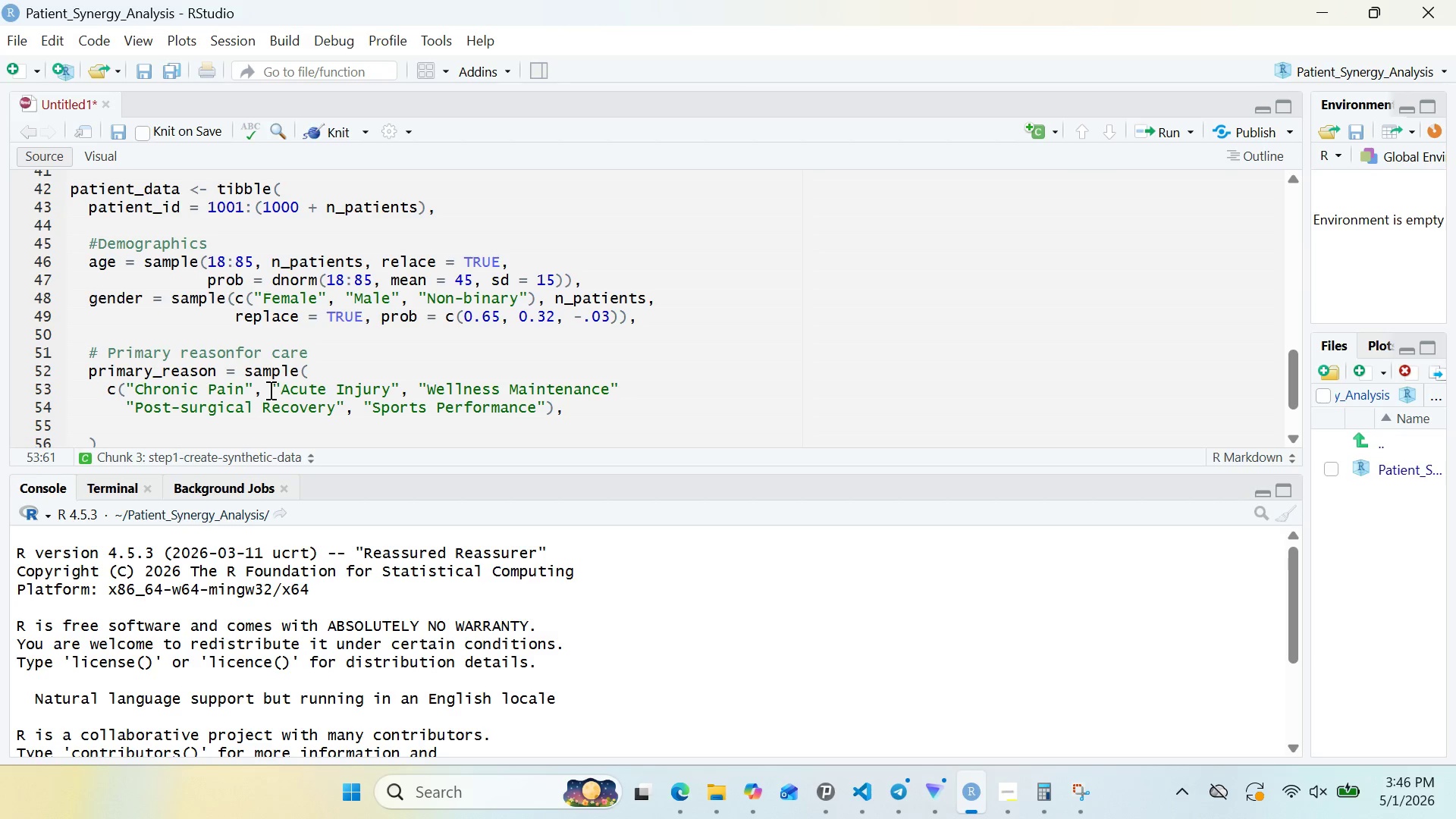 
key(Comma)
 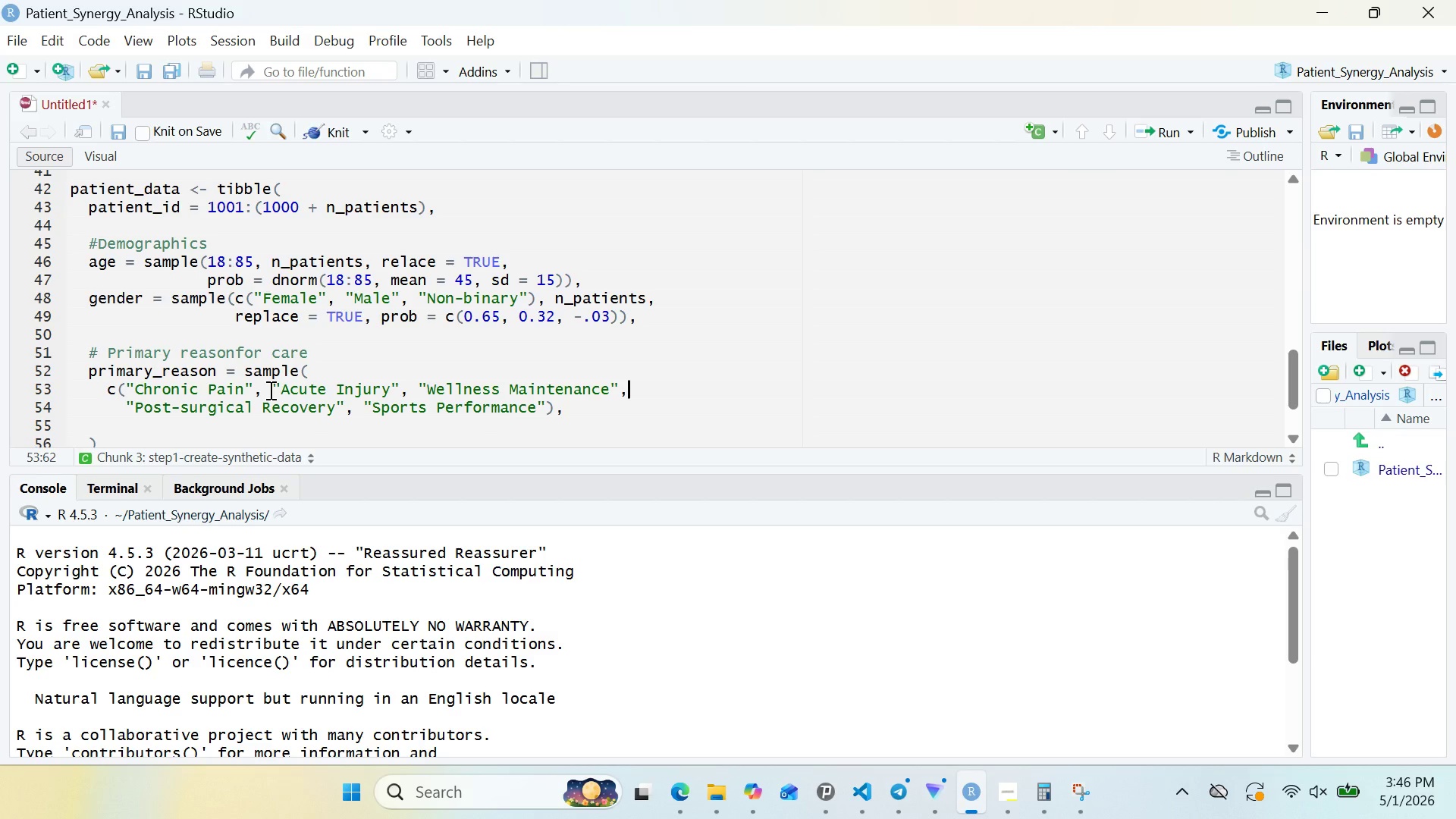 
key(Enter)
 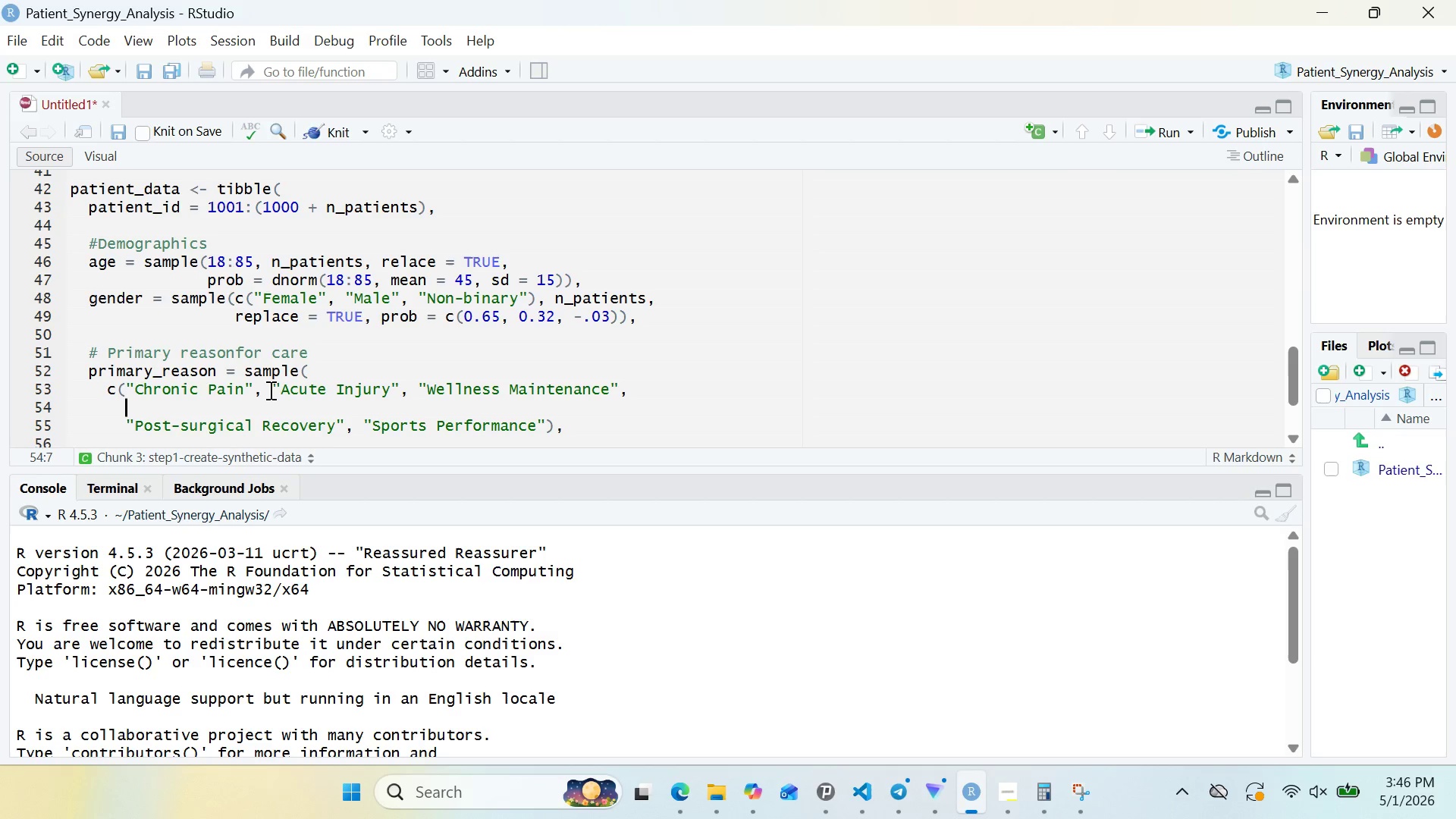 
key(ArrowDown)
 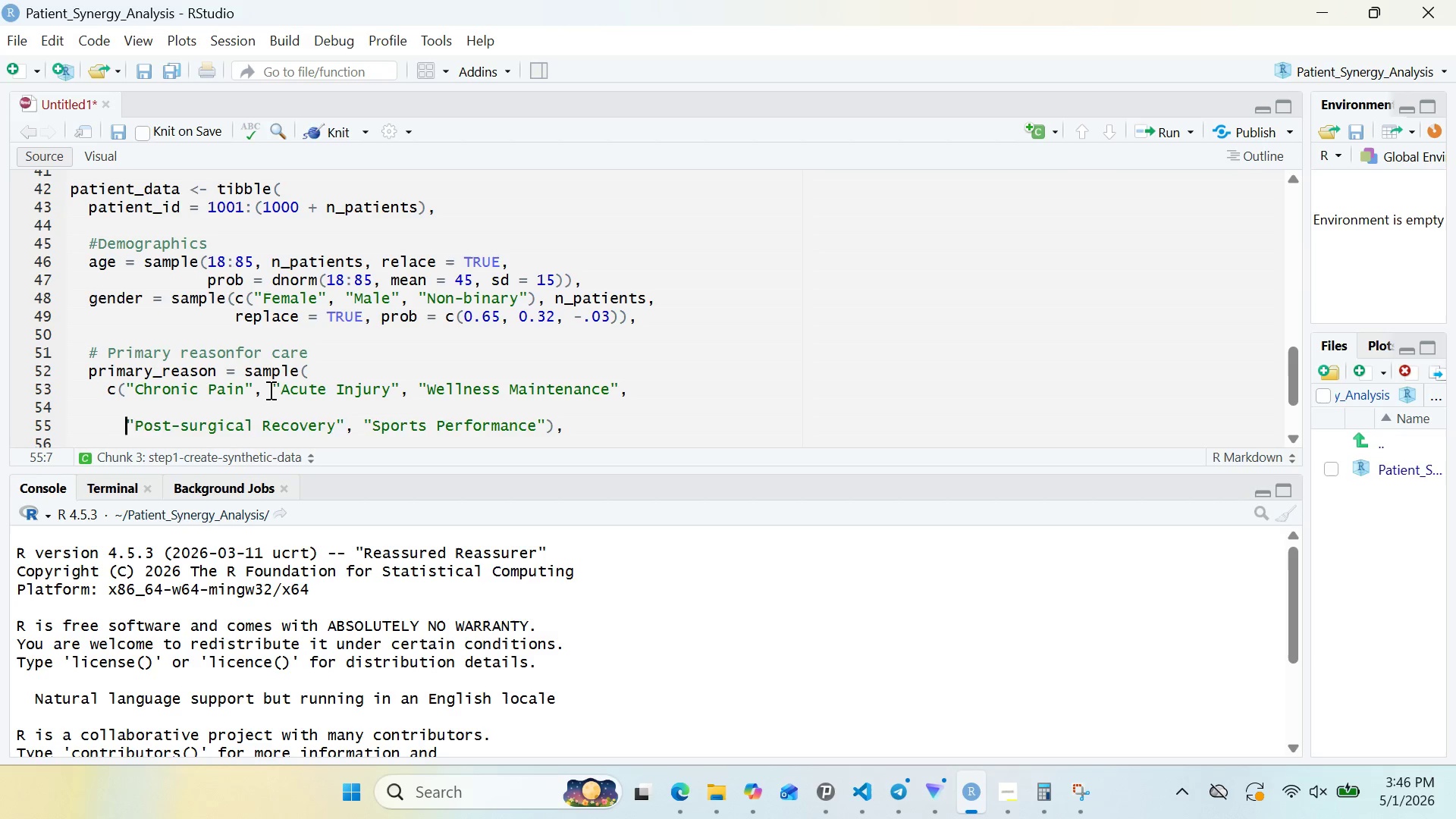 
key(Backspace)
 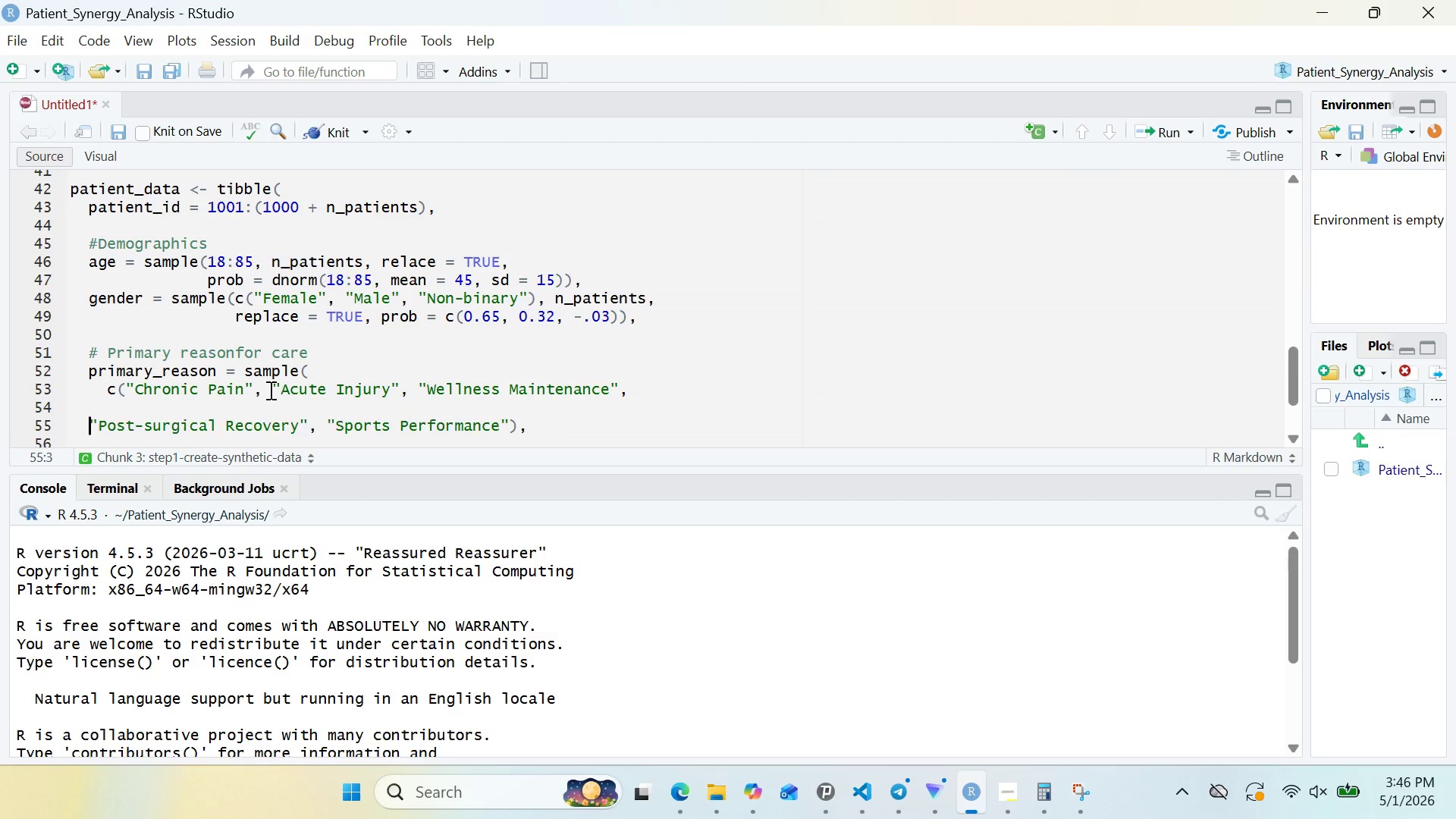 
key(Backspace)
 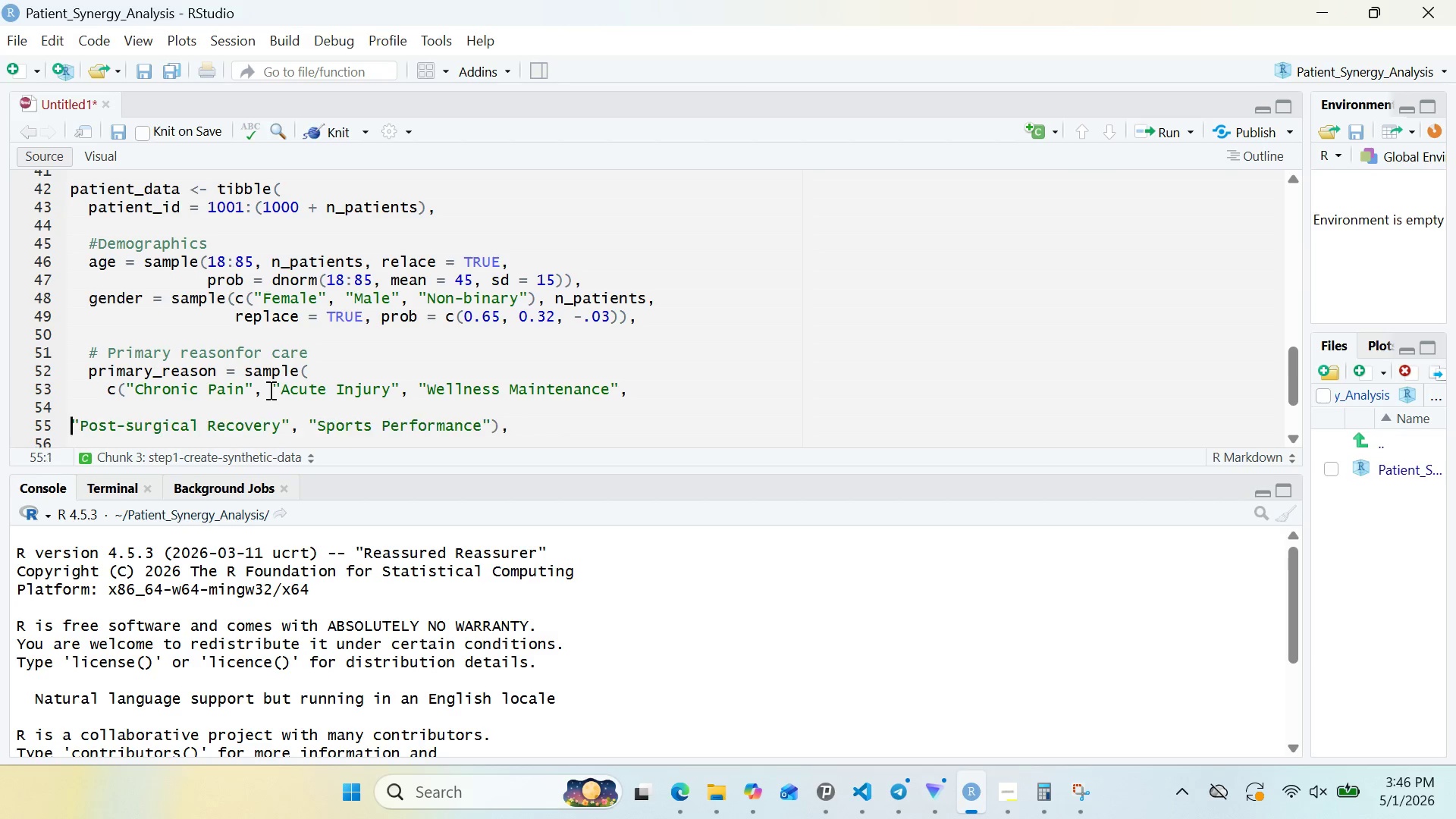 
key(Backspace)
 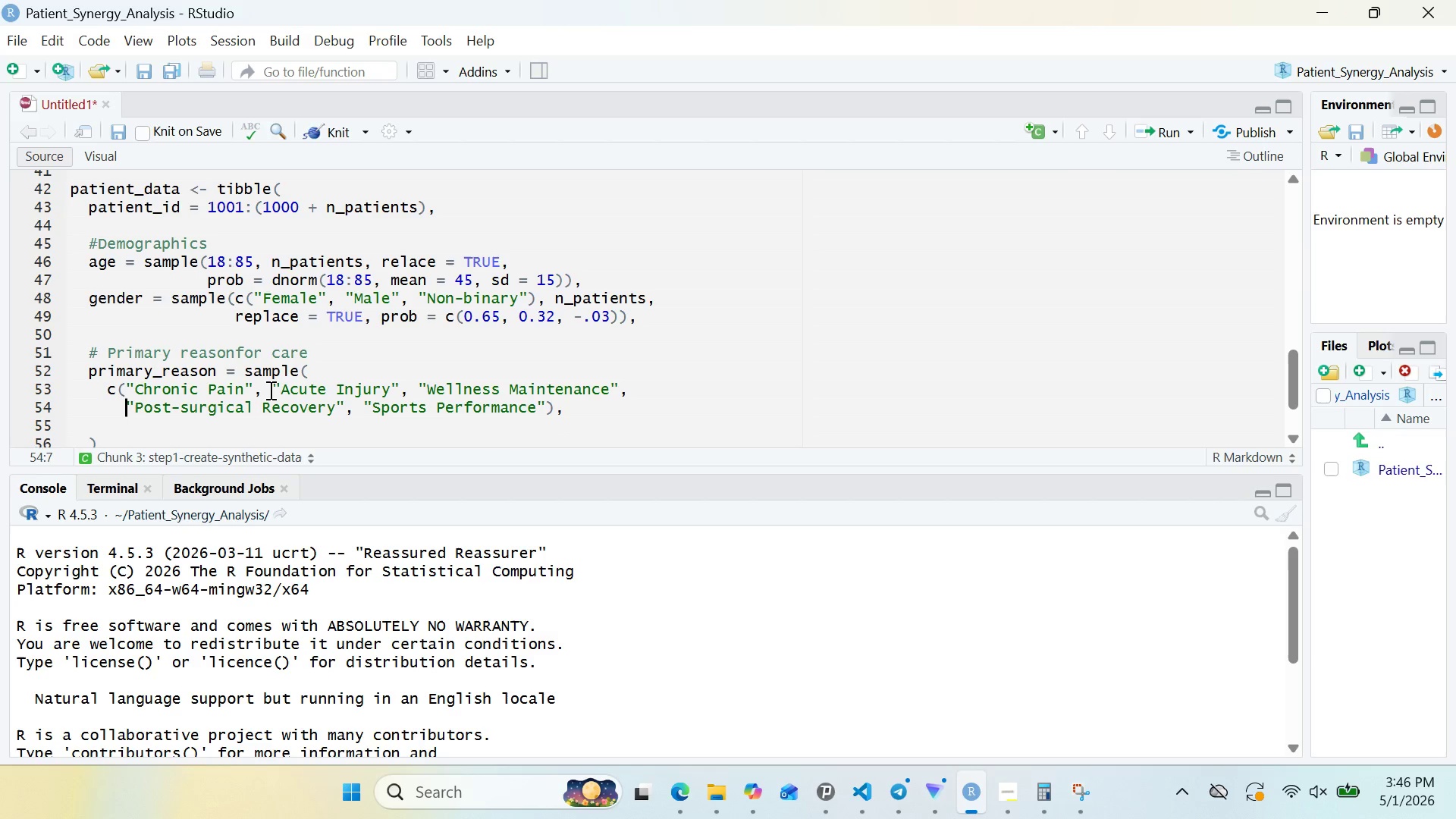 
key(Backspace)
 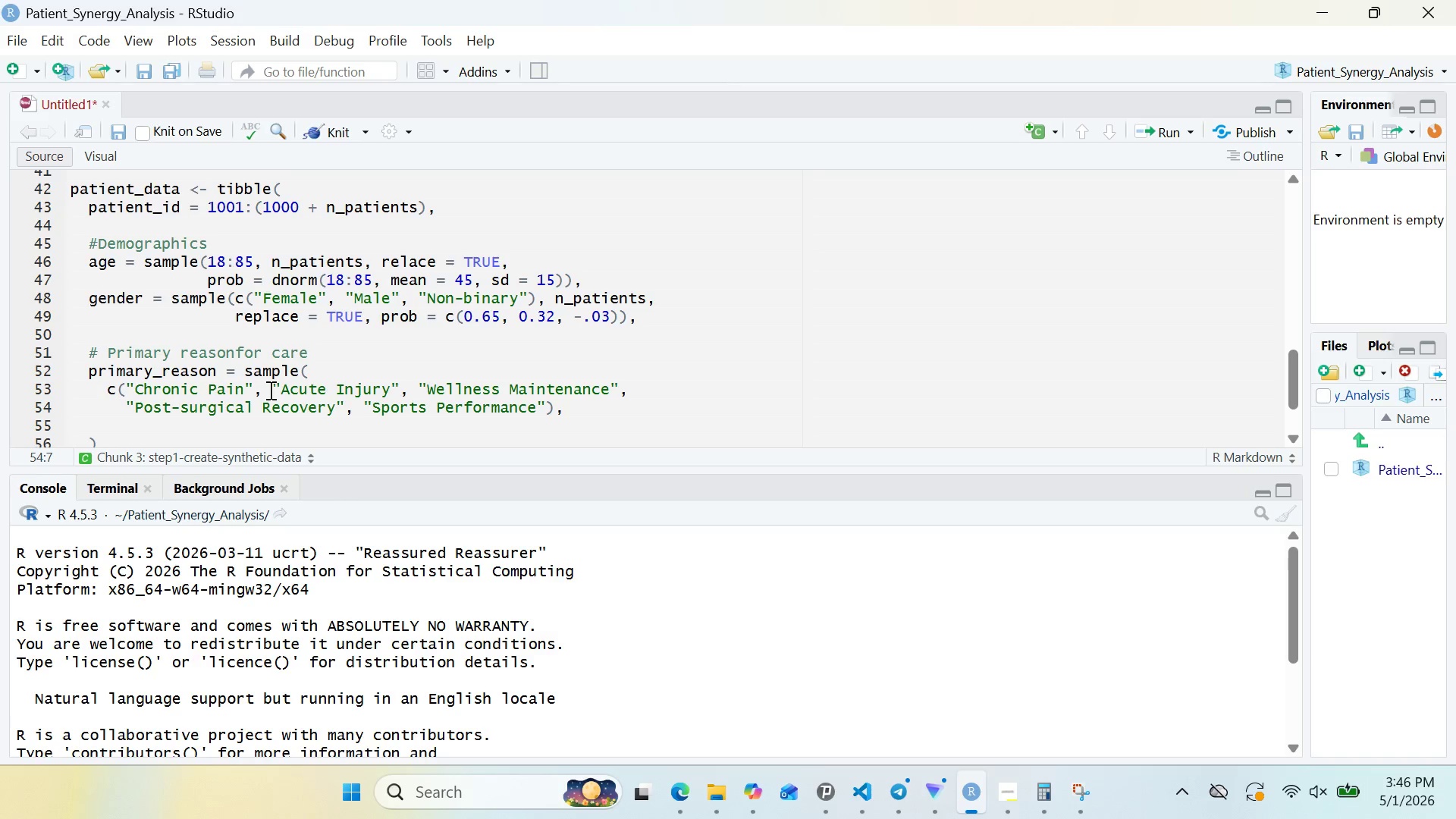 
key(Shift+Quote)
 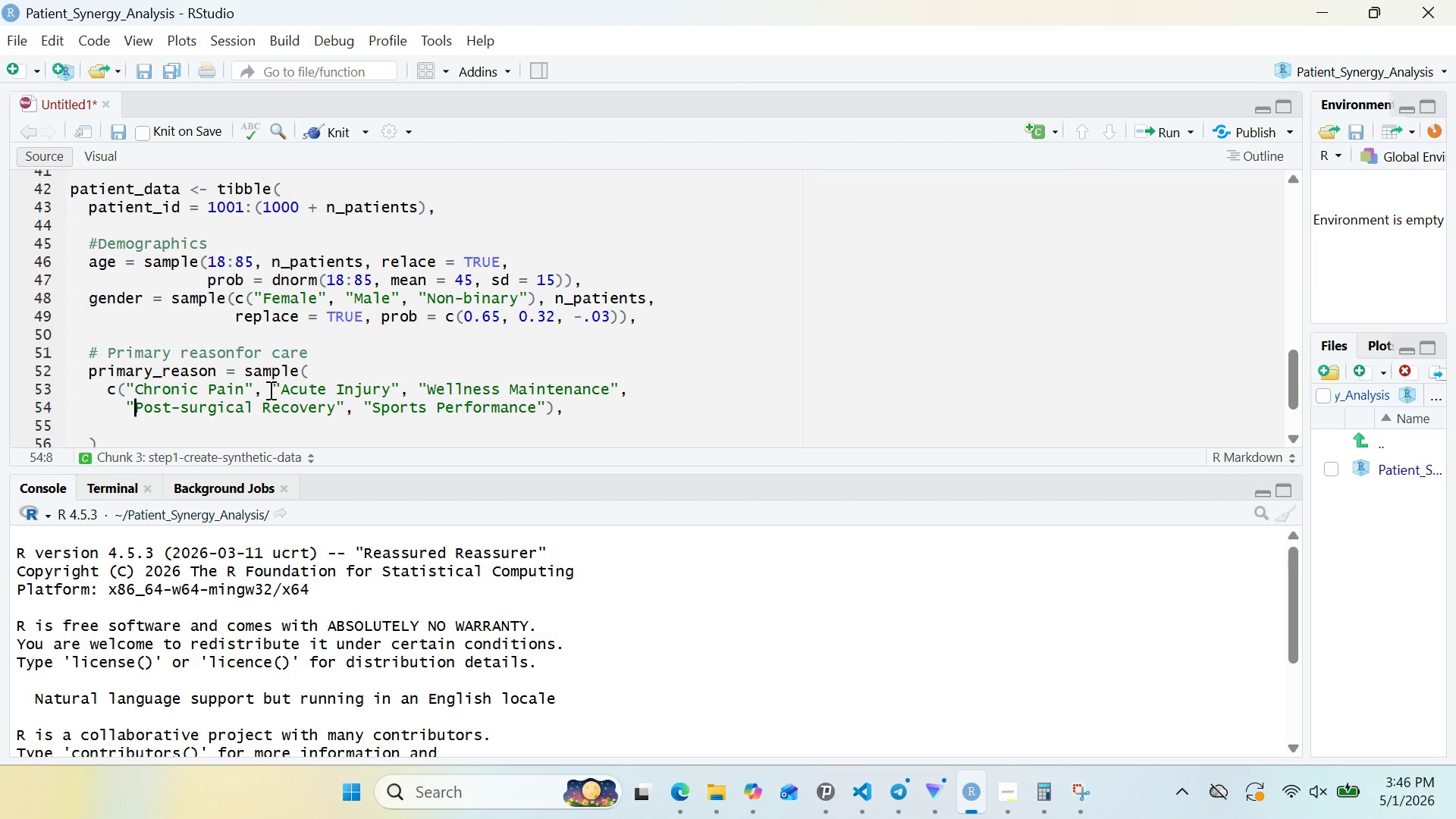 
key(Shift+Quote)
 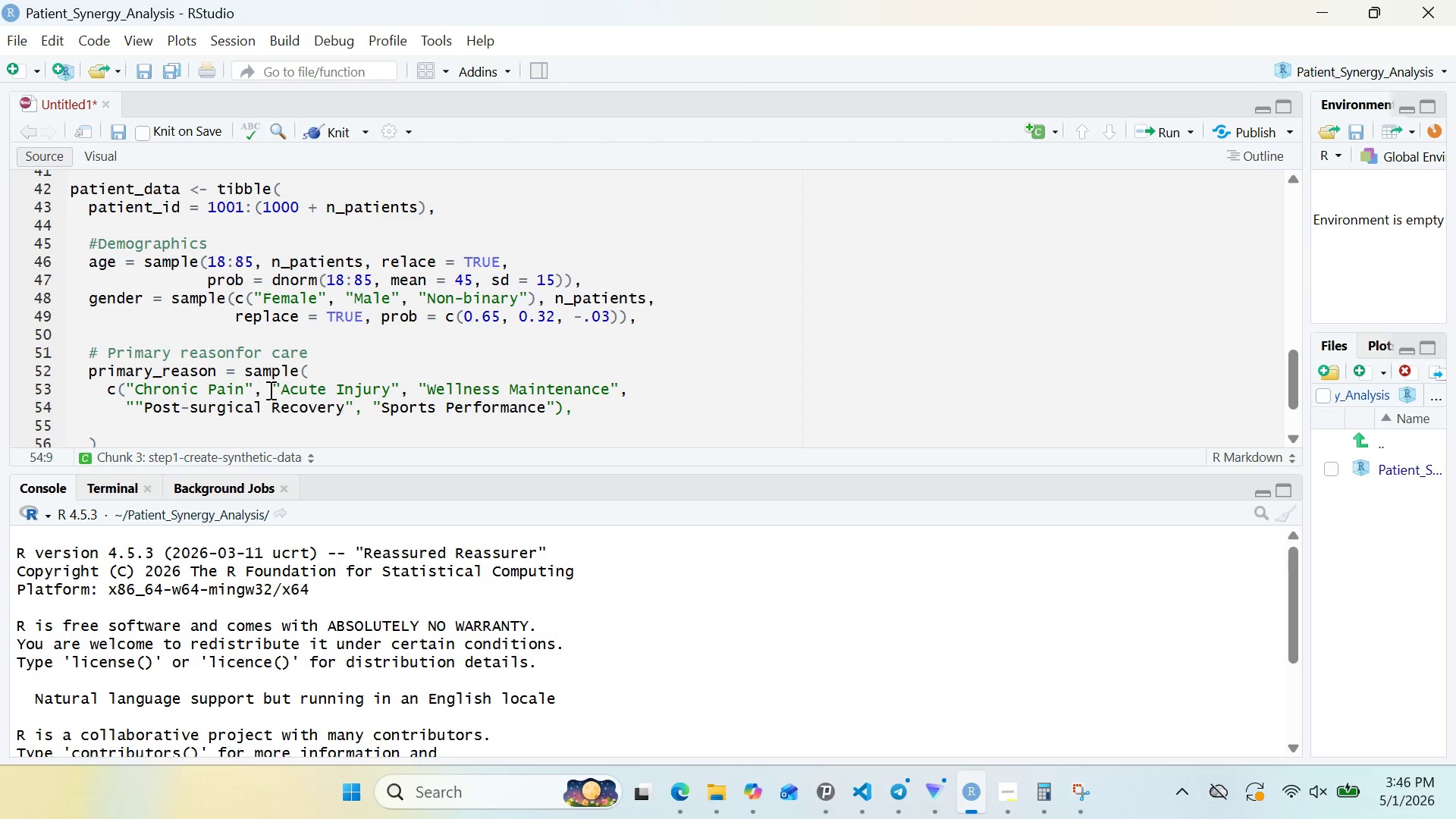 
key(Shift+Quote)
 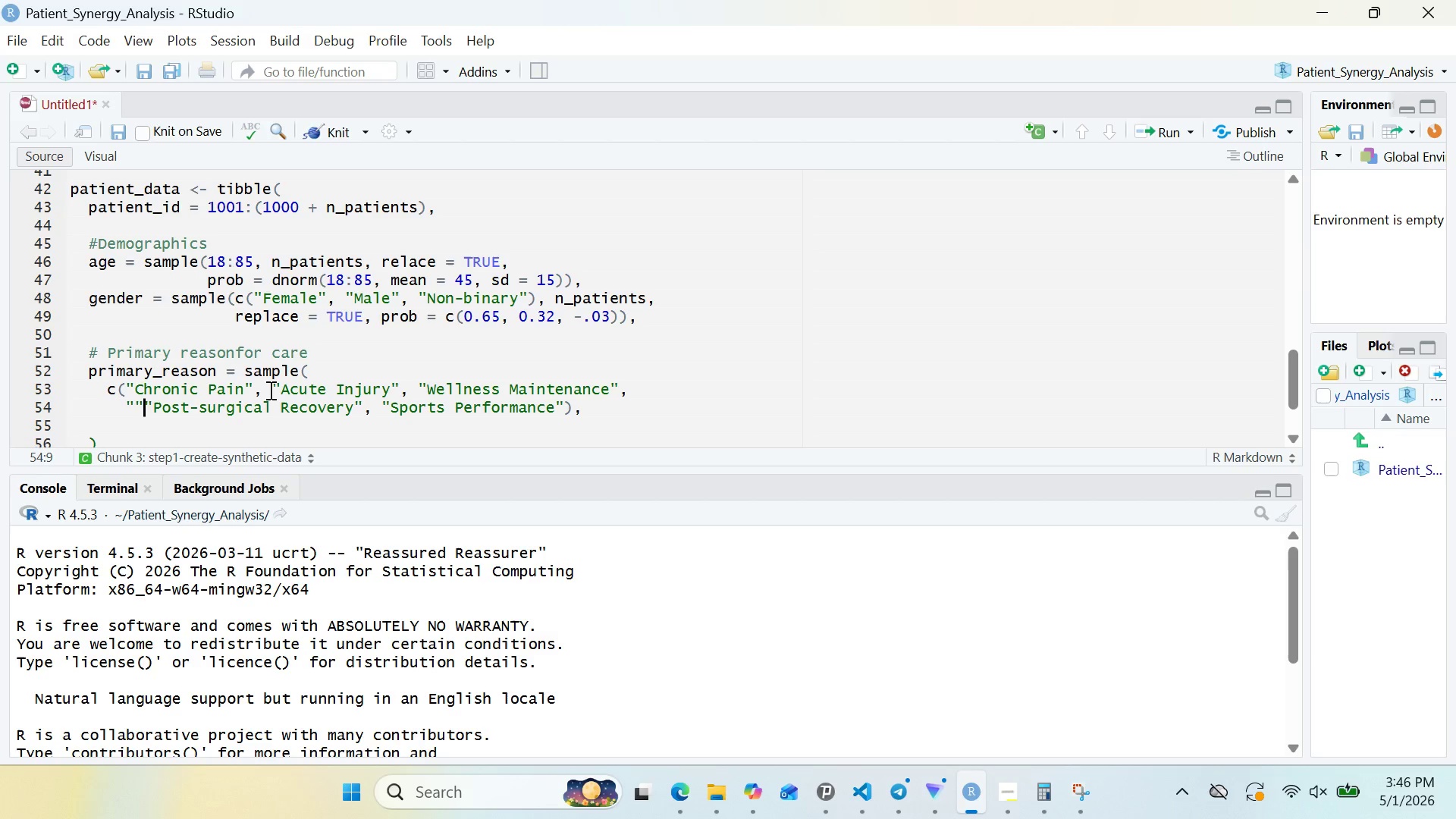 
key(ArrowLeft)
 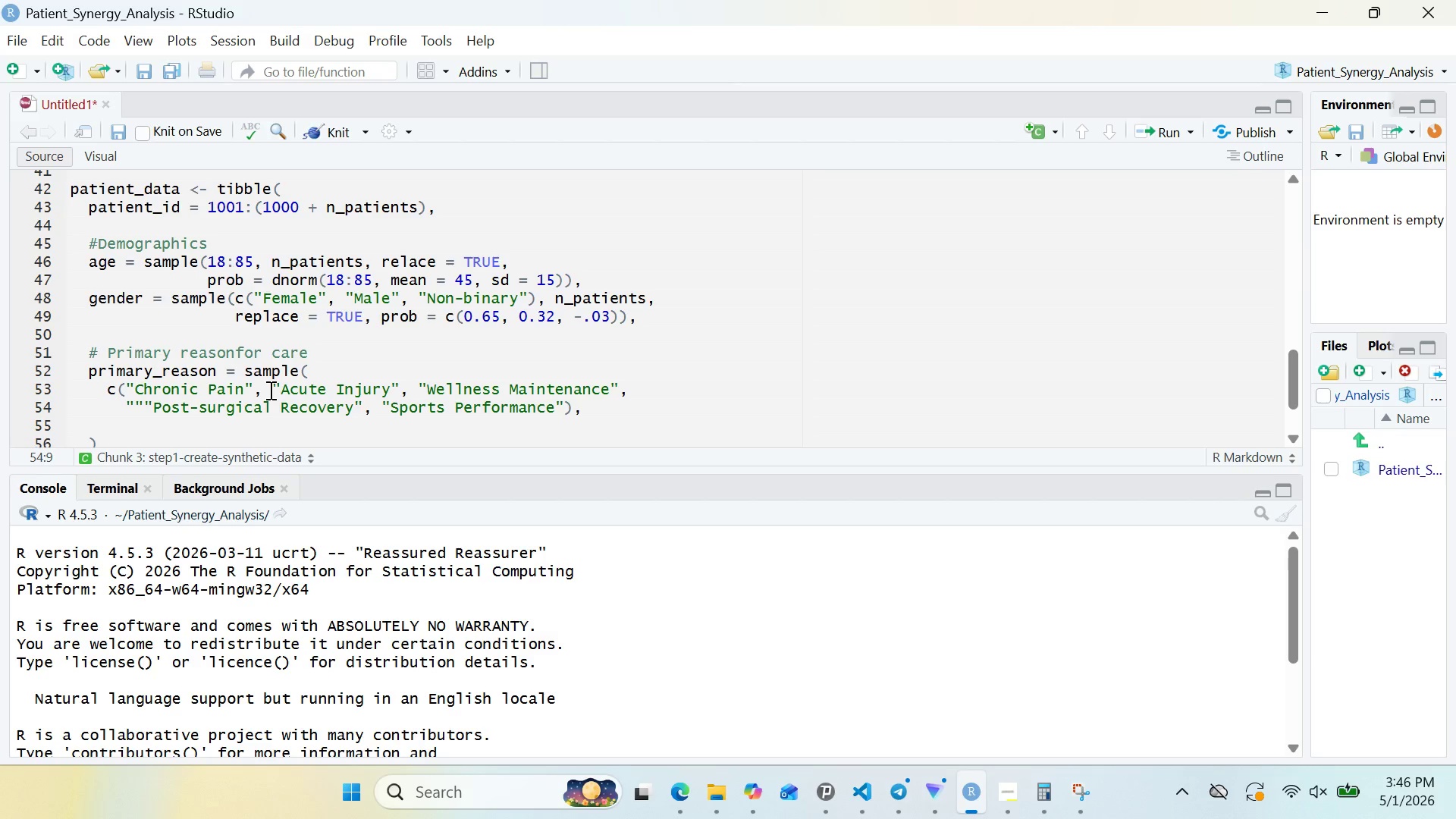 
key(Comma)
 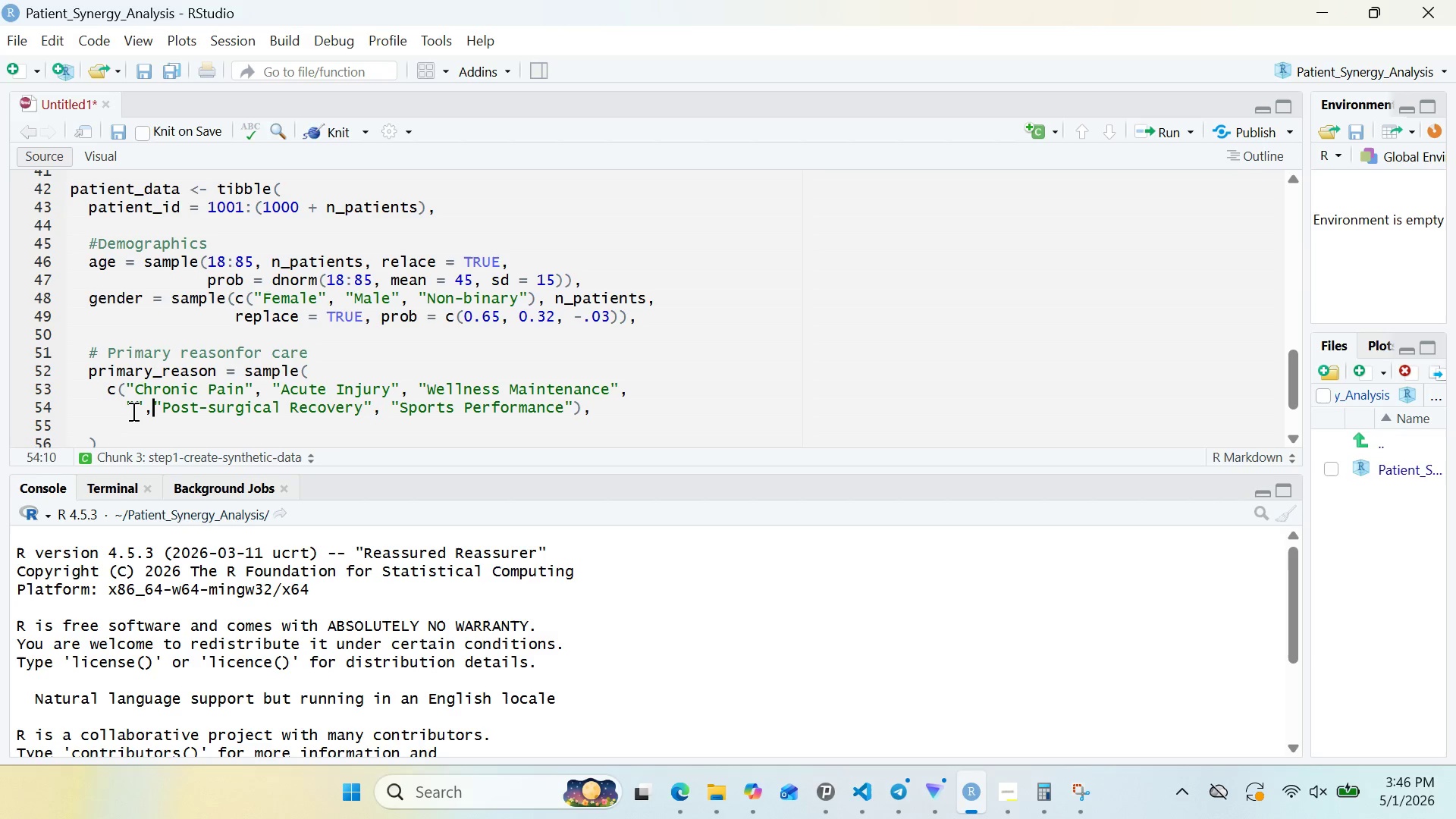 
left_click([134, 409])
 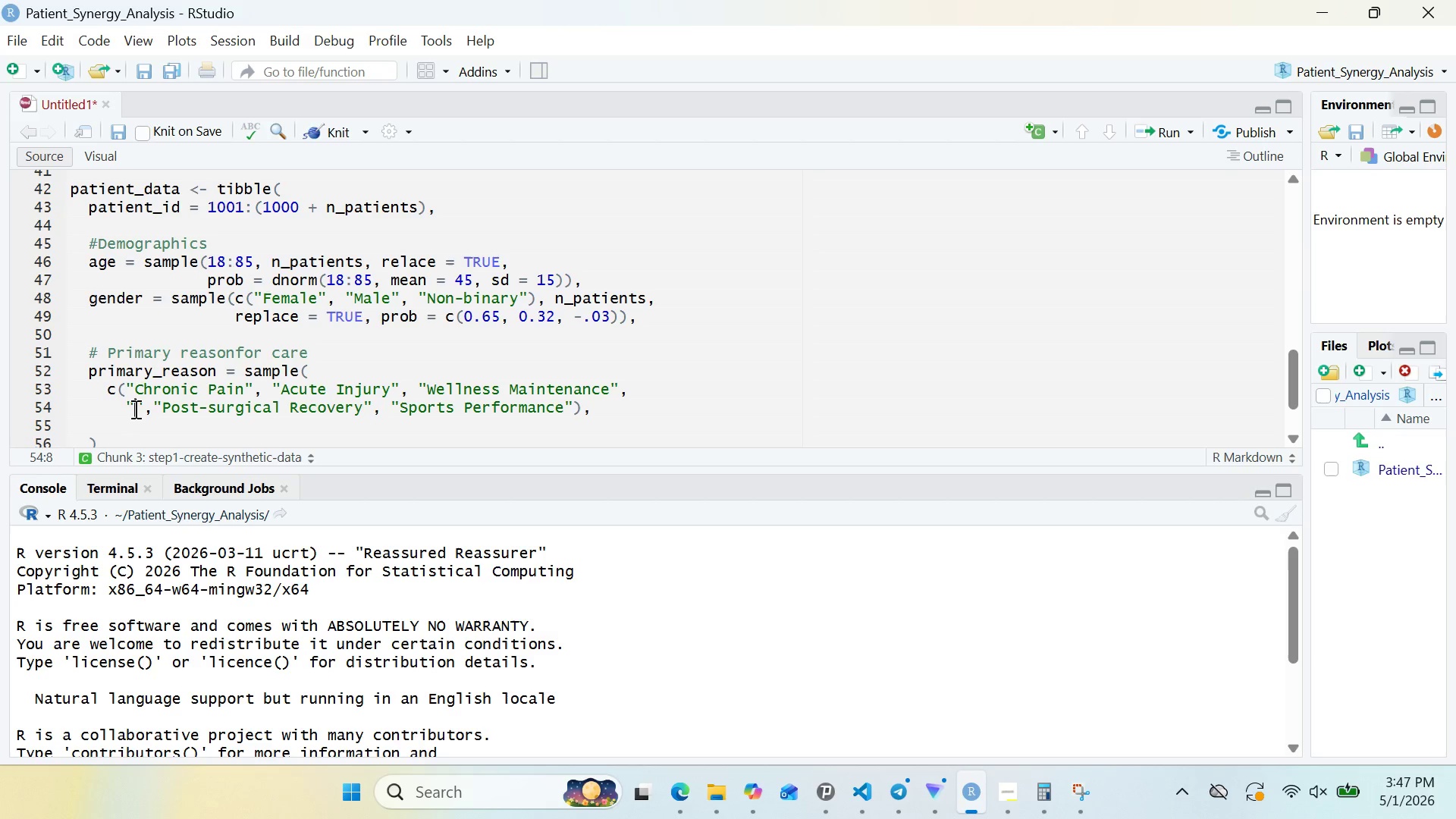 
type(Stress Management)
 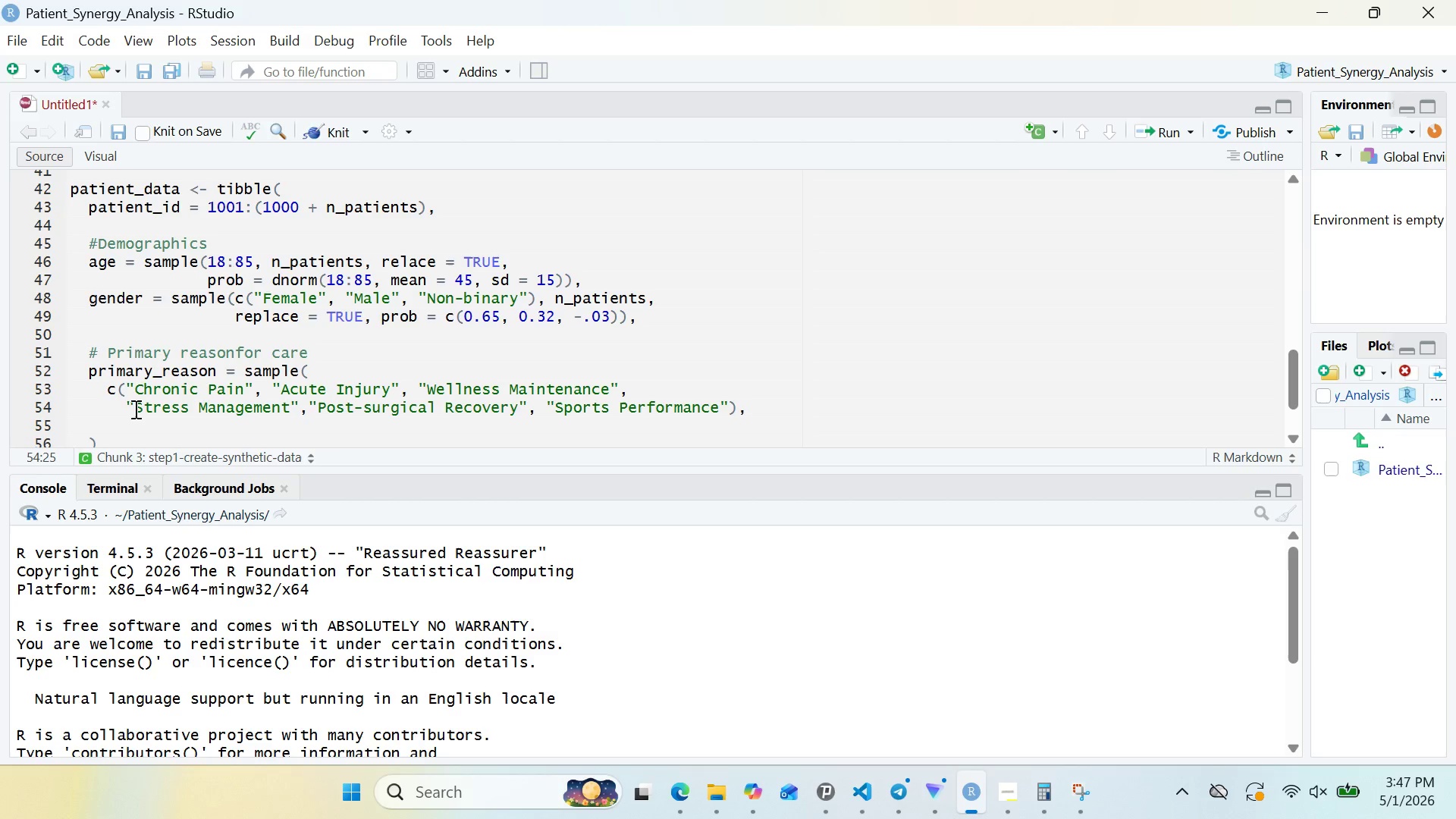 
wait(6.05)
 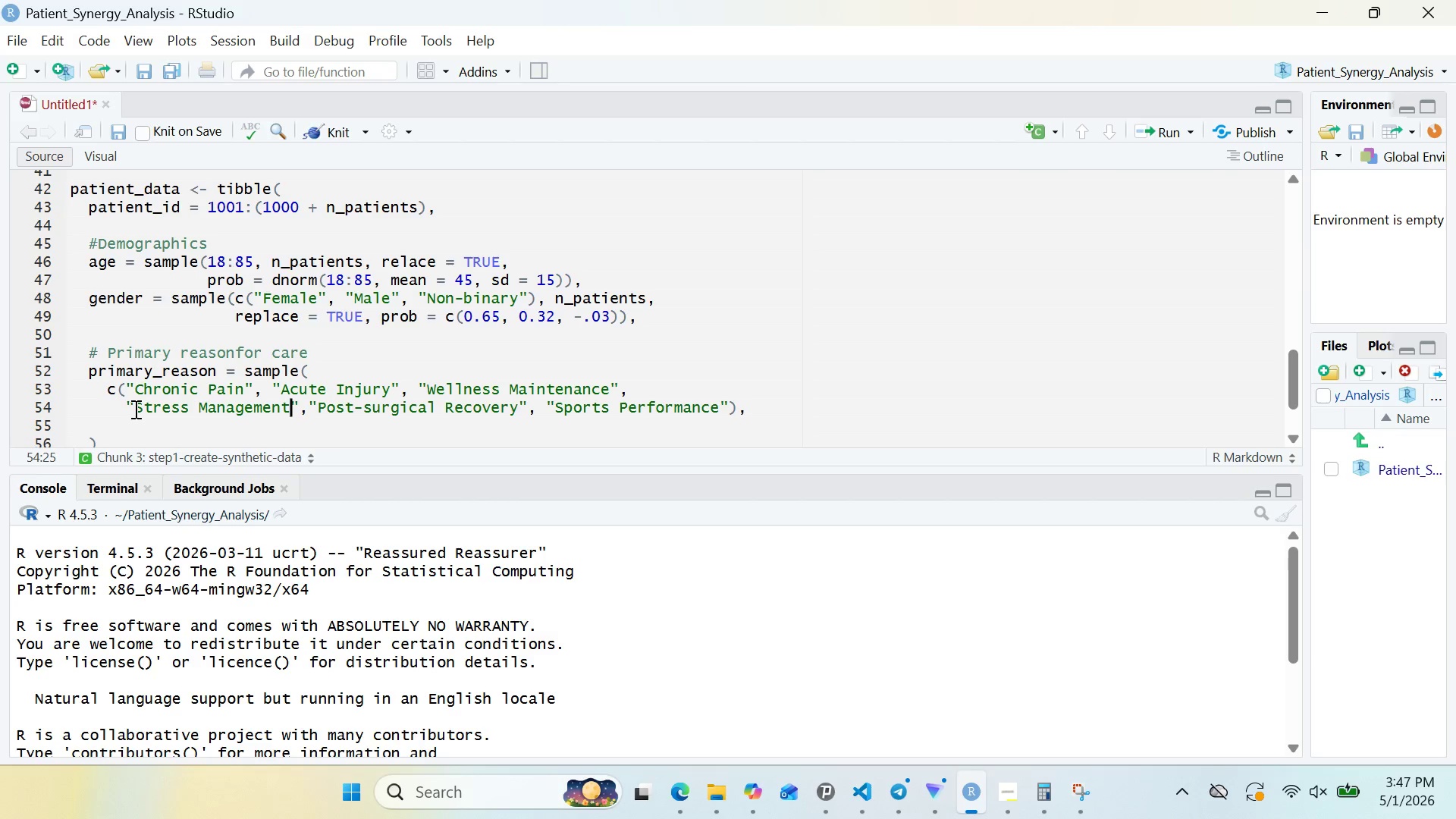 
left_click([114, 397])
 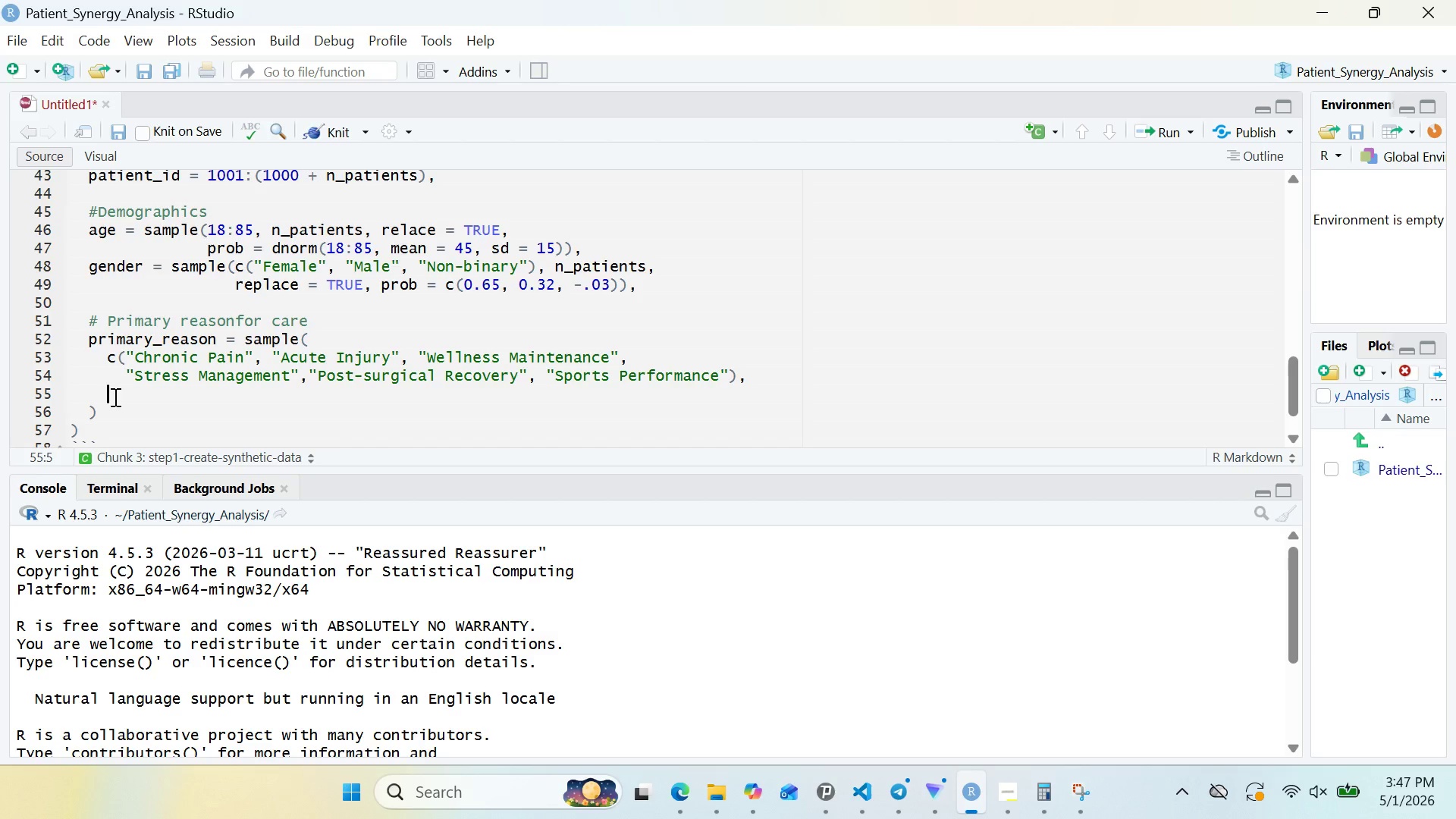 
type(n_pa)
 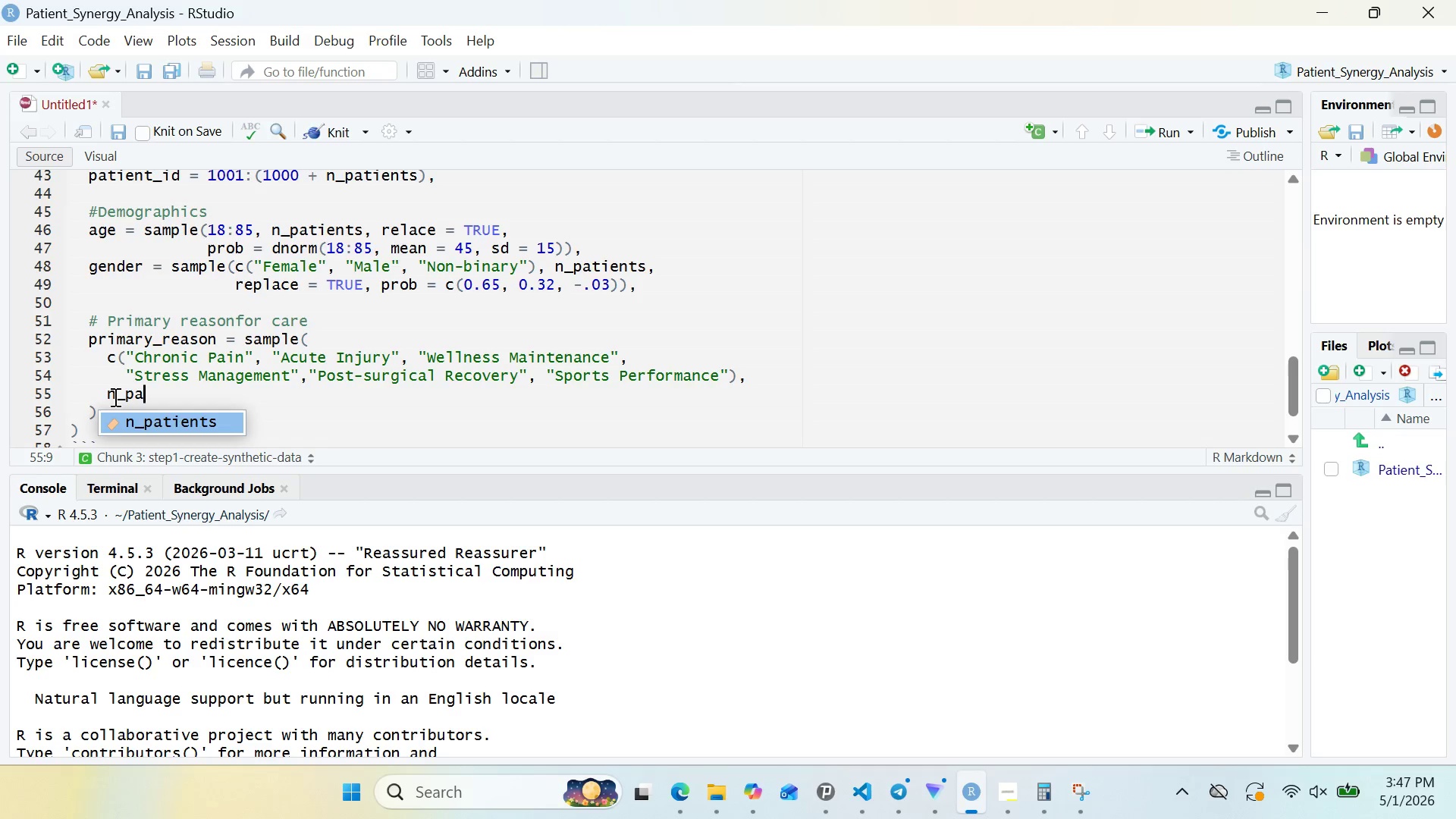 
key(Enter)
 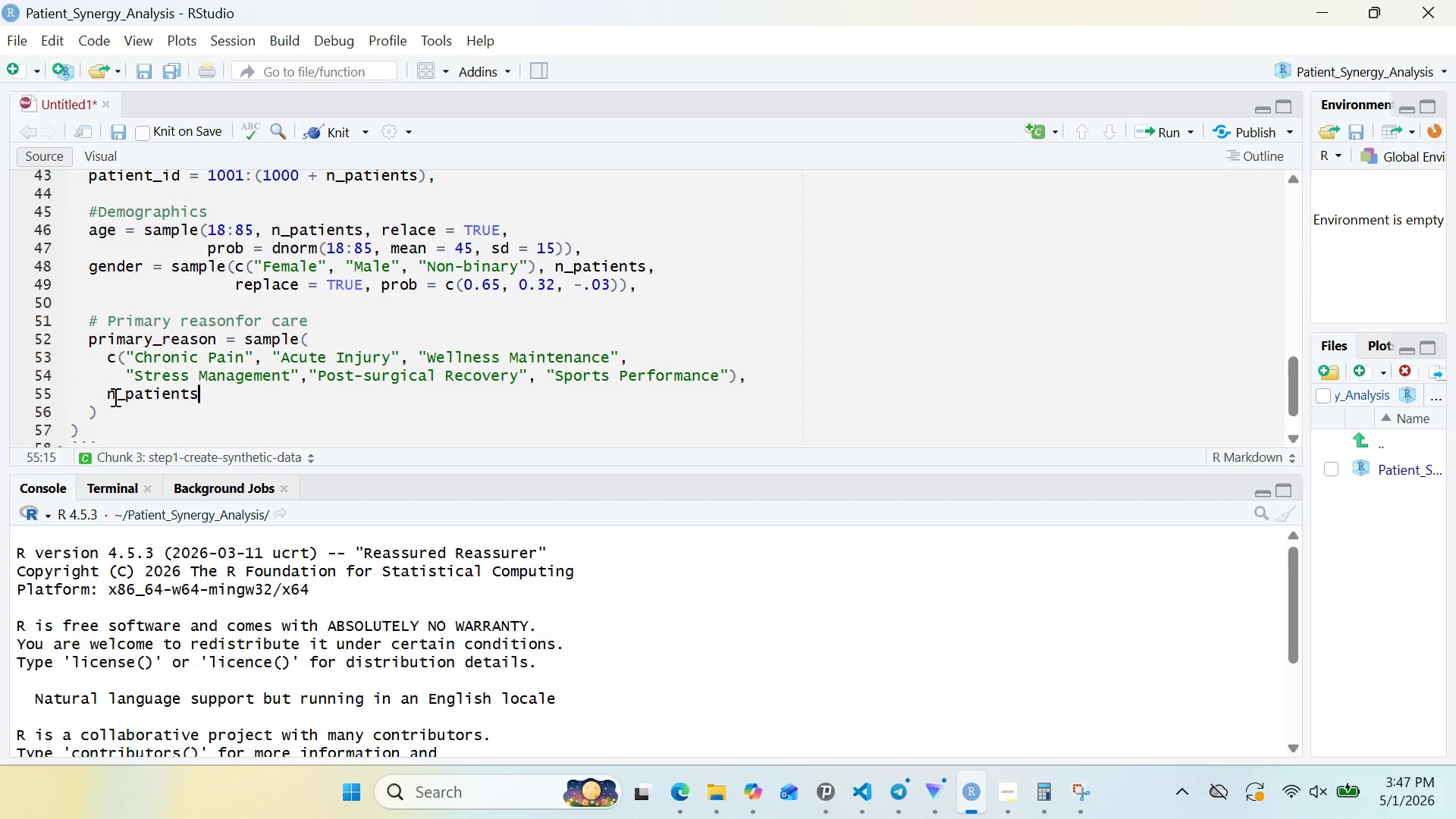 
type(, replace = TRUE,)
 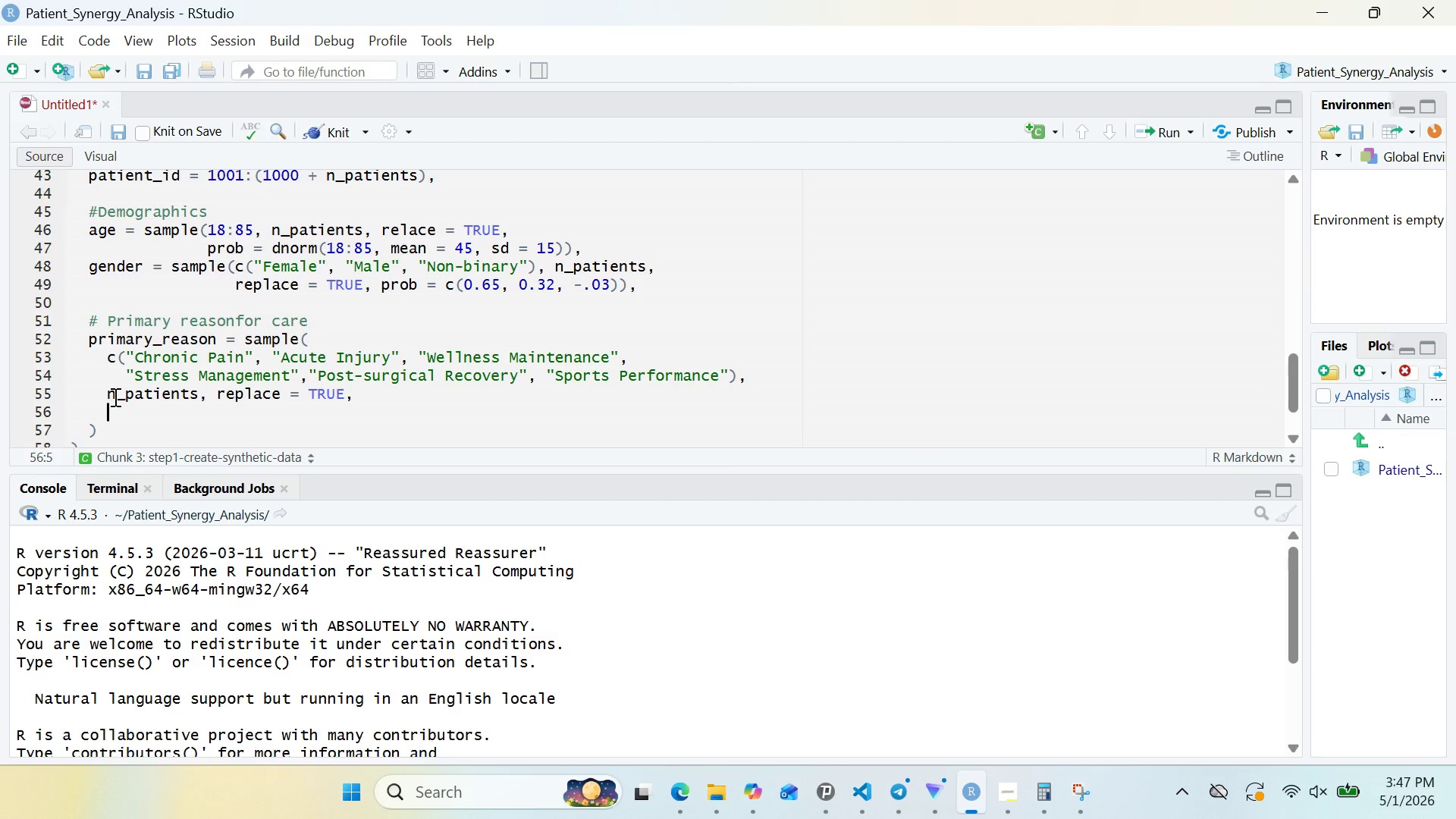 
 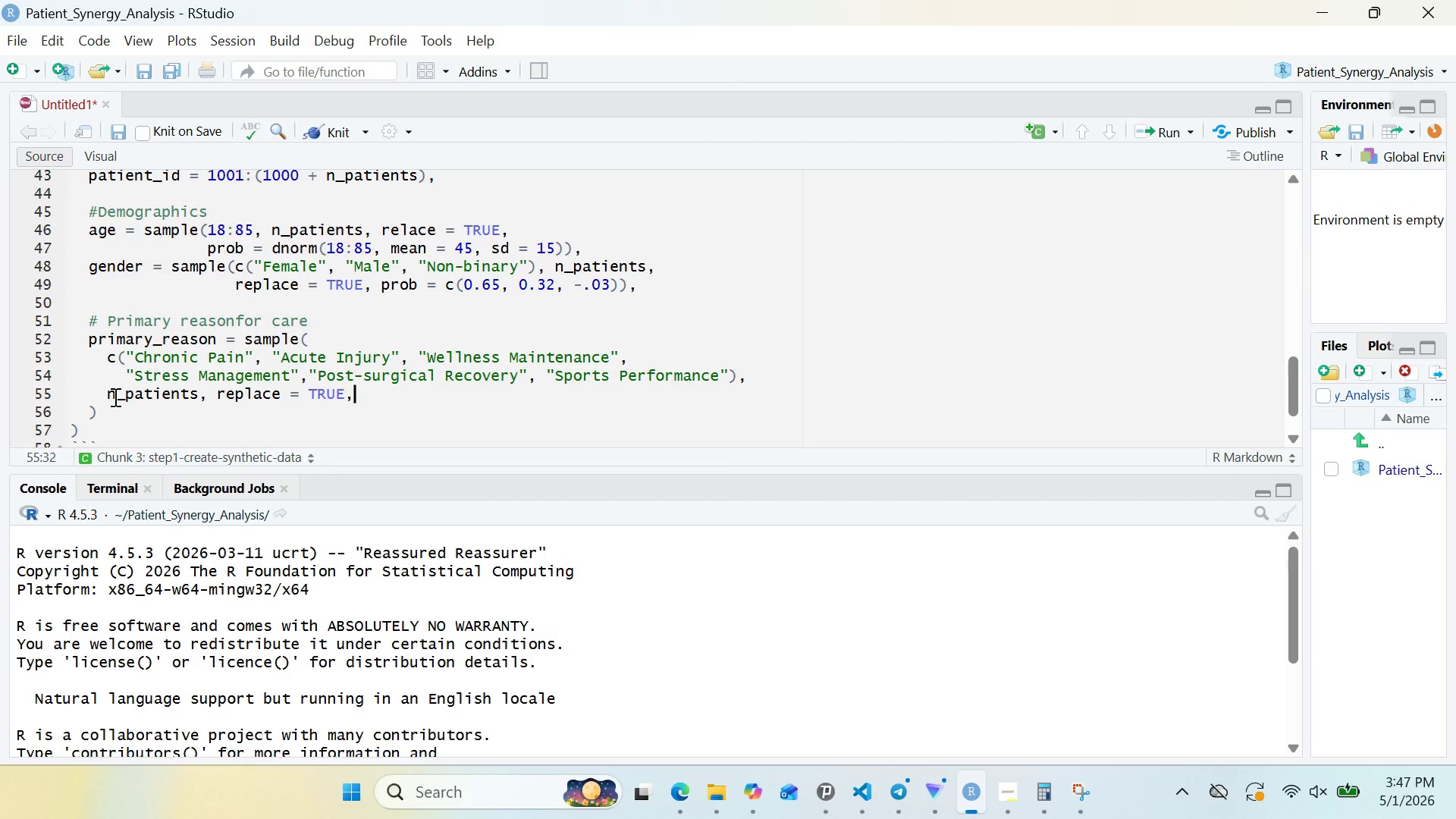 
key(Enter)
 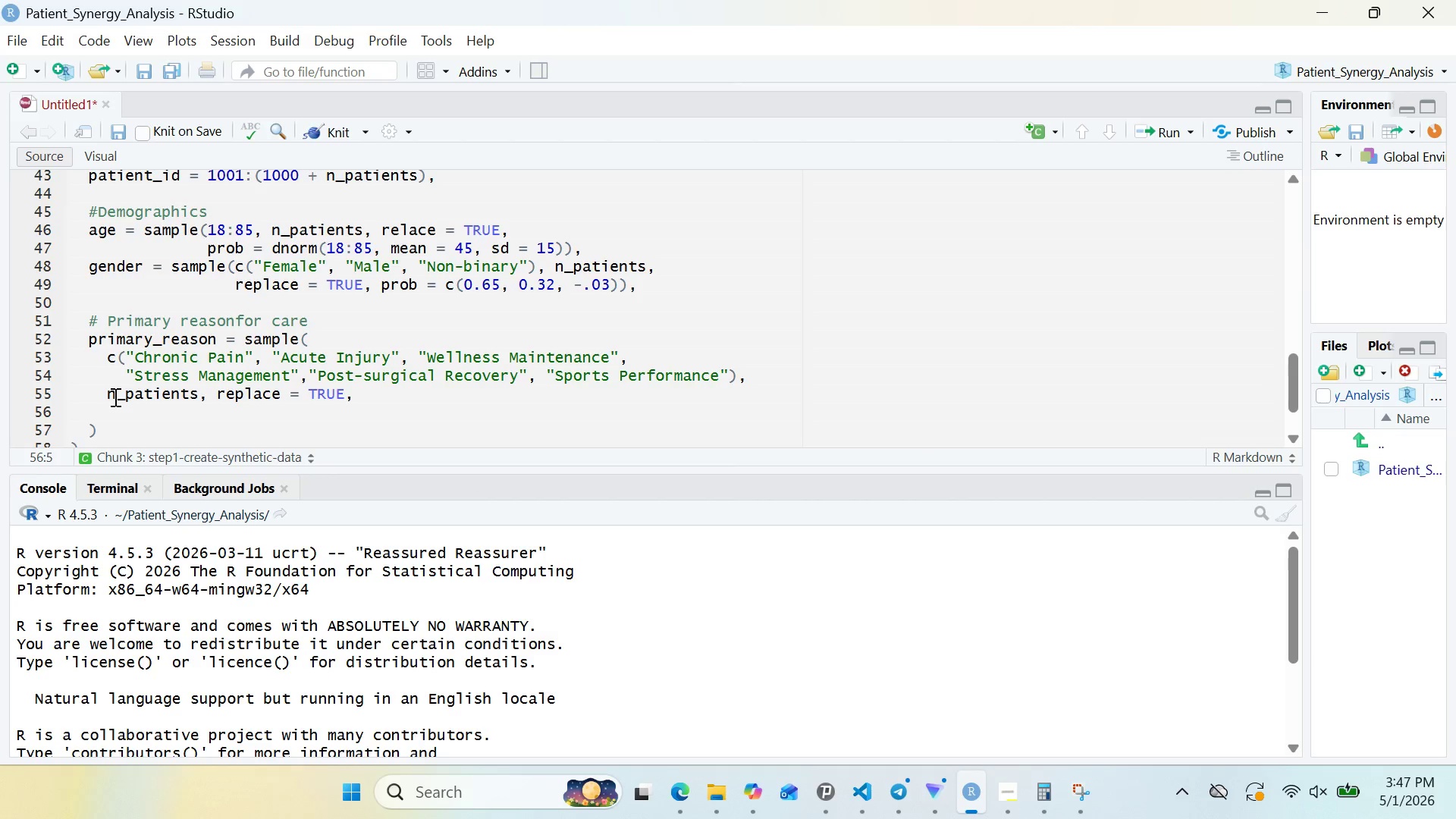 
type(prob = c(0.40, 0.20, 0.15, 0.15, 0.05, 0.05)
 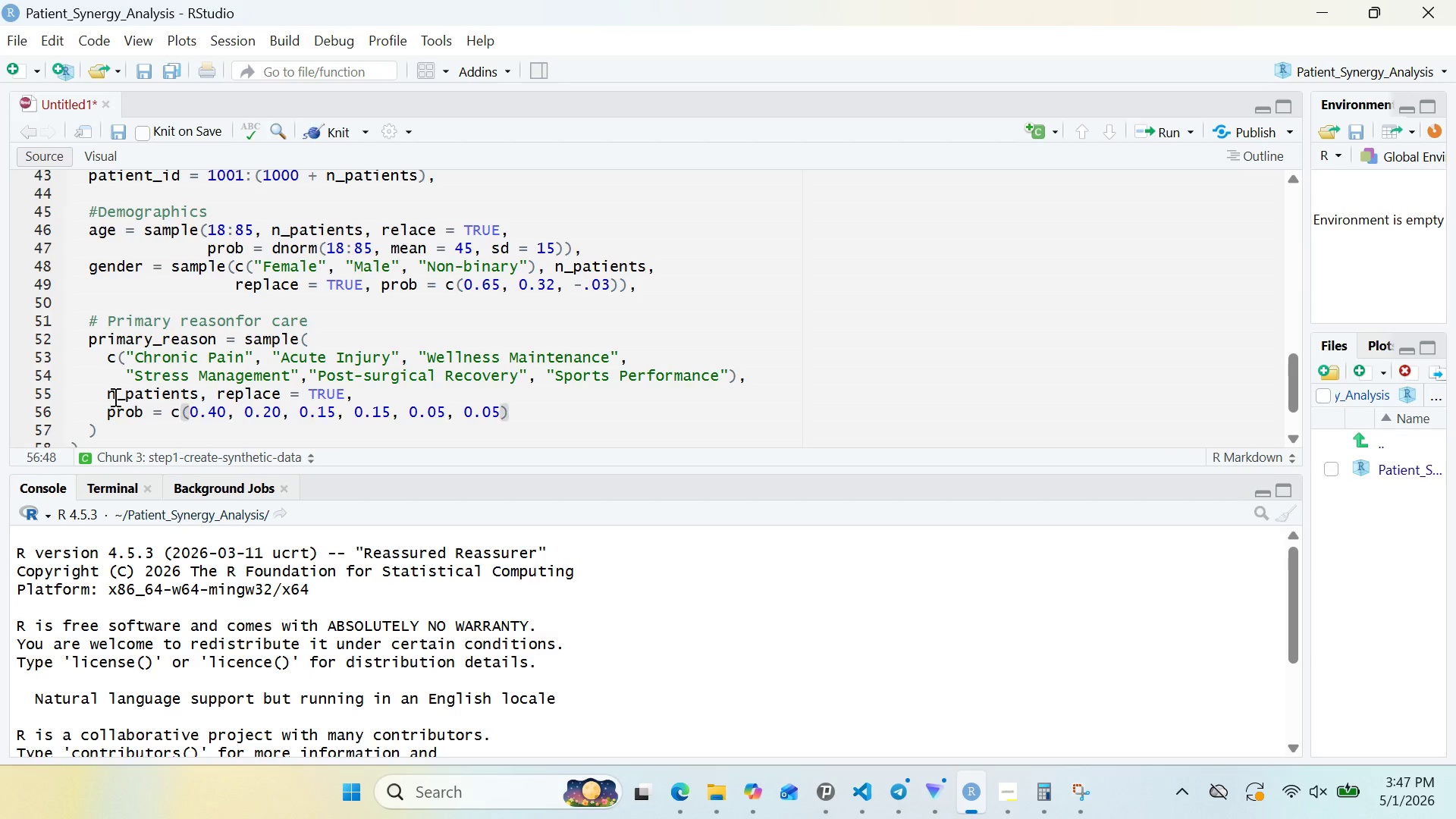 
left_click([111, 392])
 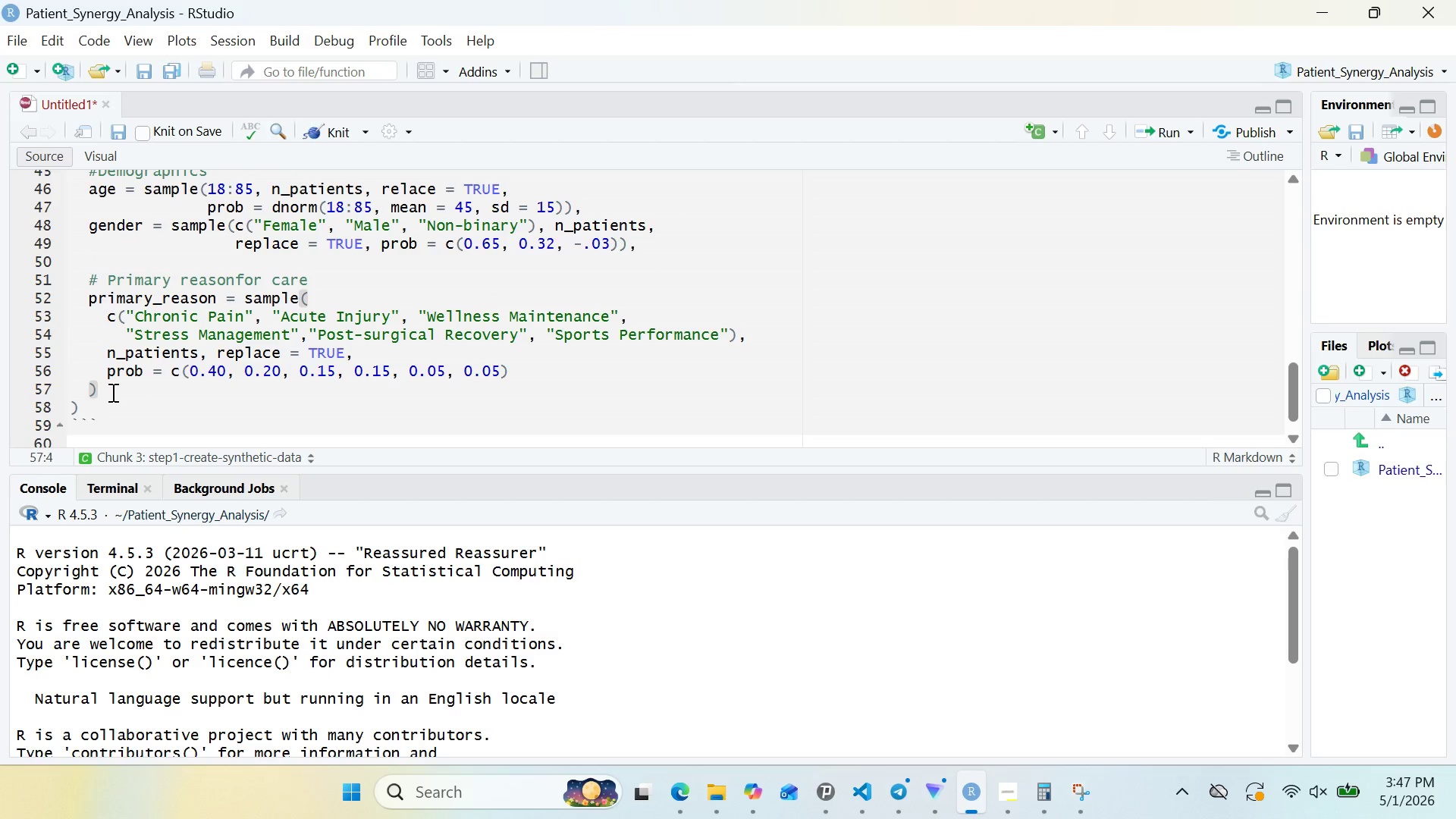 
key(Comma)
 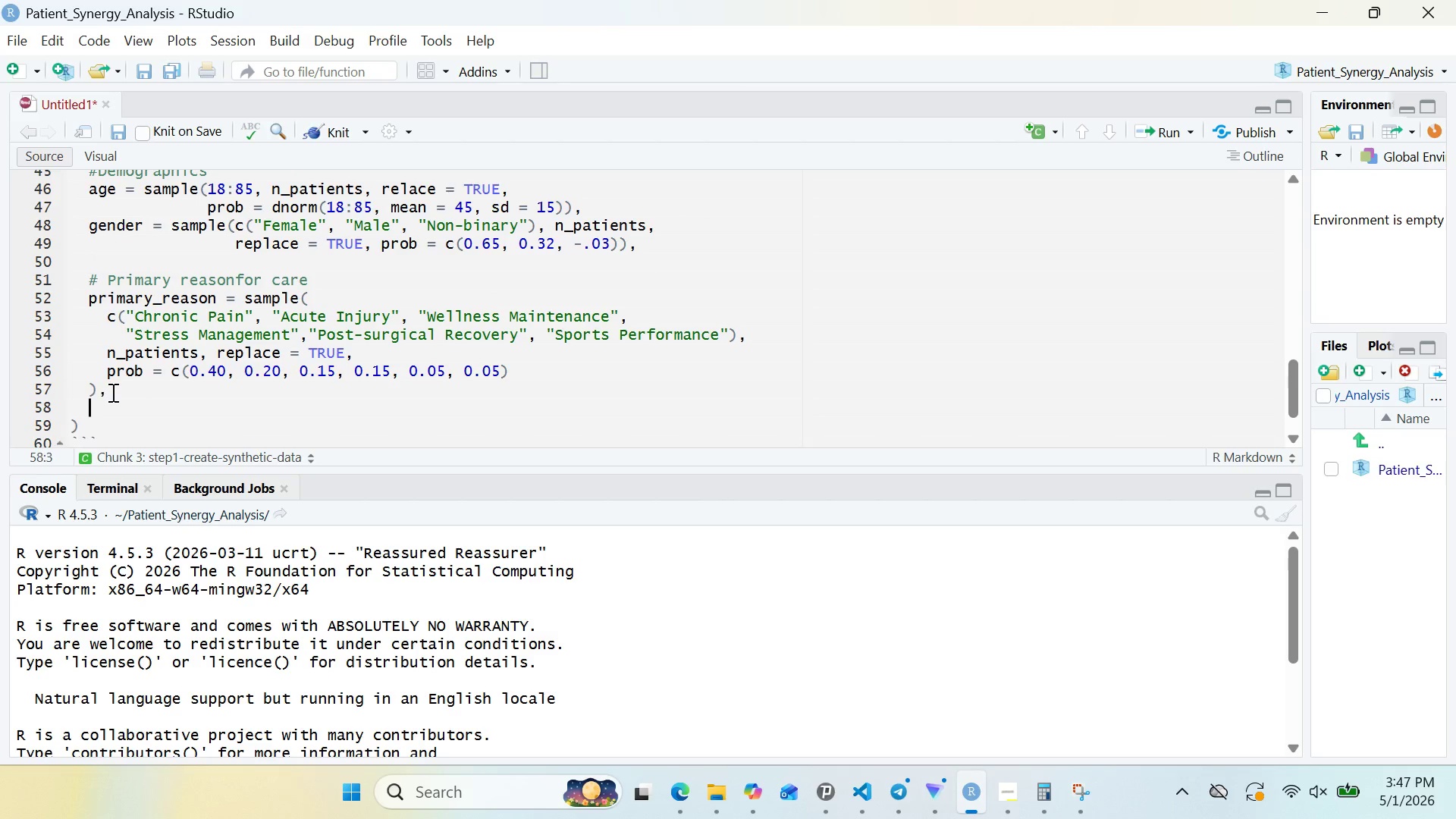 
key(Enter)
 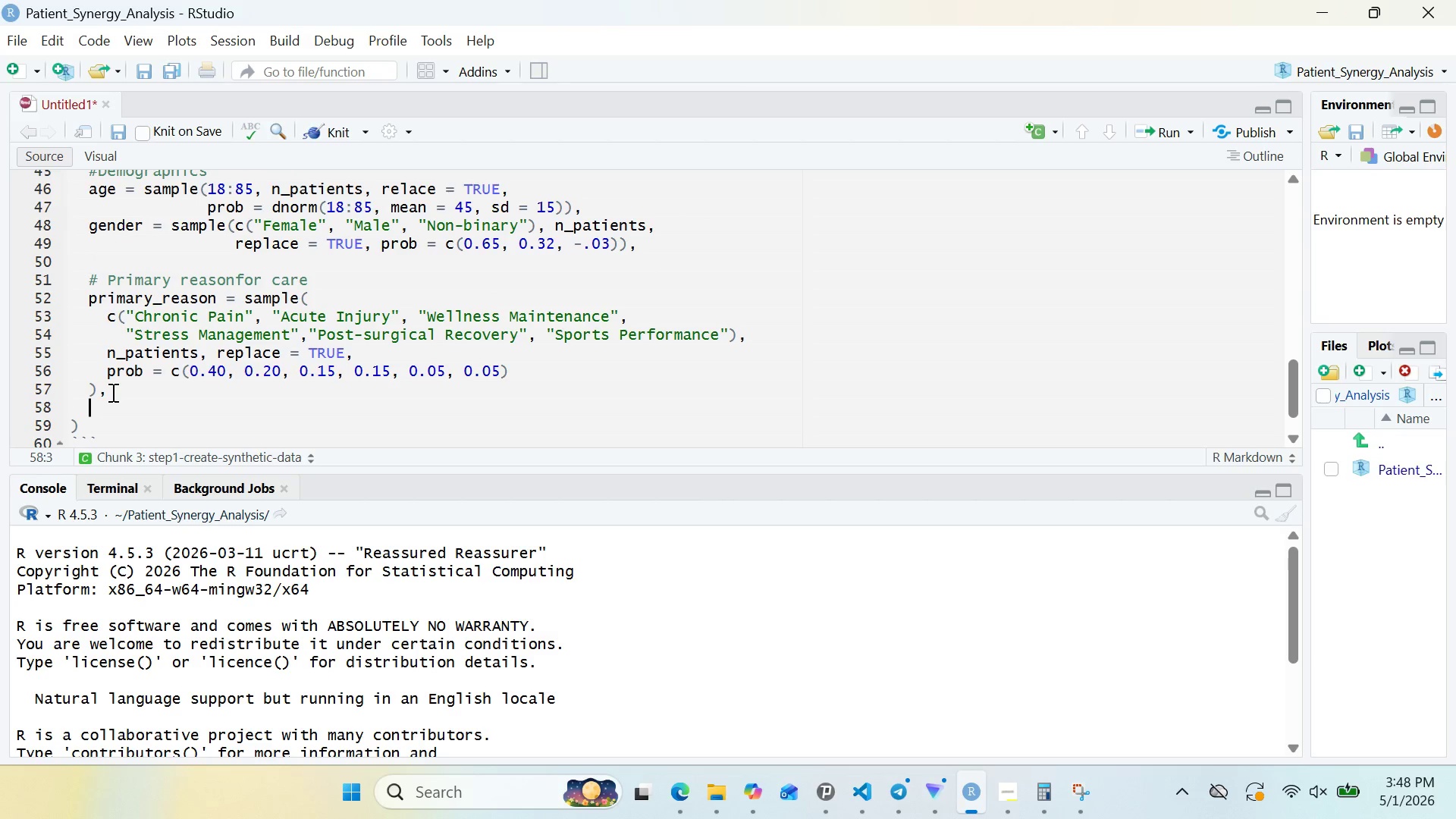 
key(Enter)
 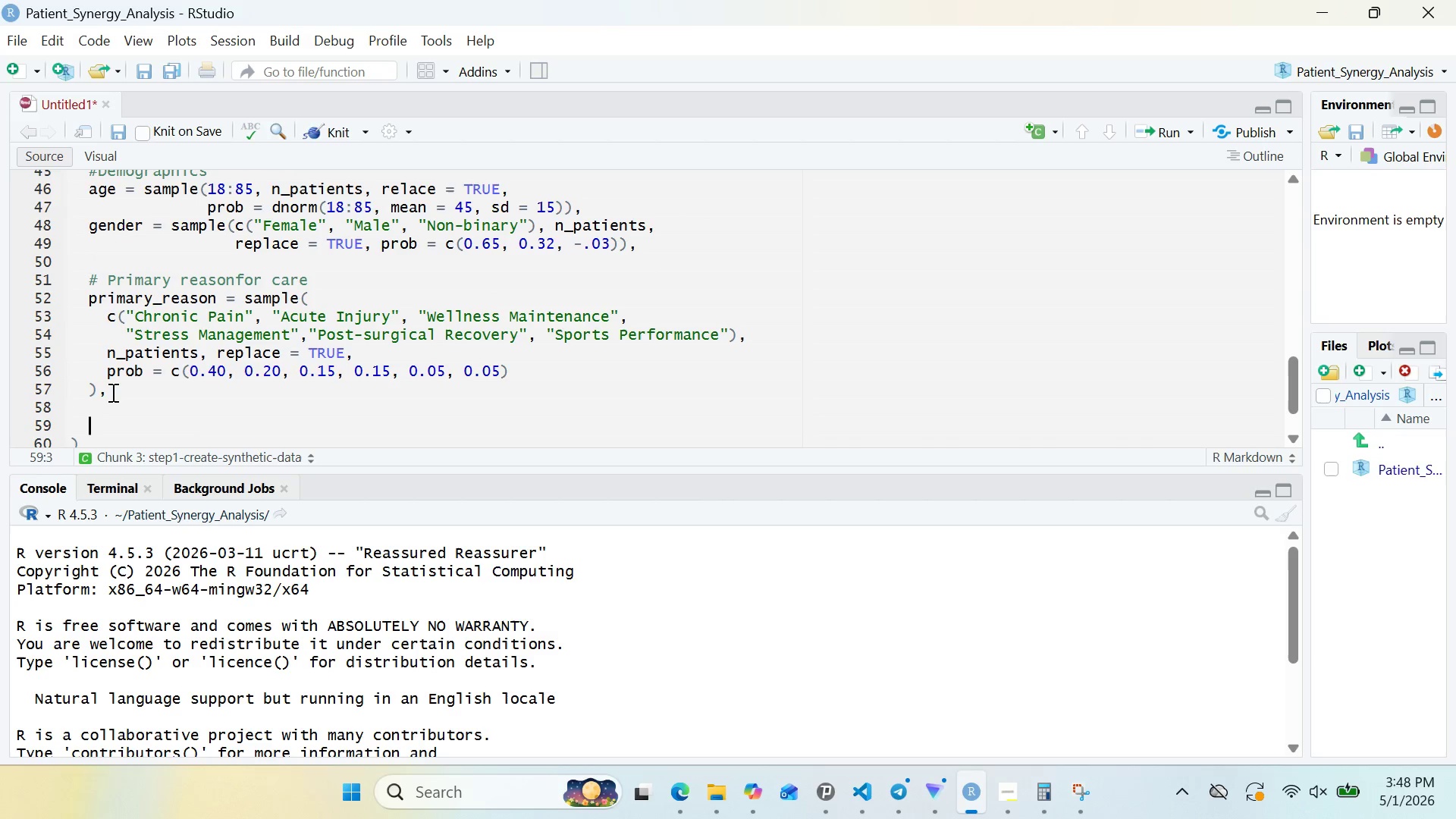 
type(# Treatmn)
key(Backspace)
type(ent combinations)
 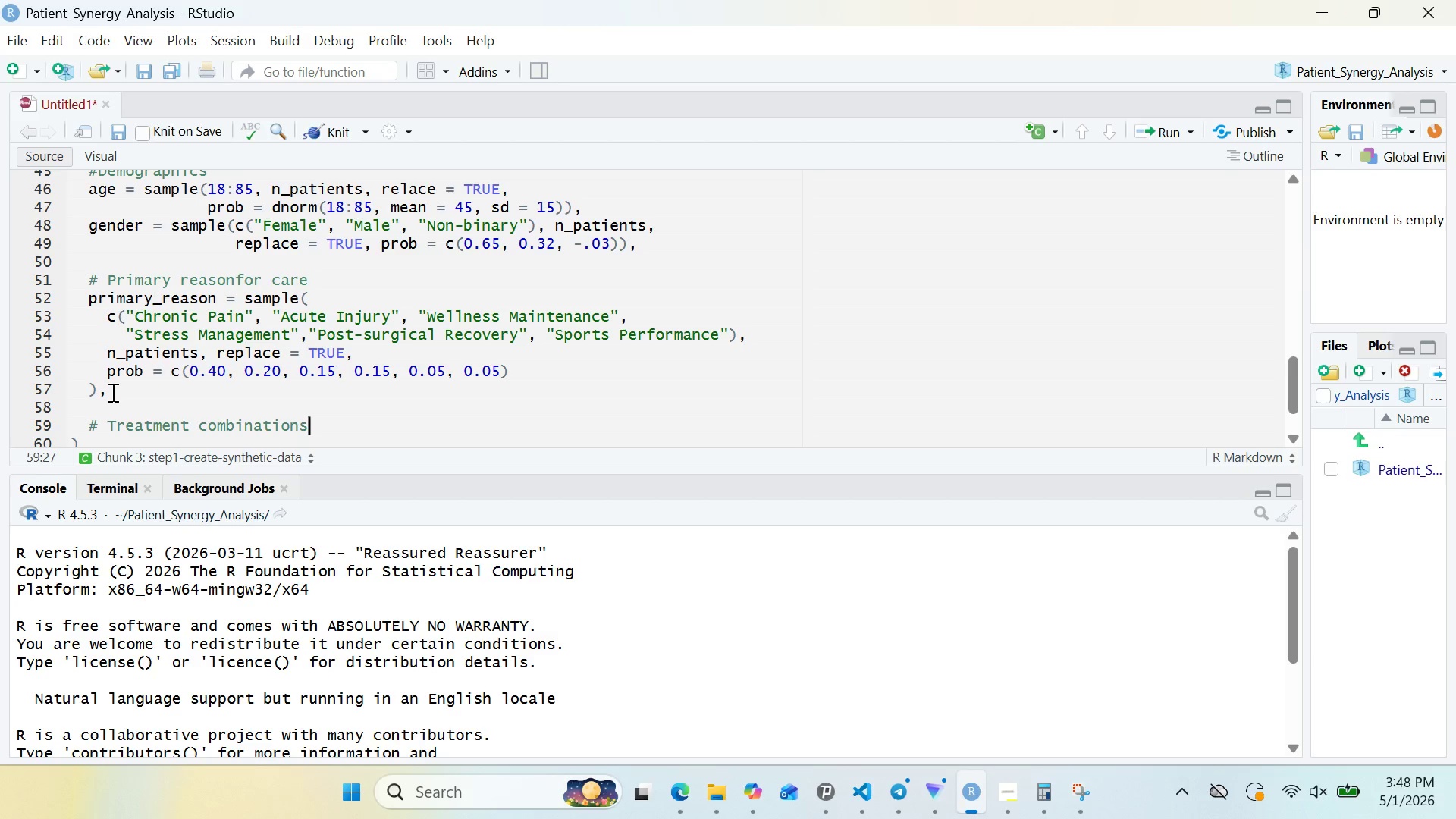 
type( (simulating real-world patterns)
 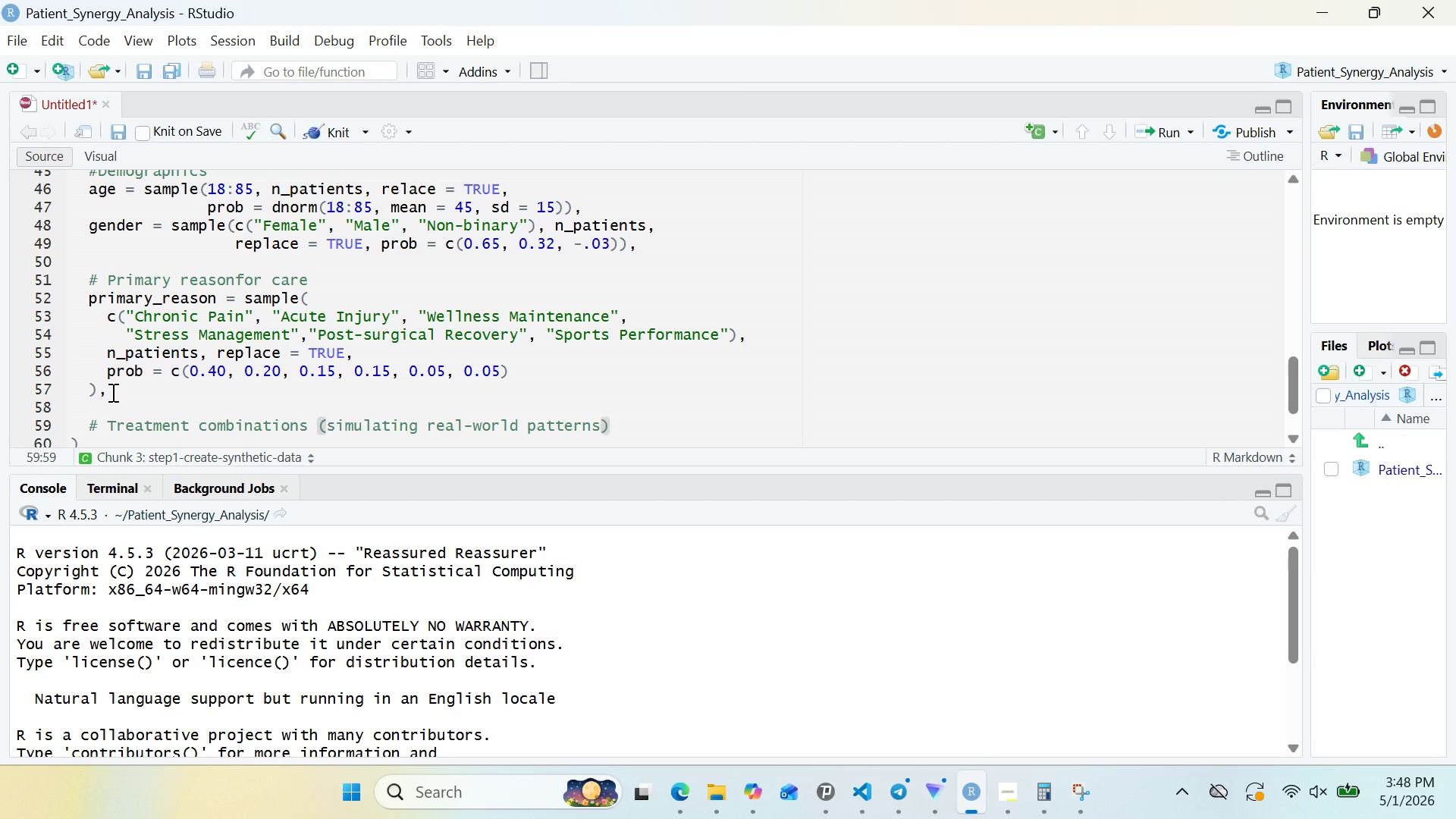 
key(ArrowRight)
 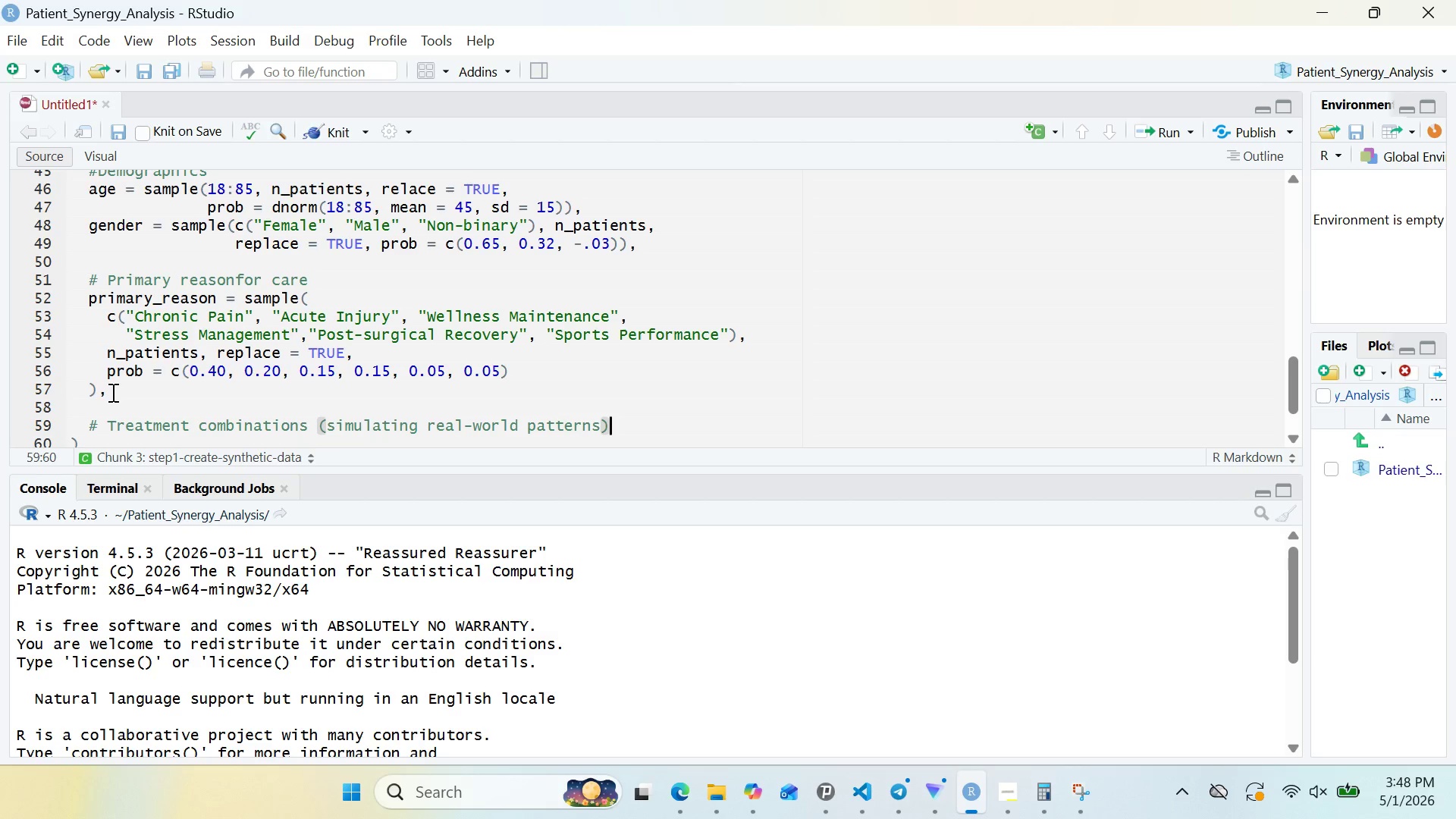 
key(Enter)
 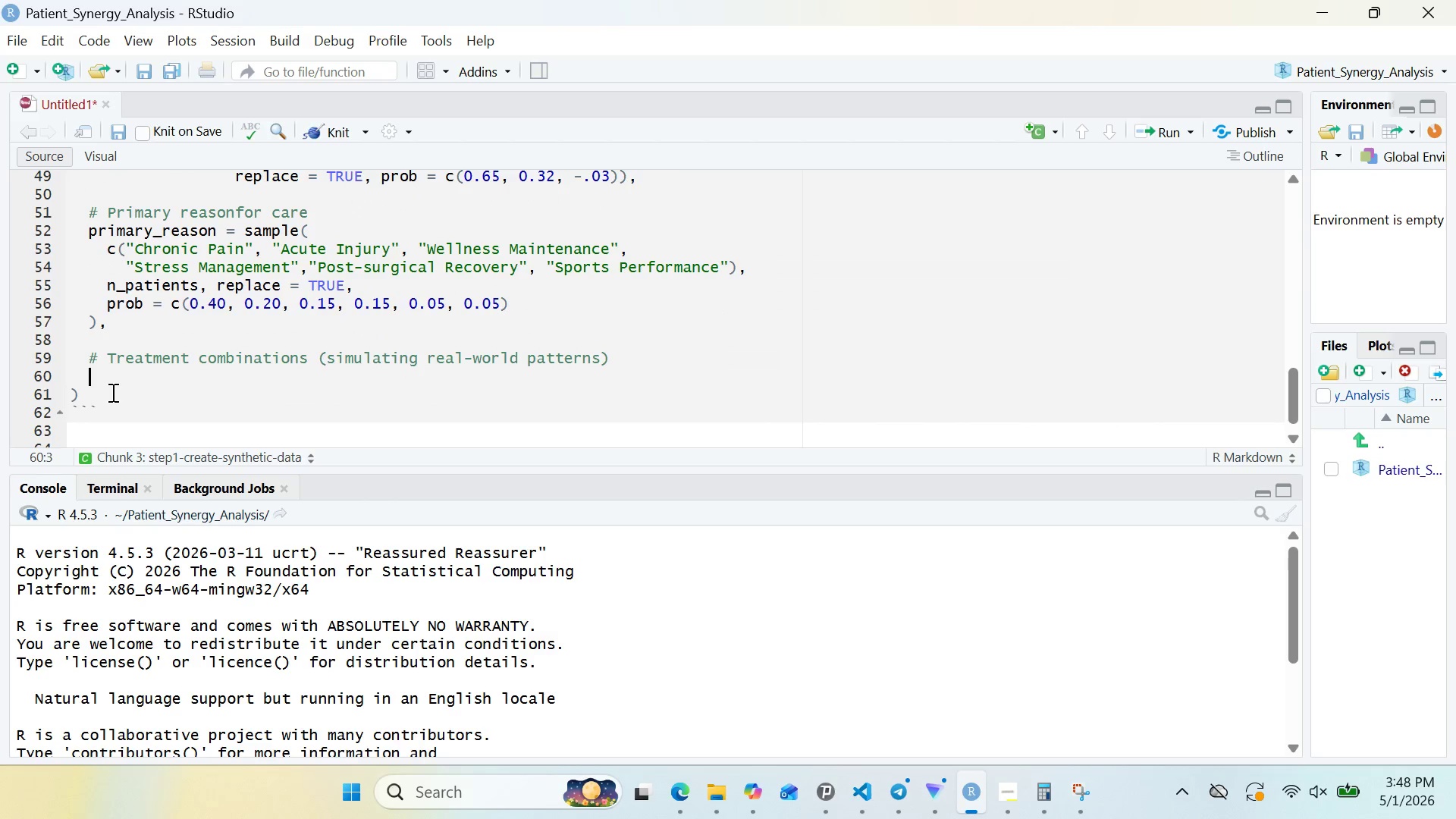 
type(acupunc)
 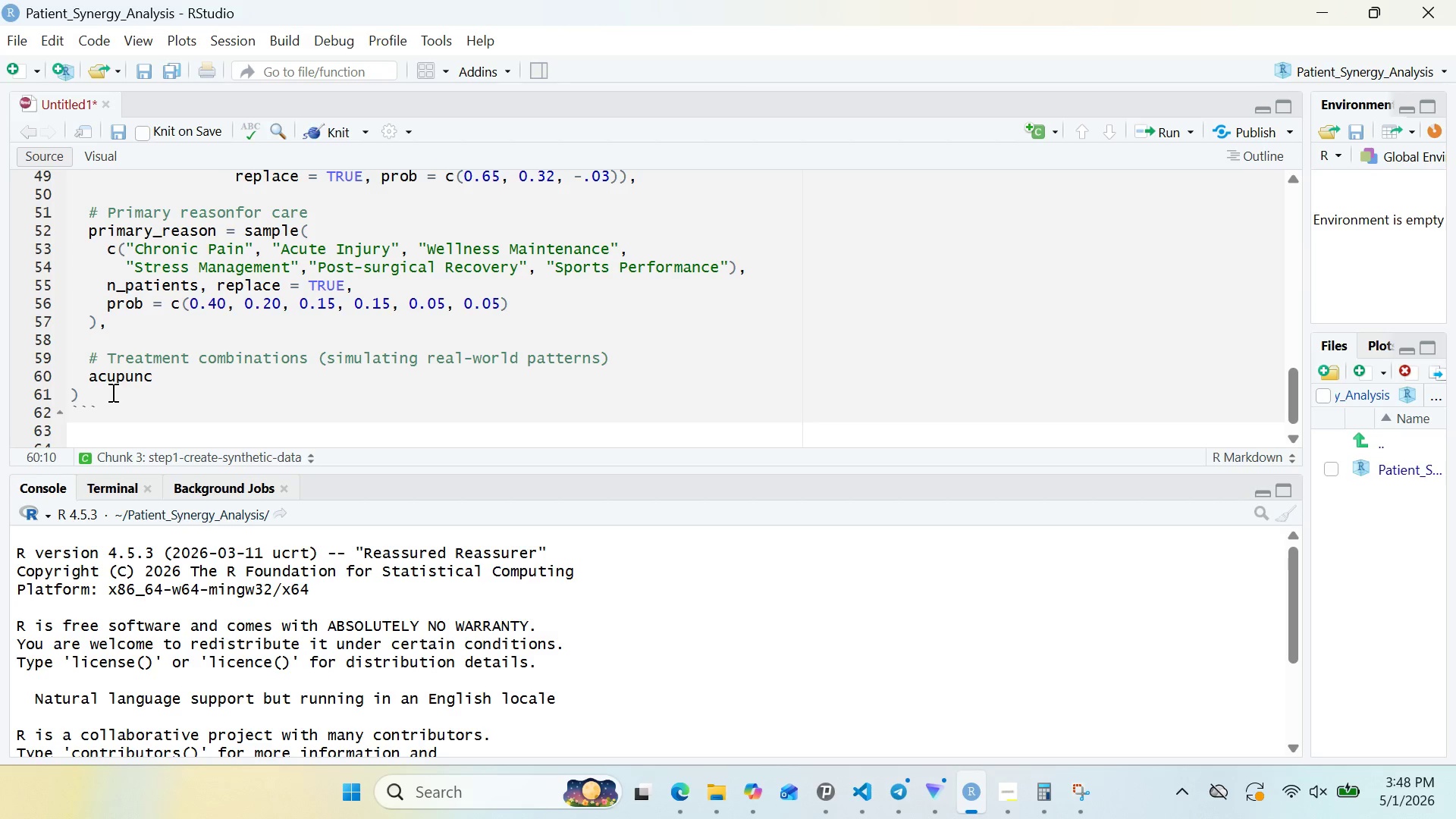 
wait(6.17)
 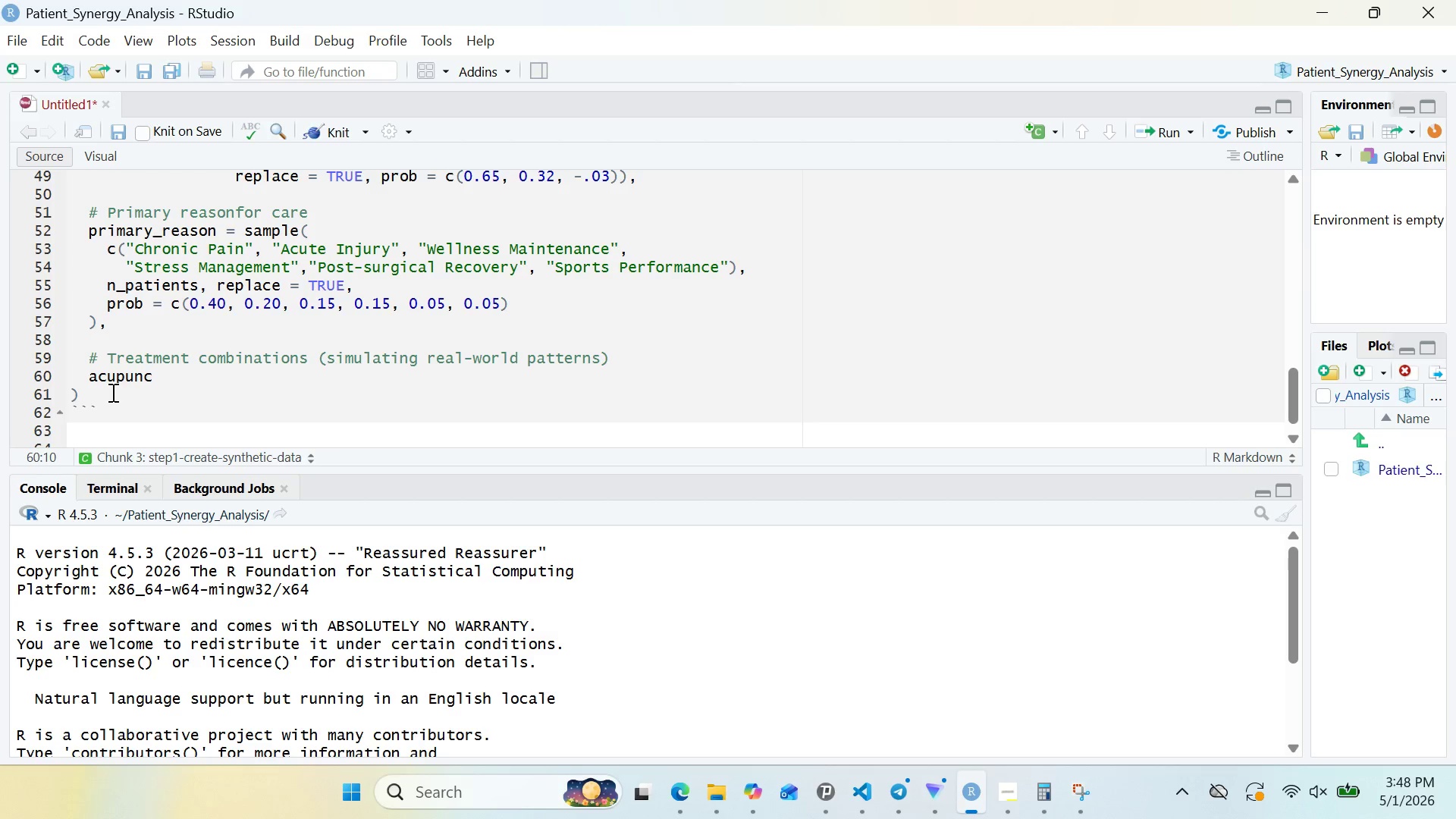 
type(ture = rbipm)
key(Backspace)
key(Backspace)
type(om(n_patient)
 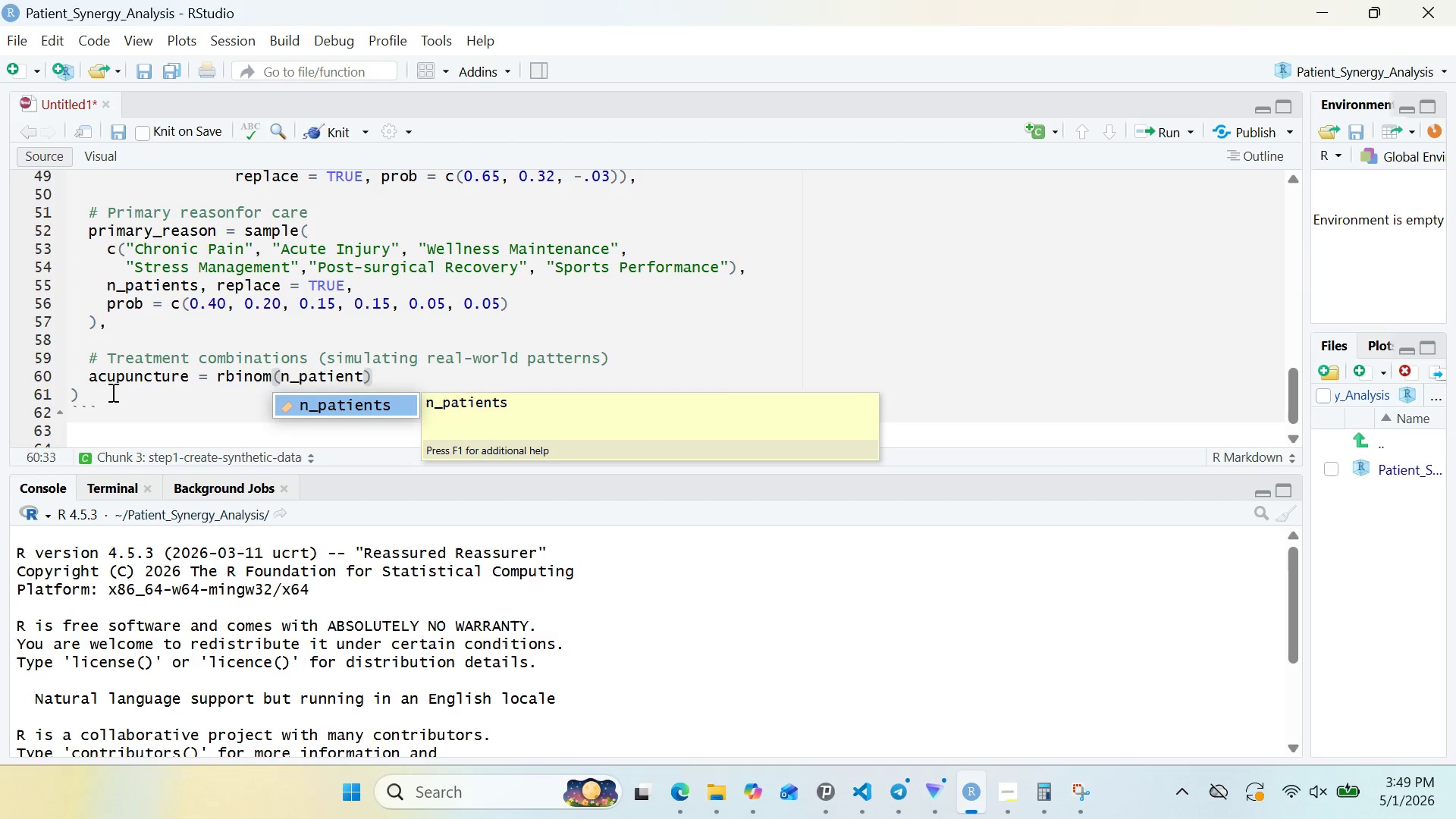 
wait(5.62)
 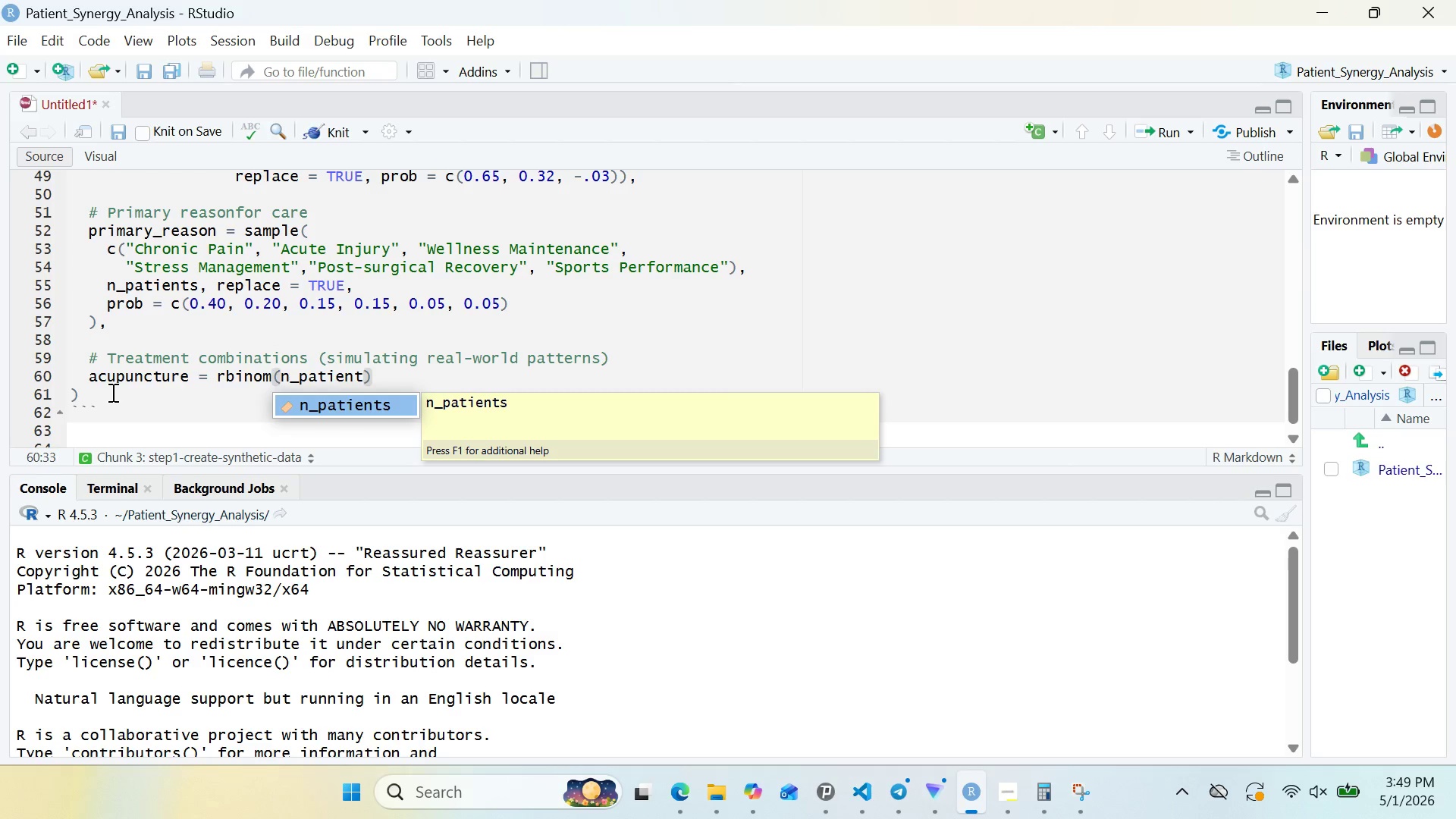 
key(Enter)
 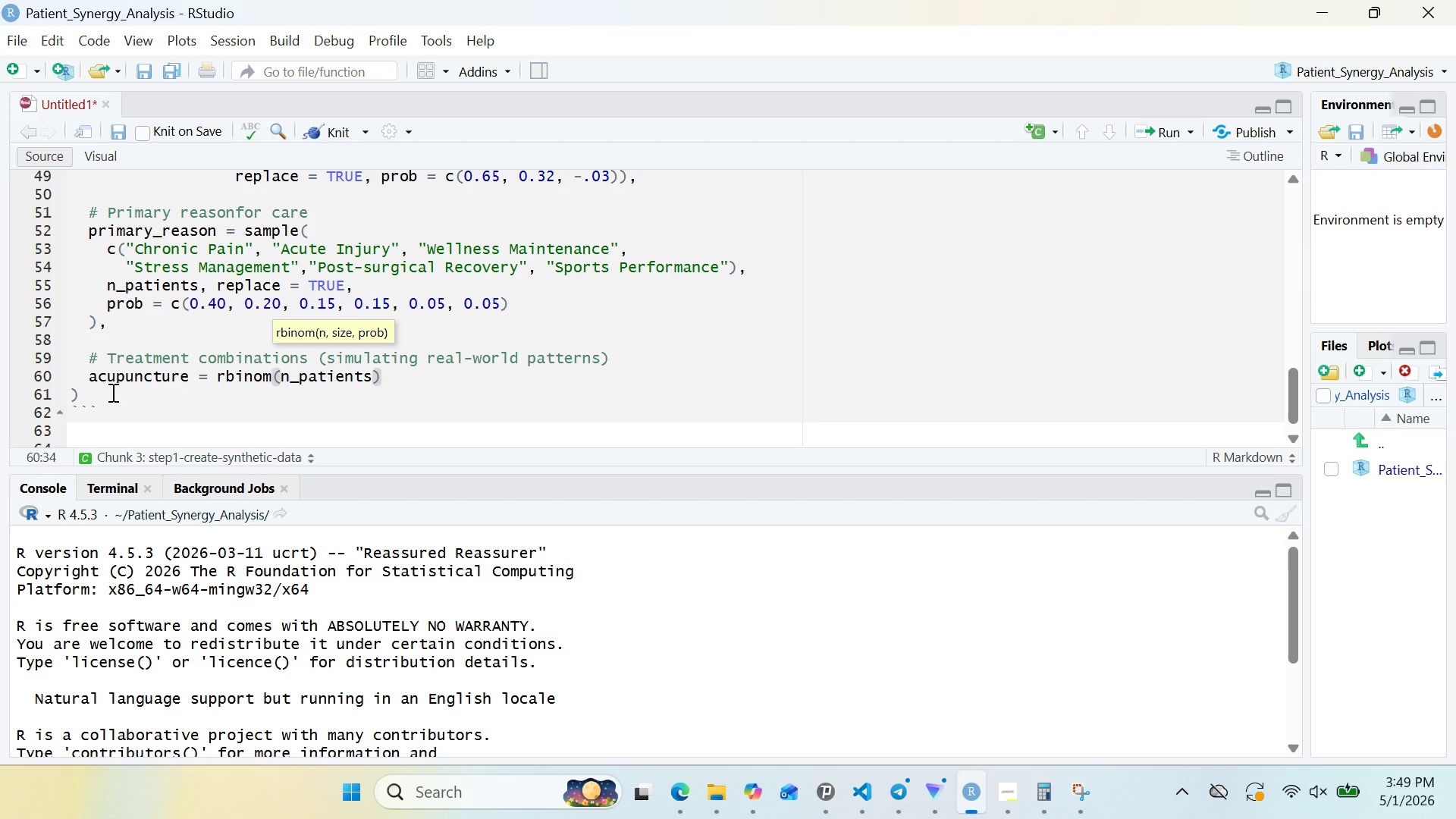 
type(, 1, 0.45)
 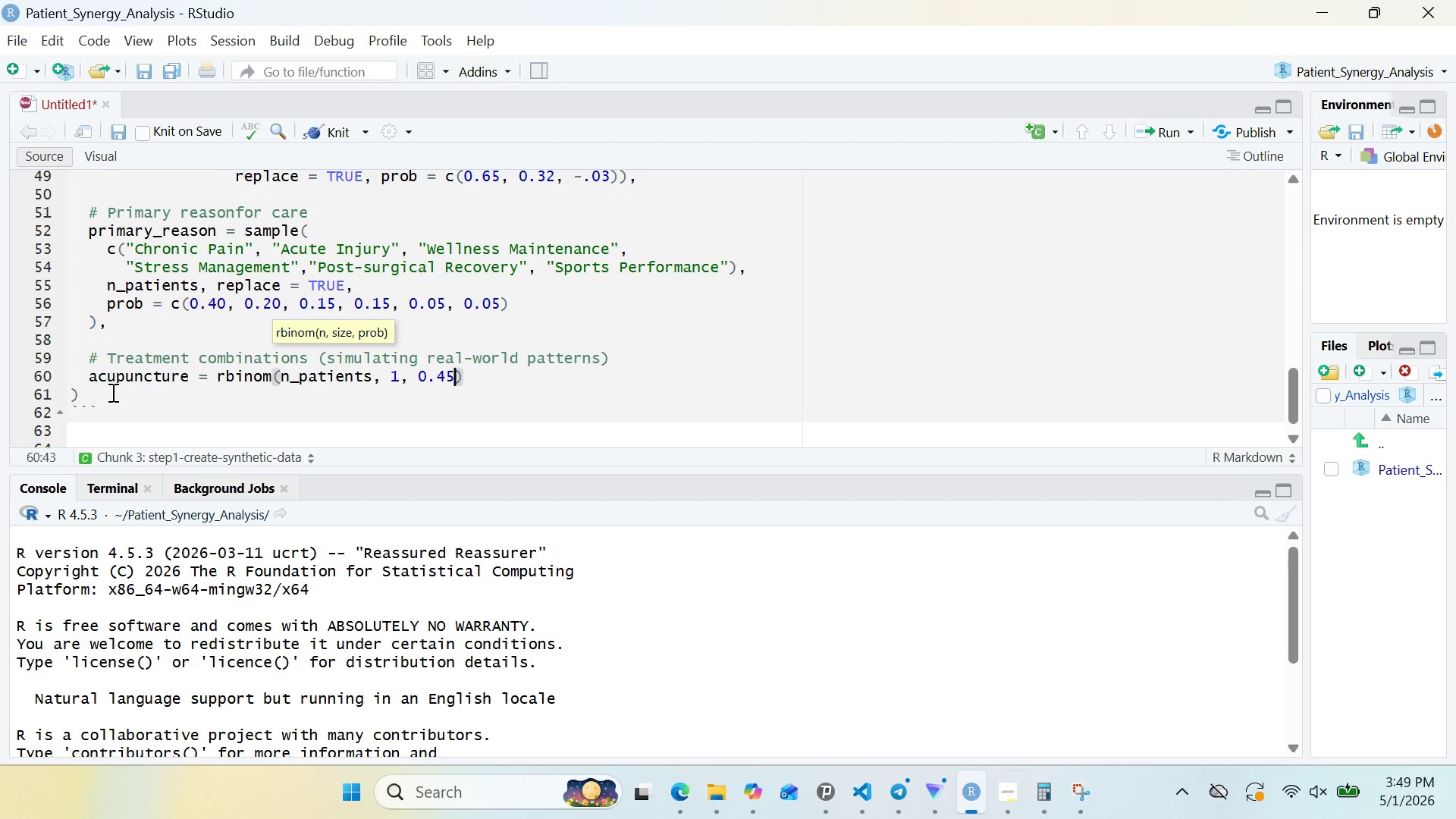 
key(ArrowRight)
 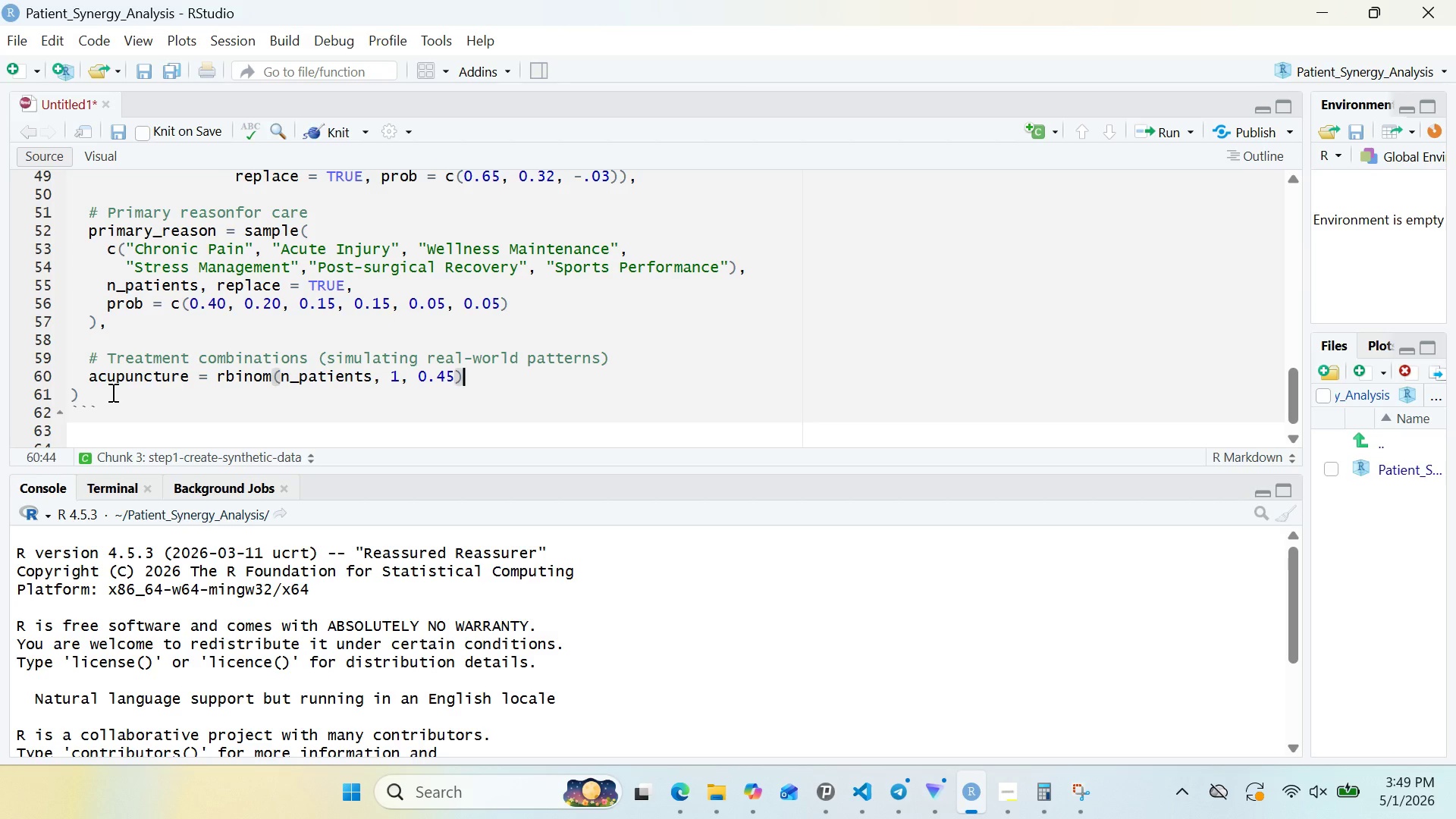 
key(Comma)
 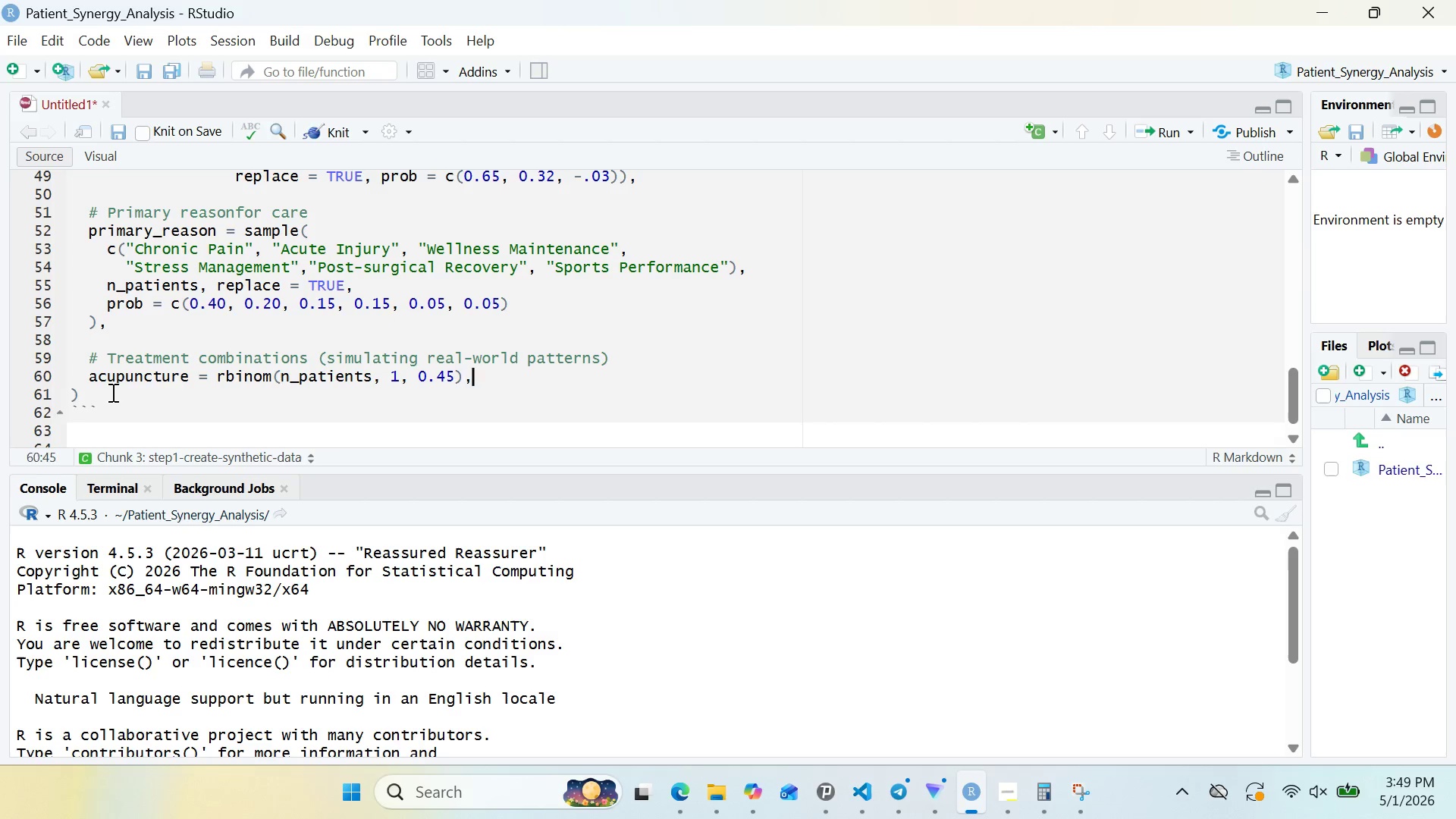 
key(Enter)
 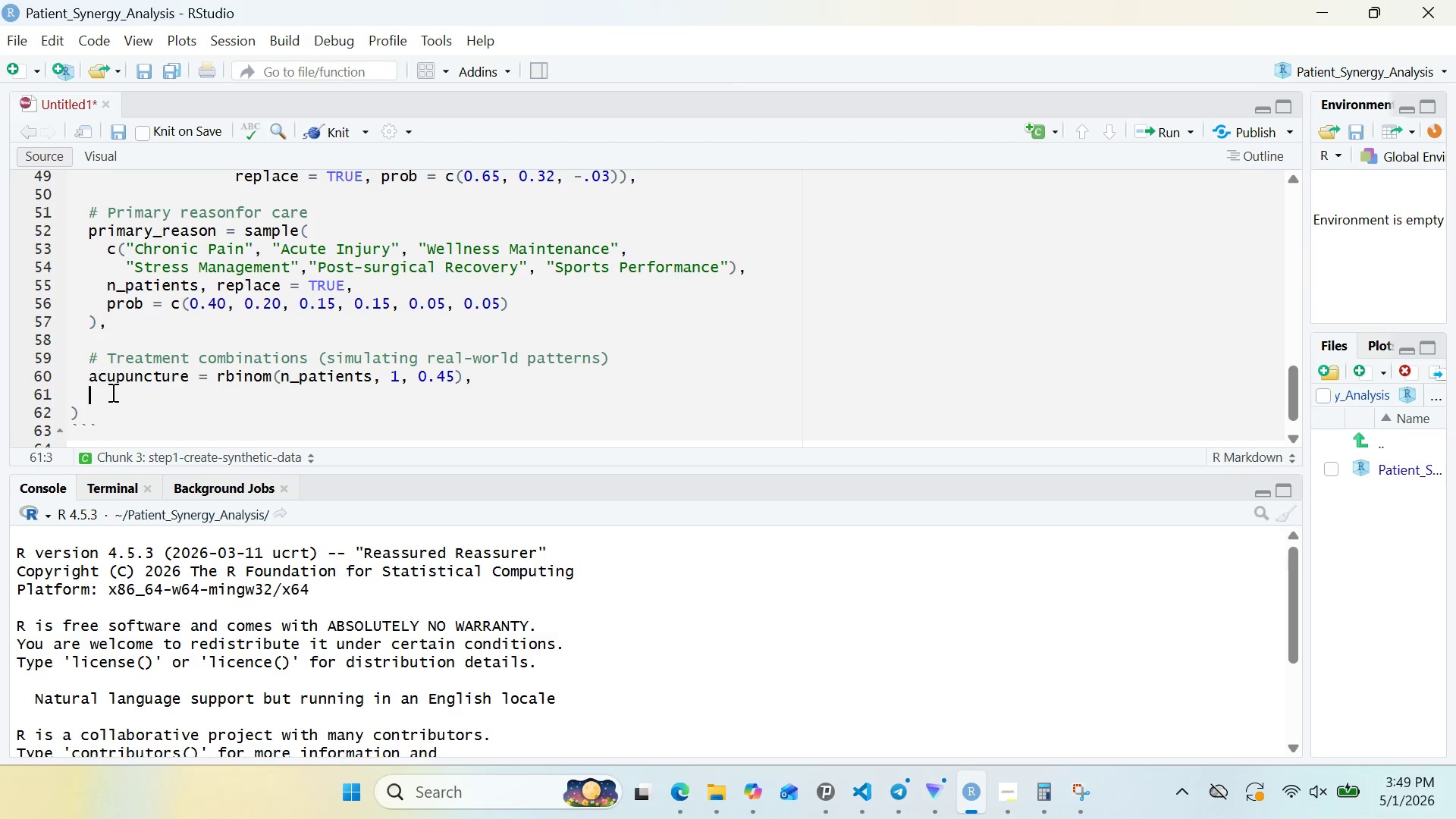 
type(chiropractic = rbiom(n_patients, 1, -)
key(Backspace)
type(0.)
 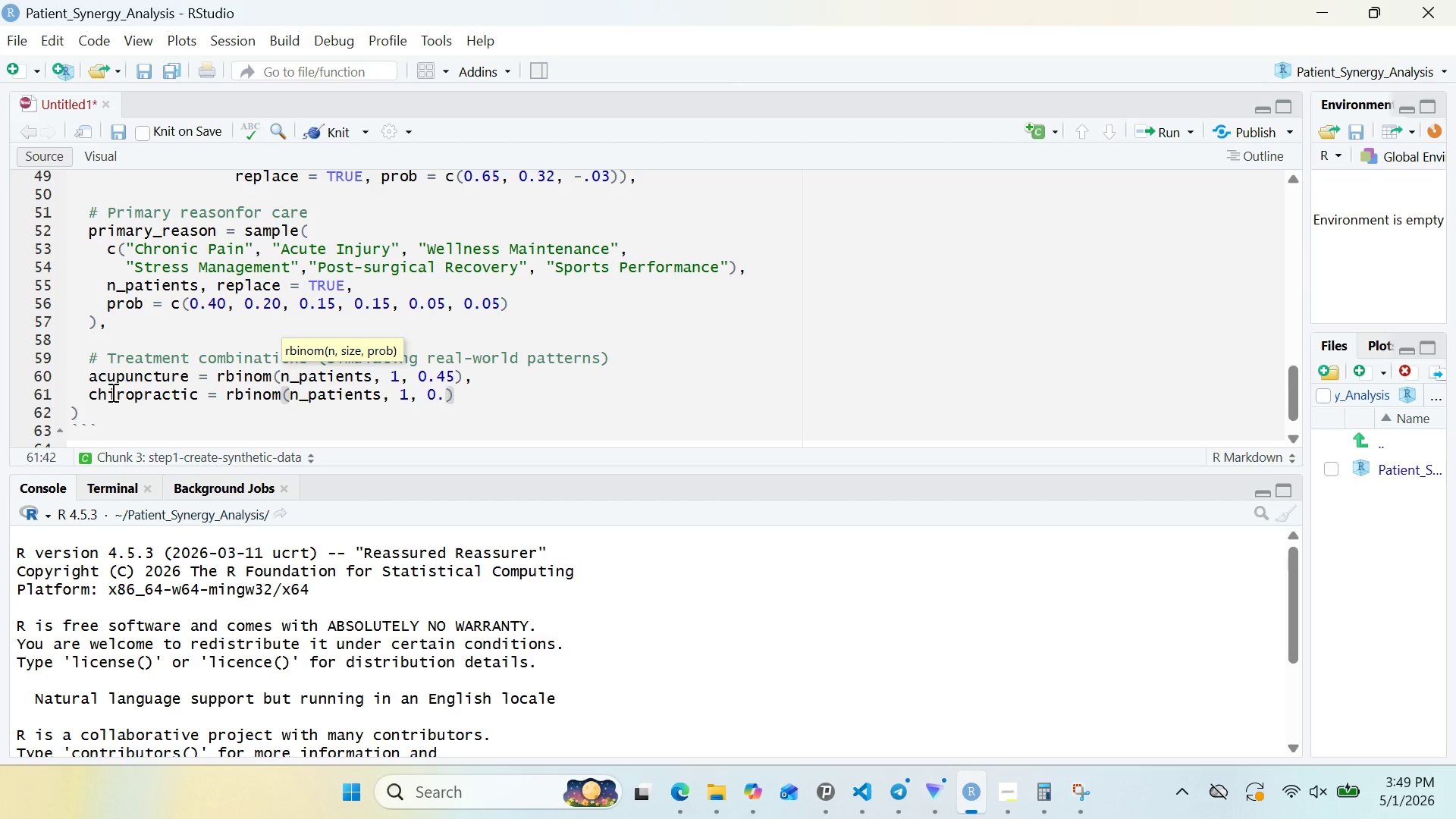 
type(50)
 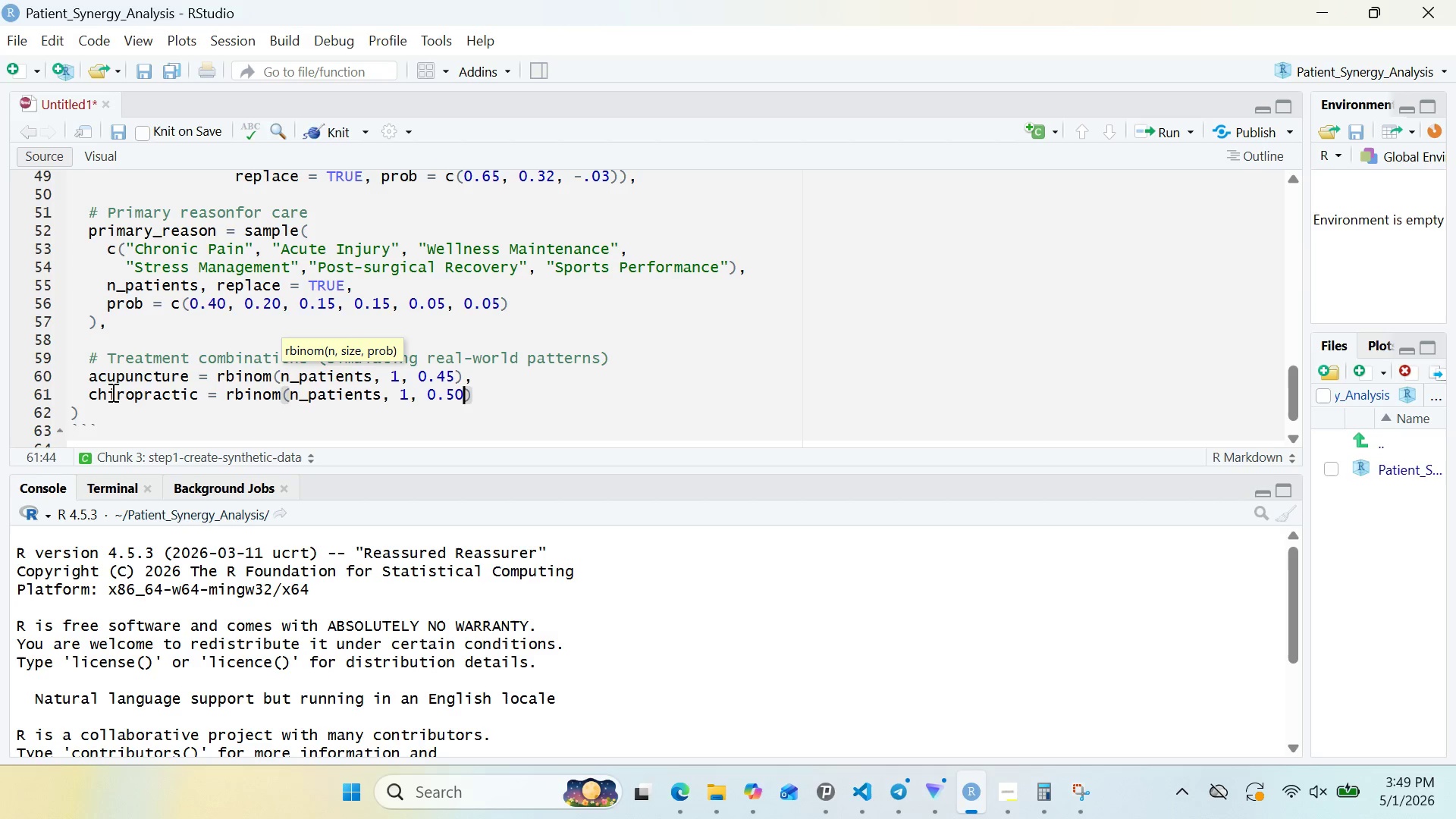 
key(ArrowRight)
 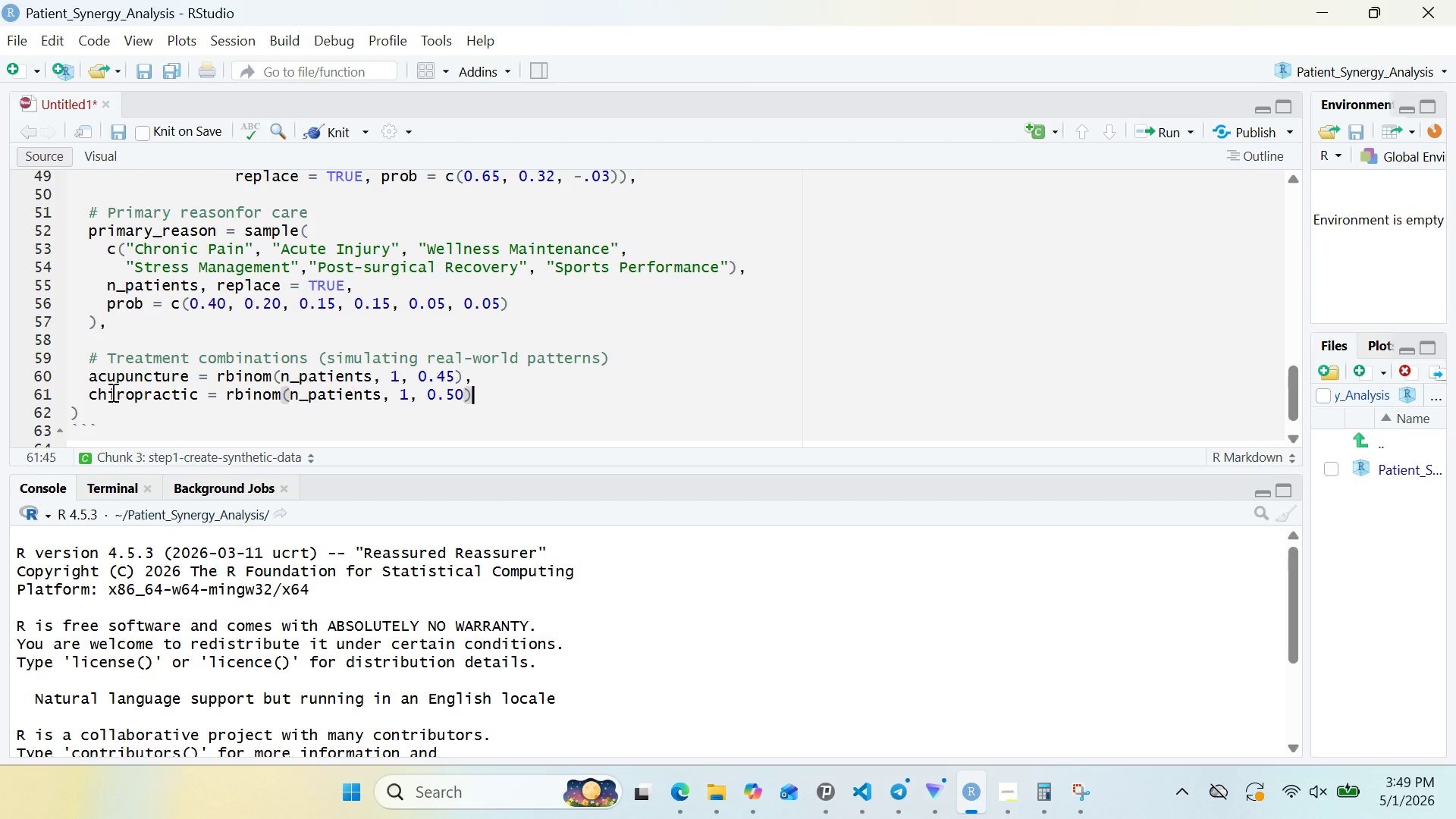 
key(Comma)
 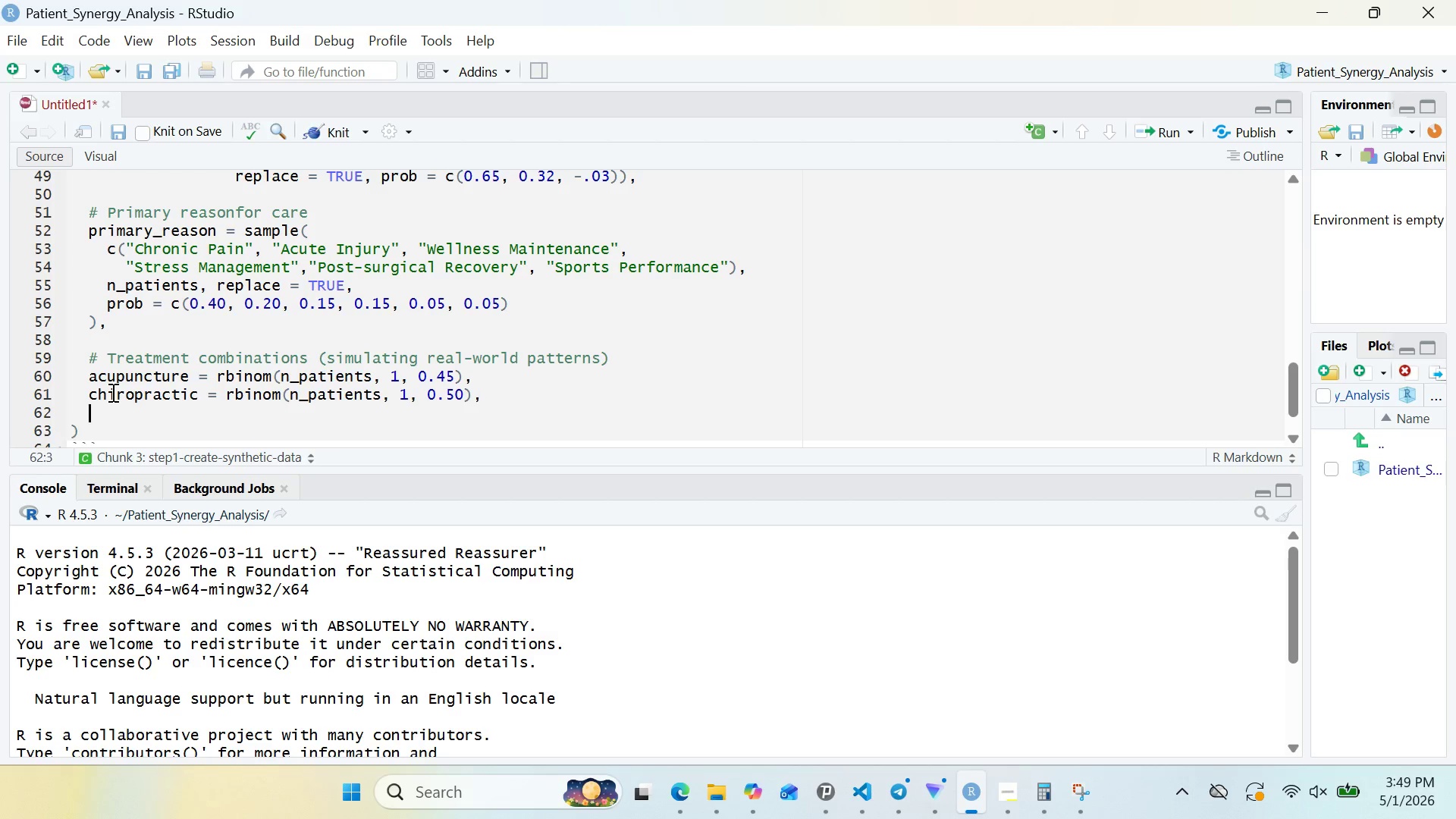 
key(Enter)
 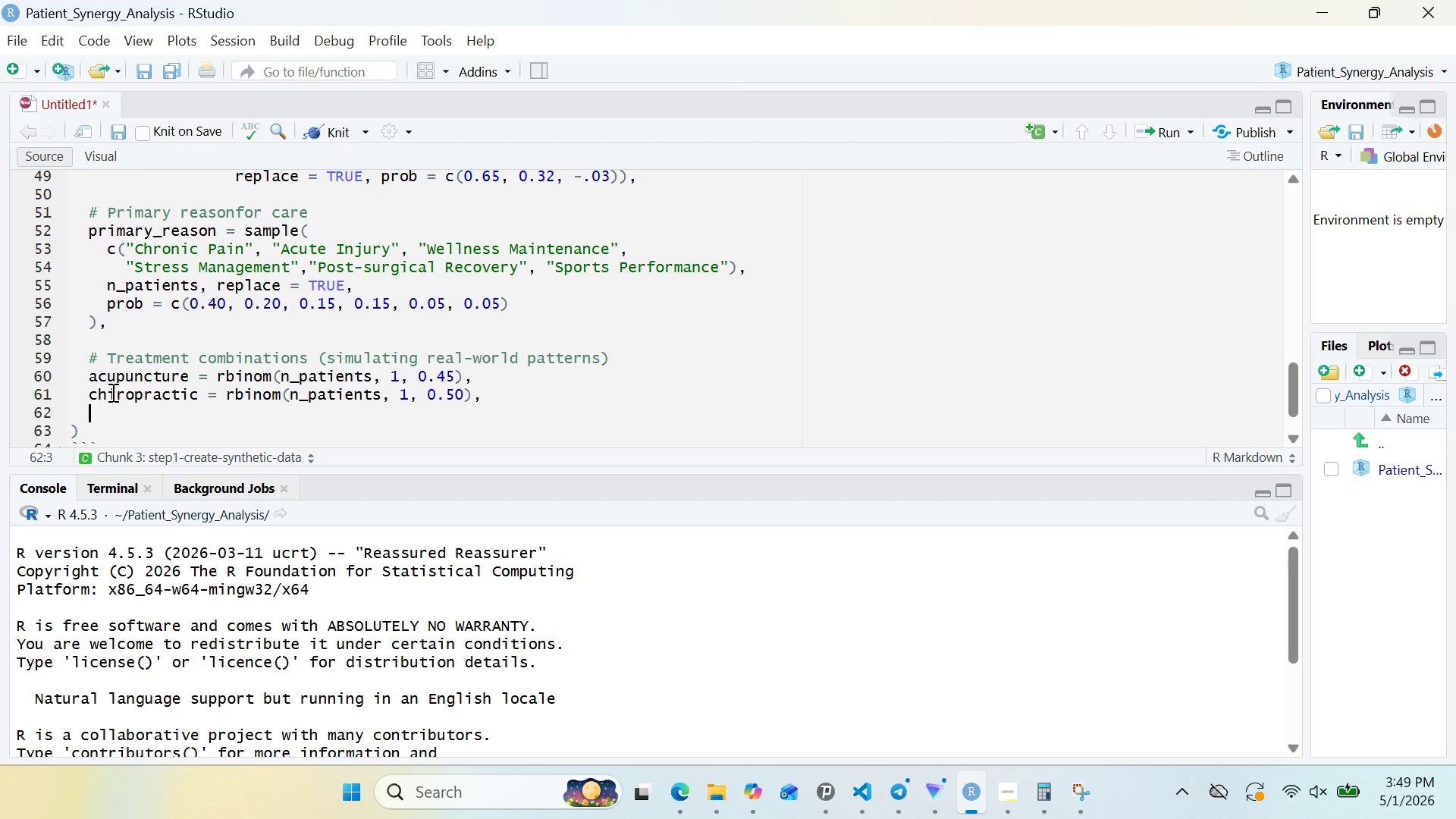 
type(message = rbinom(n_p)
 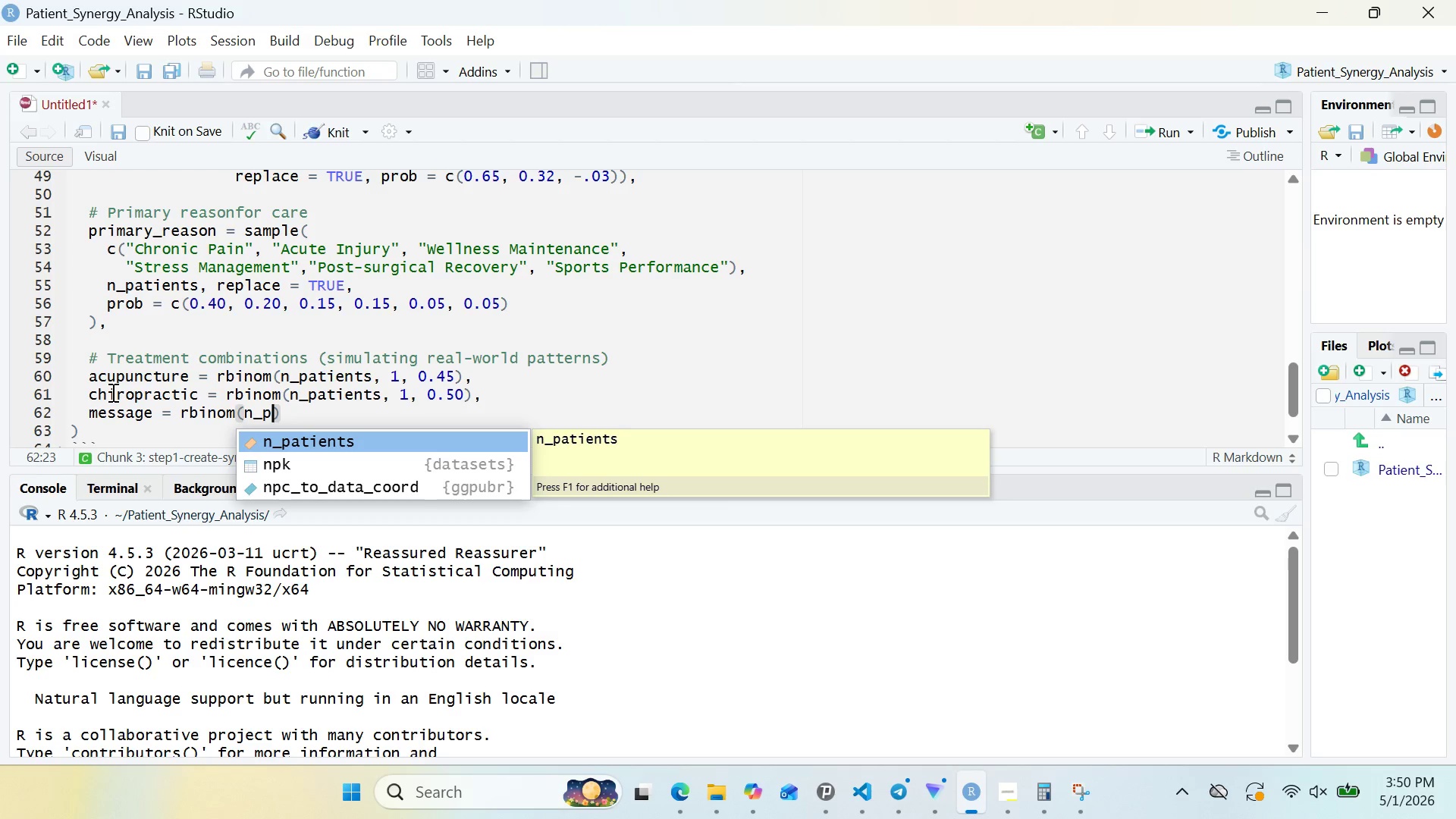 
key(Enter)
 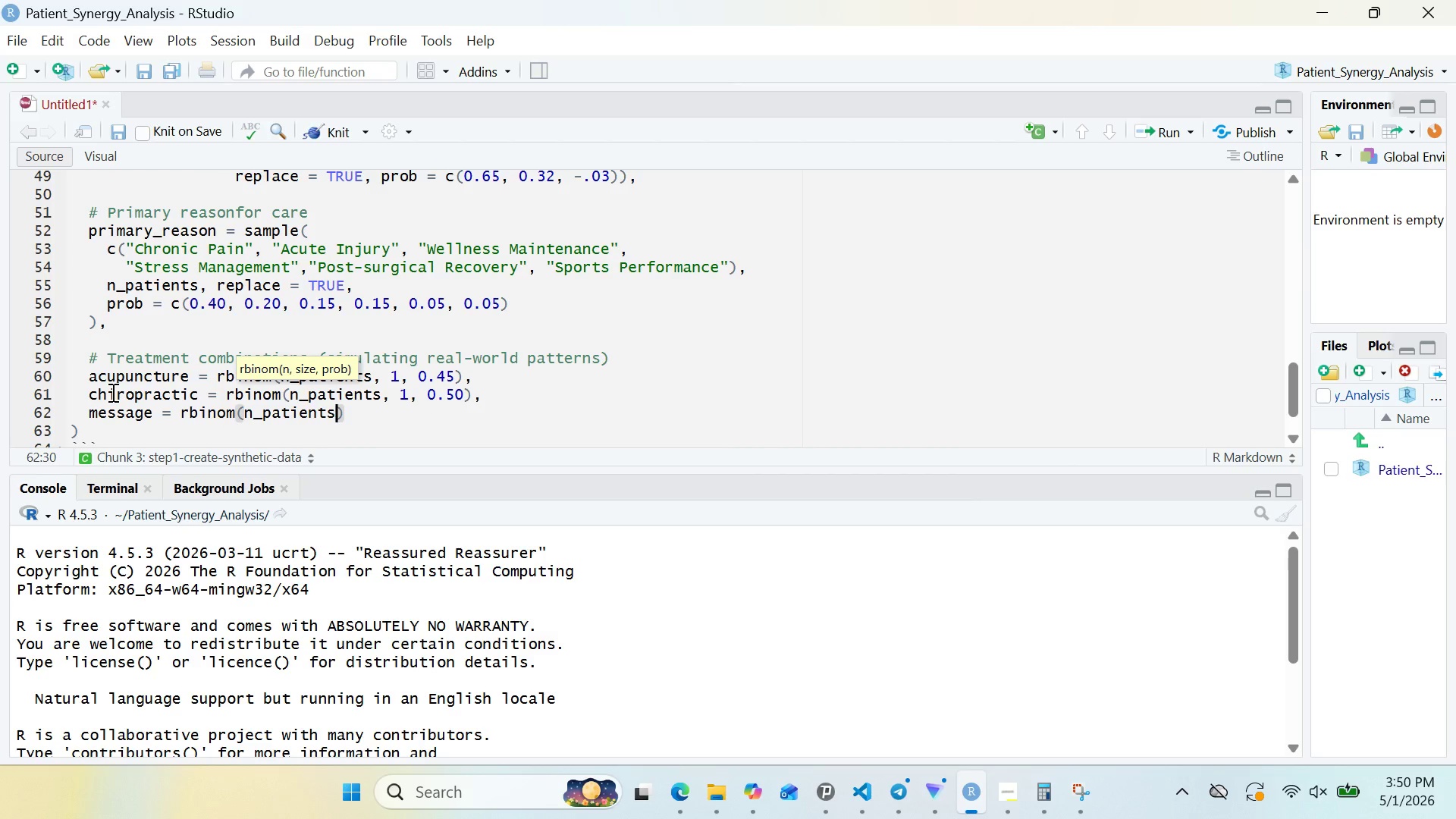 
type(,1,0.55)
 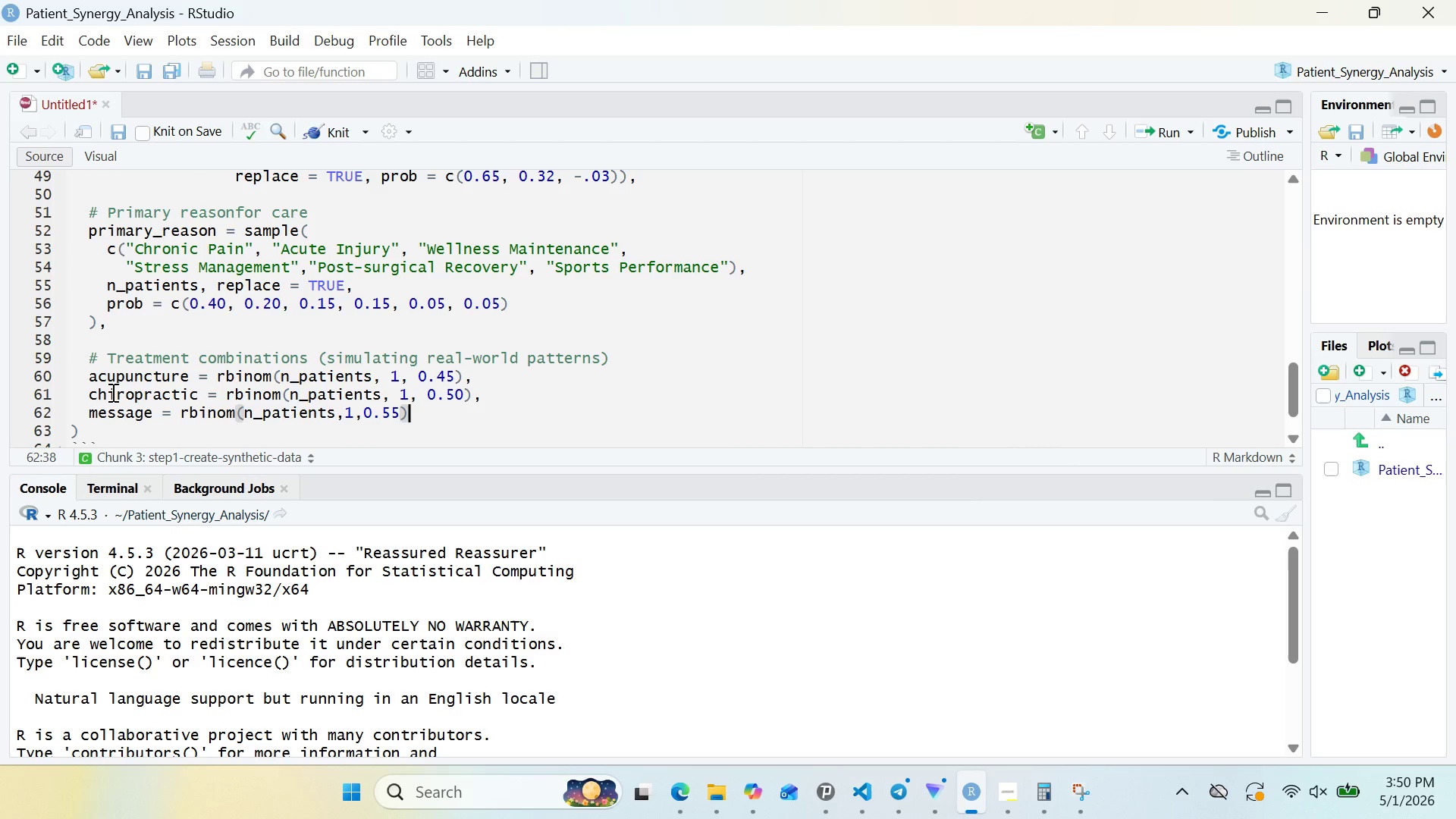 
key(ArrowRight)
 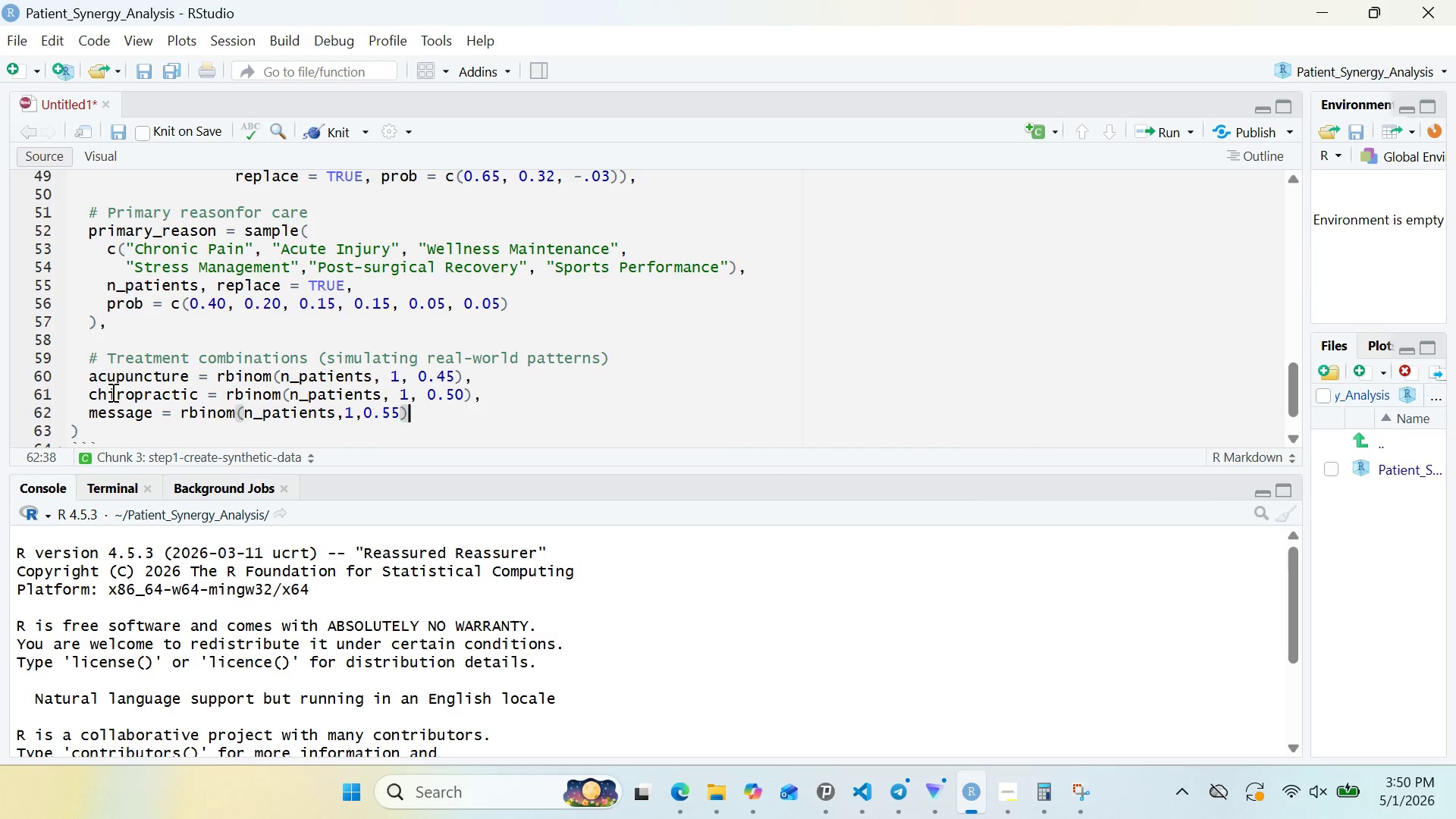 
key(Comma)
 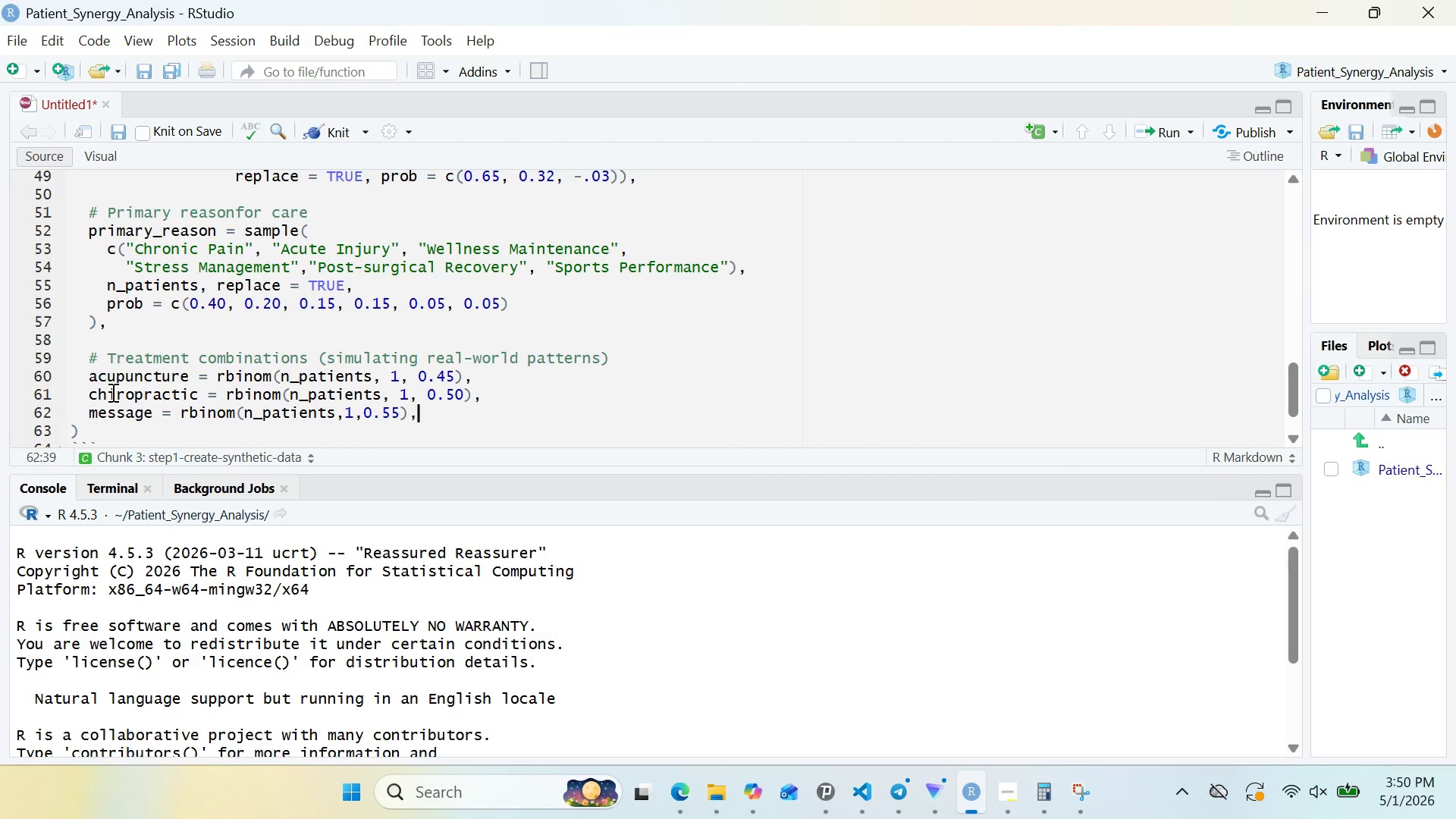 
key(Enter)
 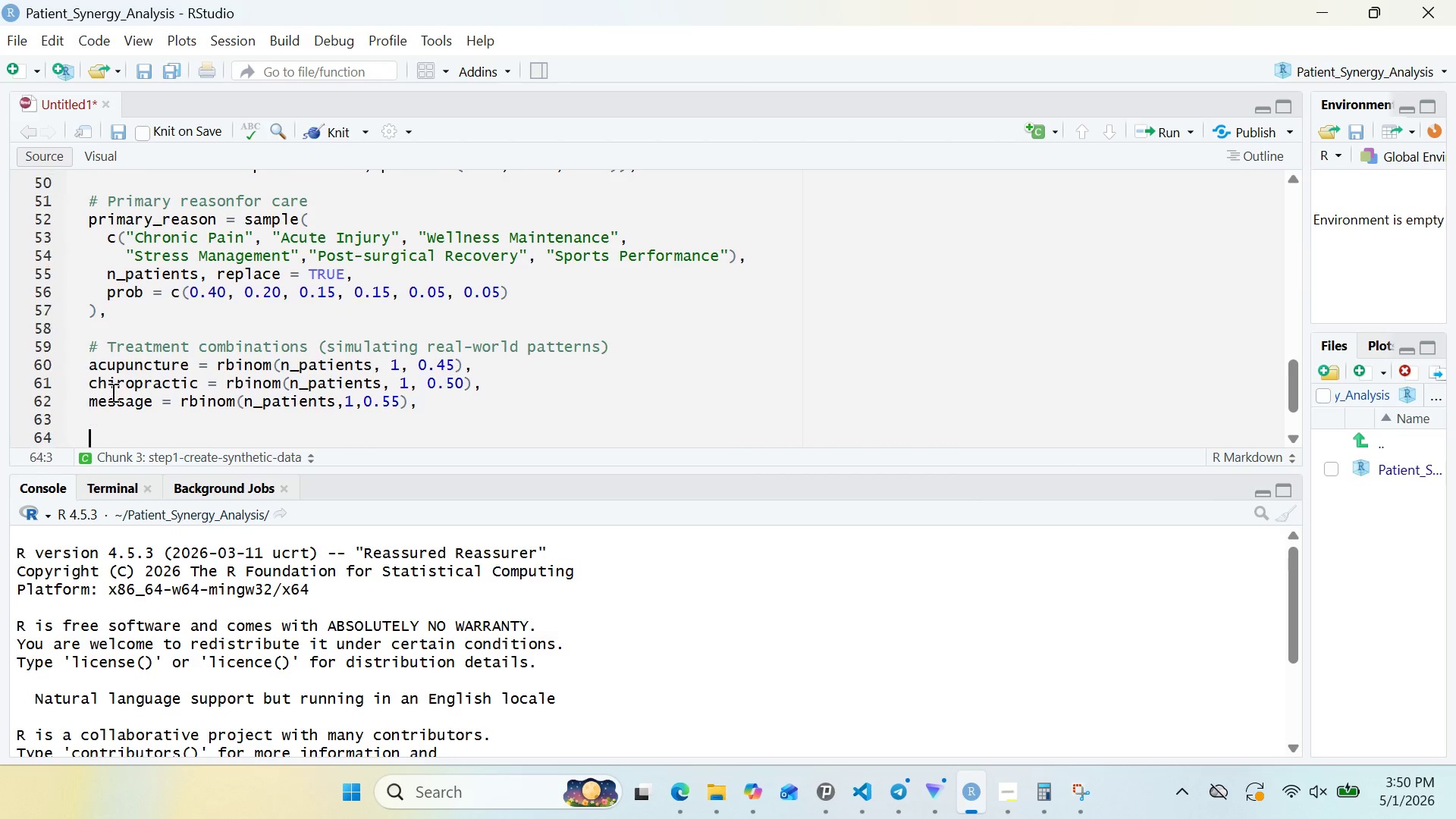 
key(Enter)
 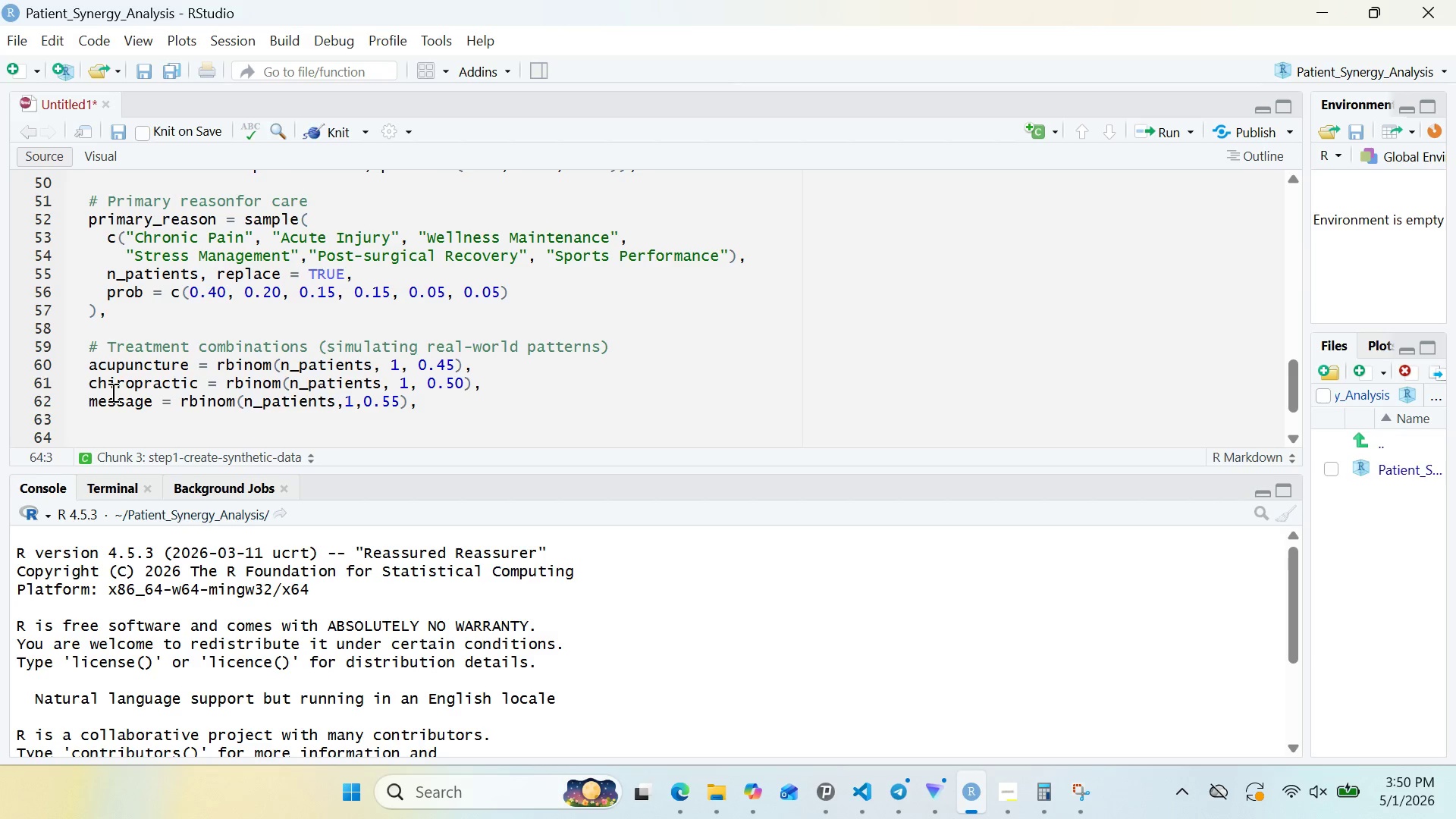 
type(# Perci)
key(Backspace)
key(Backspace)
key(Backspace)
key(Backspace)
type(ERCEIVED RECOVERY SPEED (1-10 SCALE, 10 = FASTEST)
 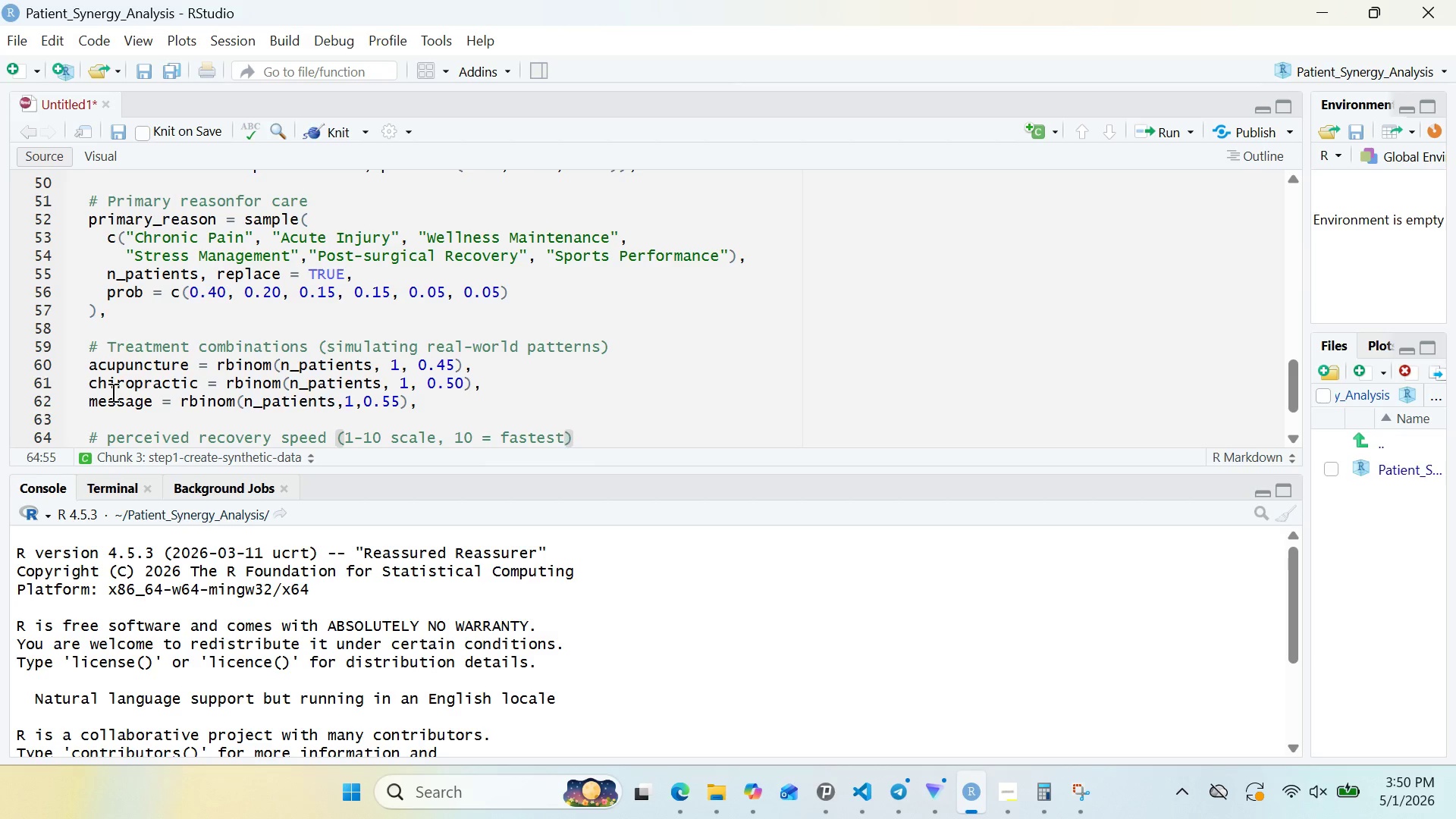 
key(ArrowRight)
 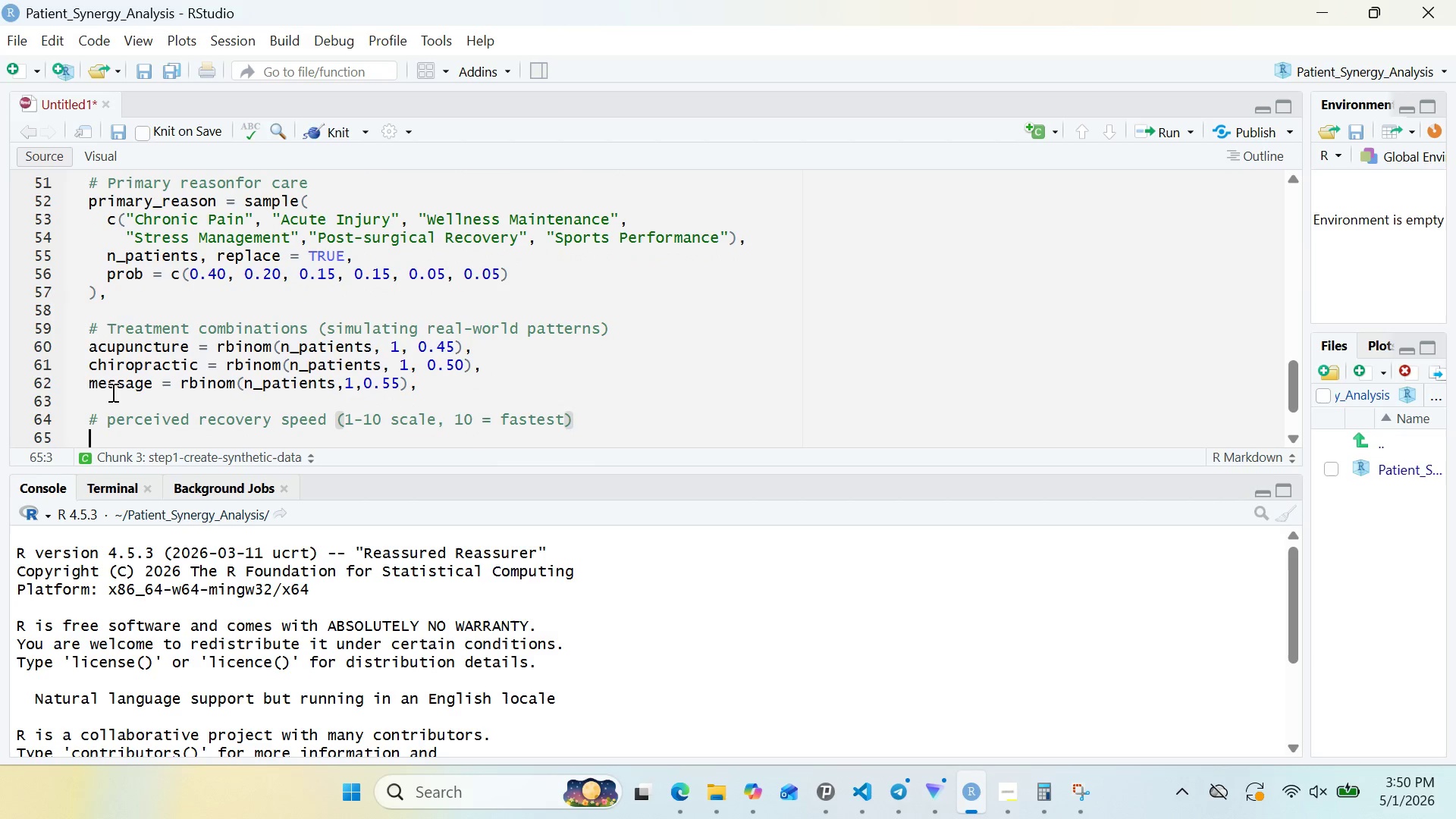 
key(Enter)
 